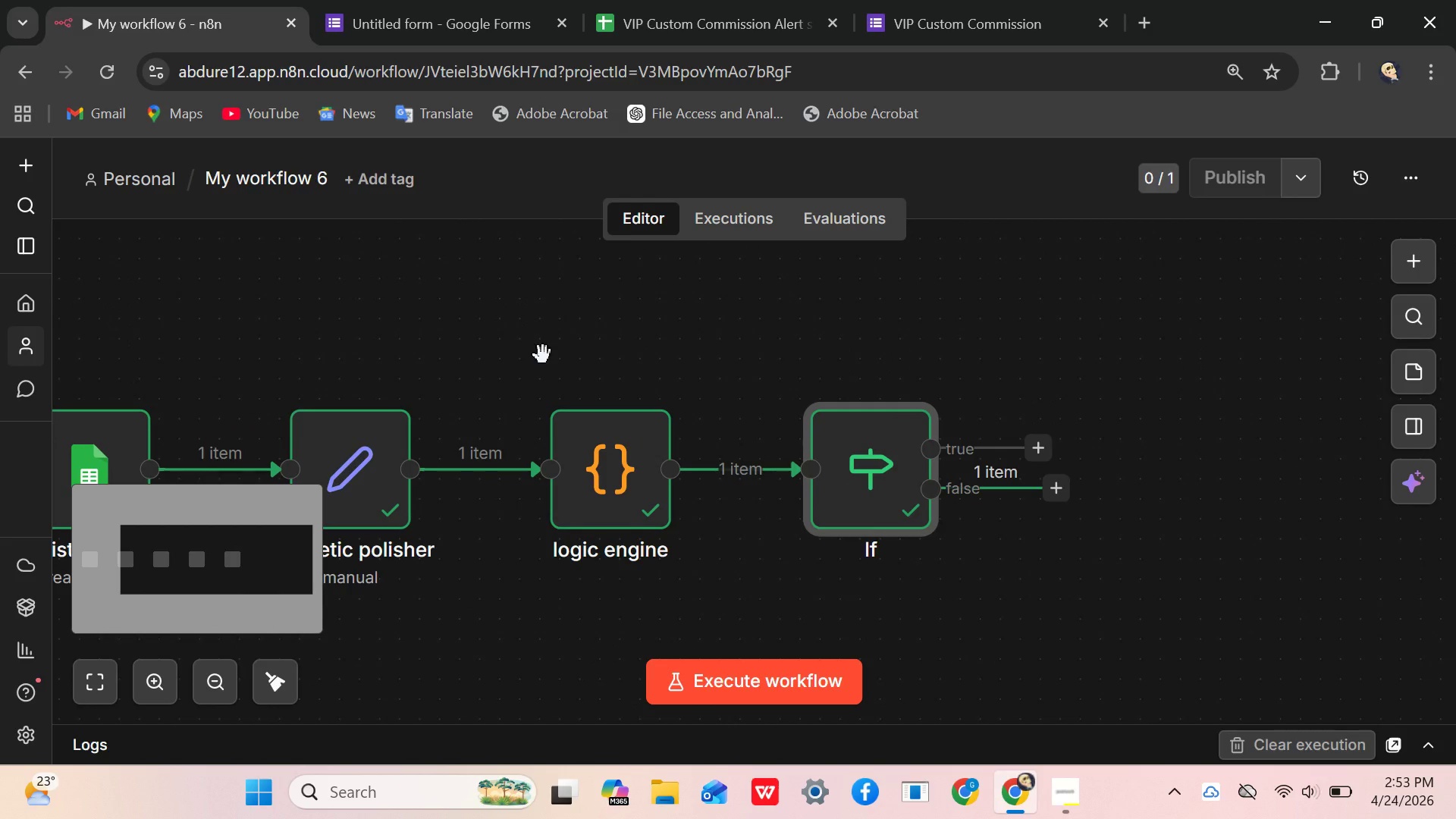 
key(Space)
 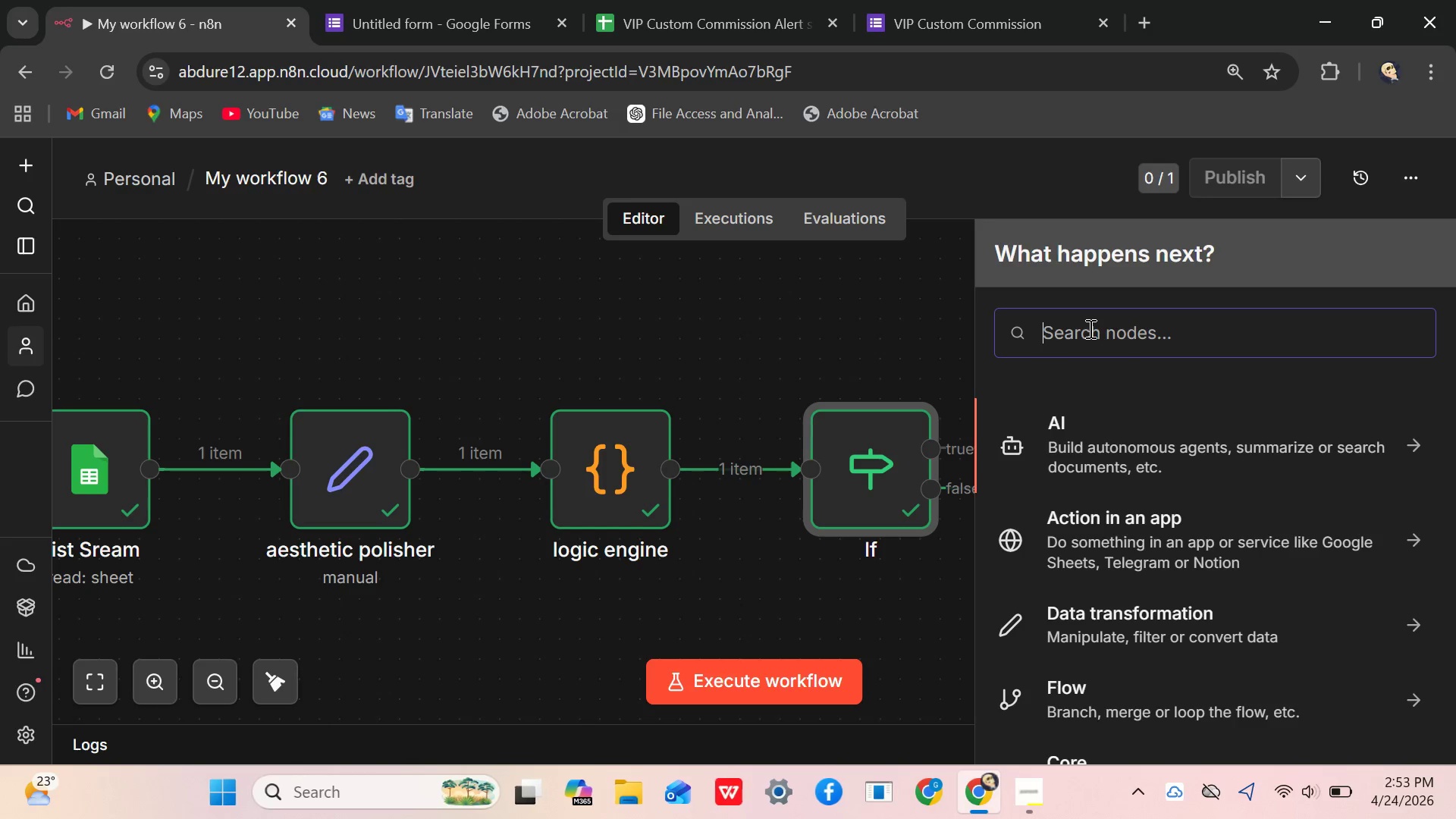 
wait(9.0)
 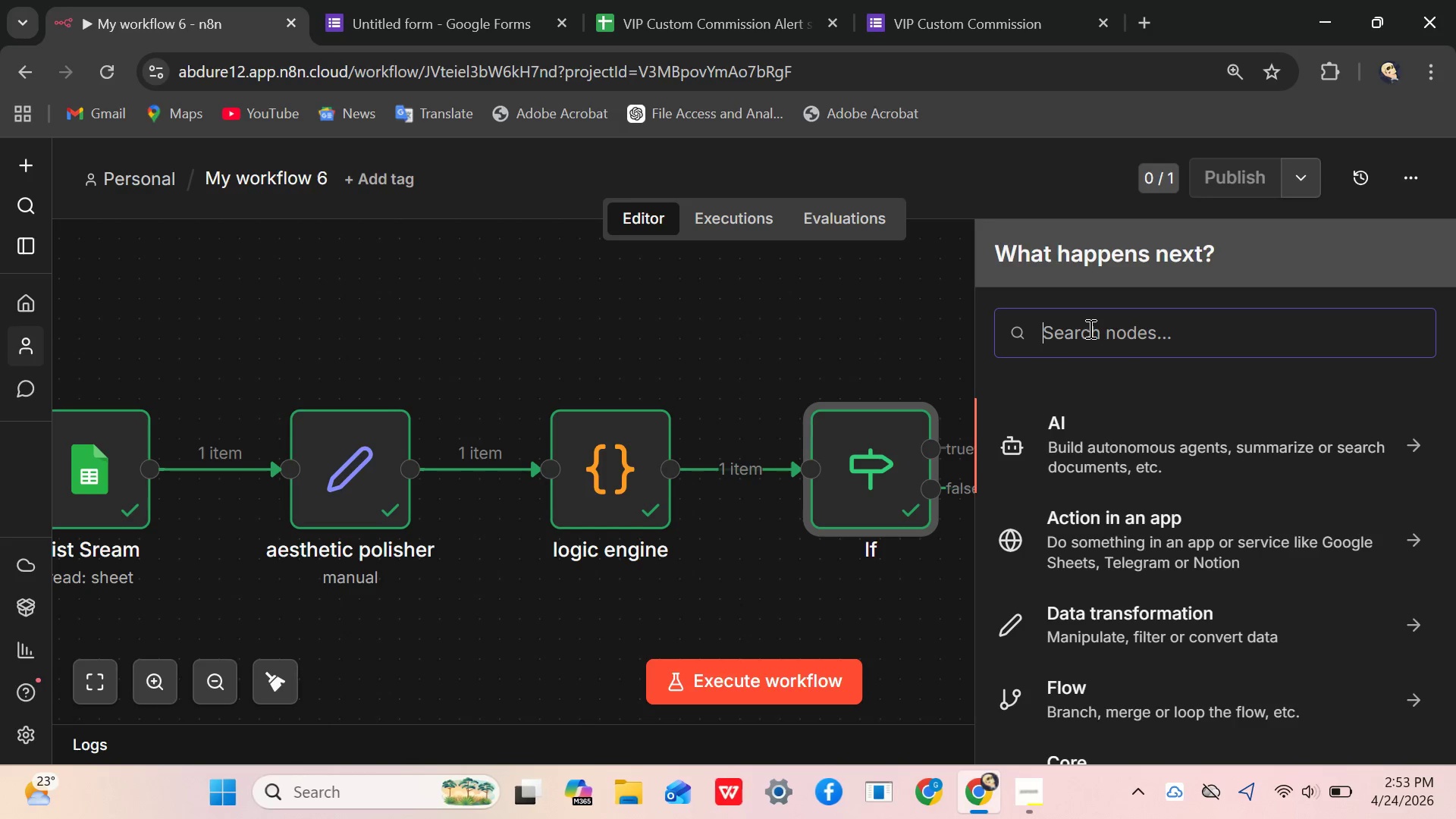 
type(shee)
 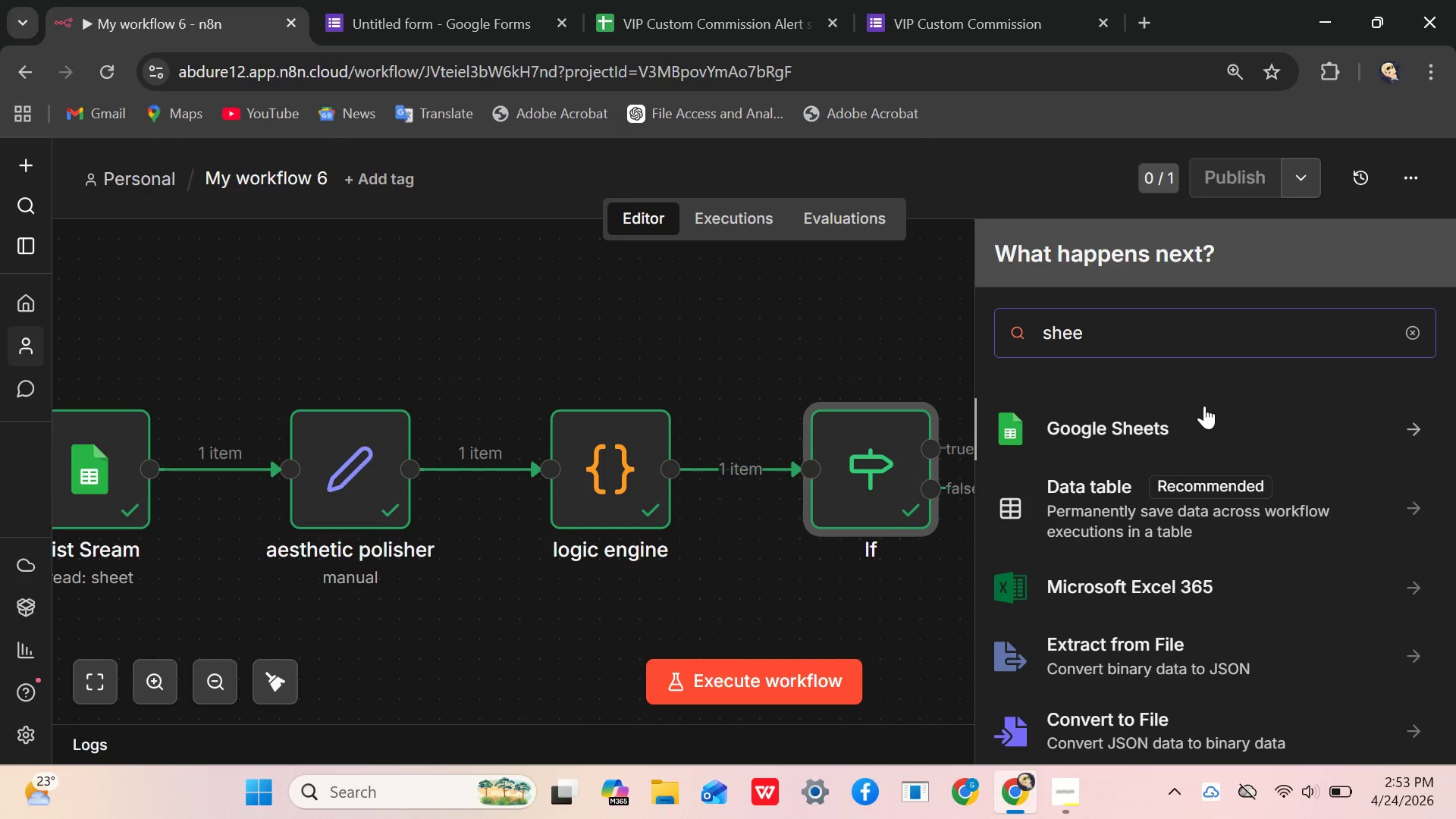 
left_click([1098, 417])
 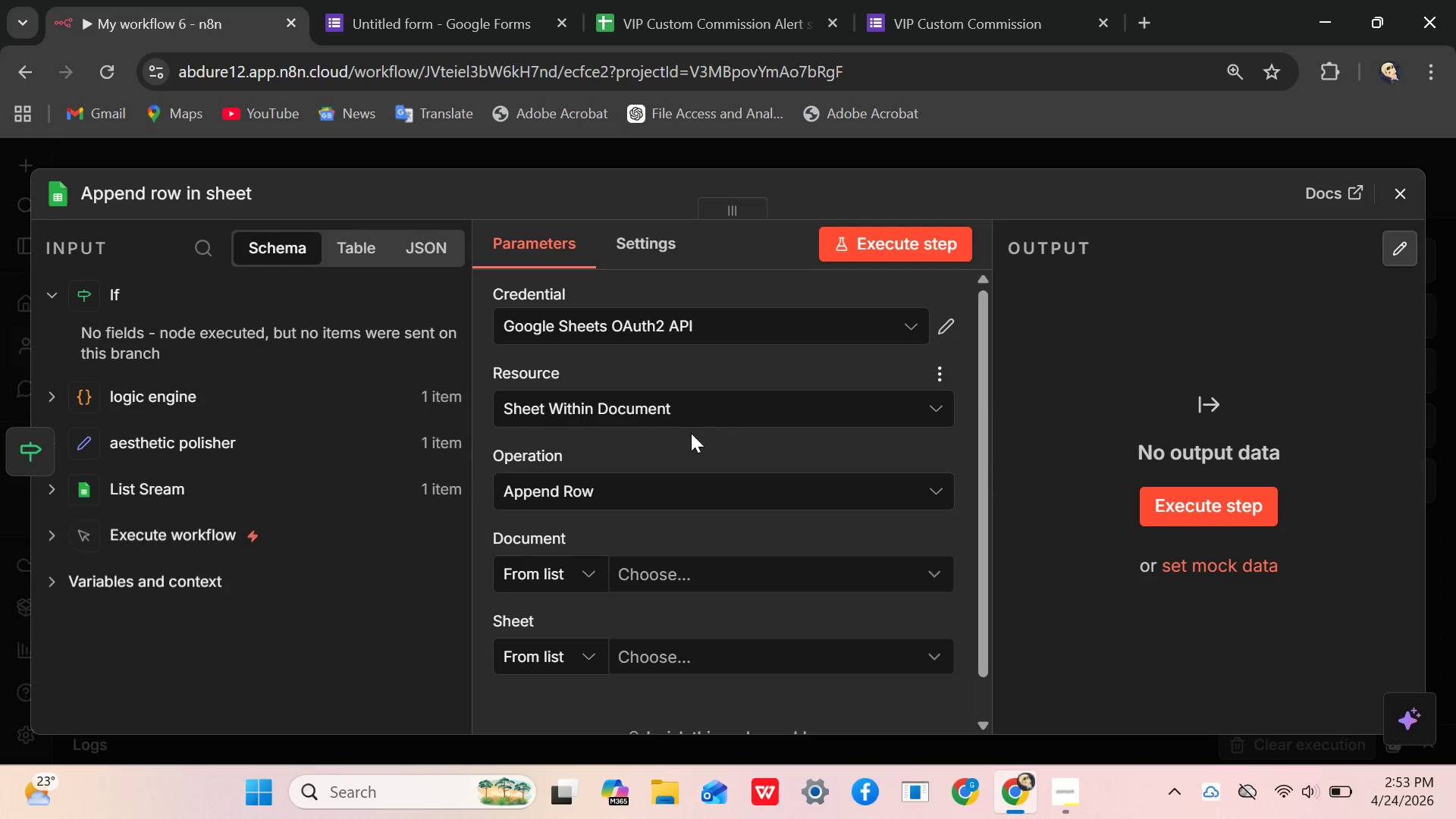 
wait(6.53)
 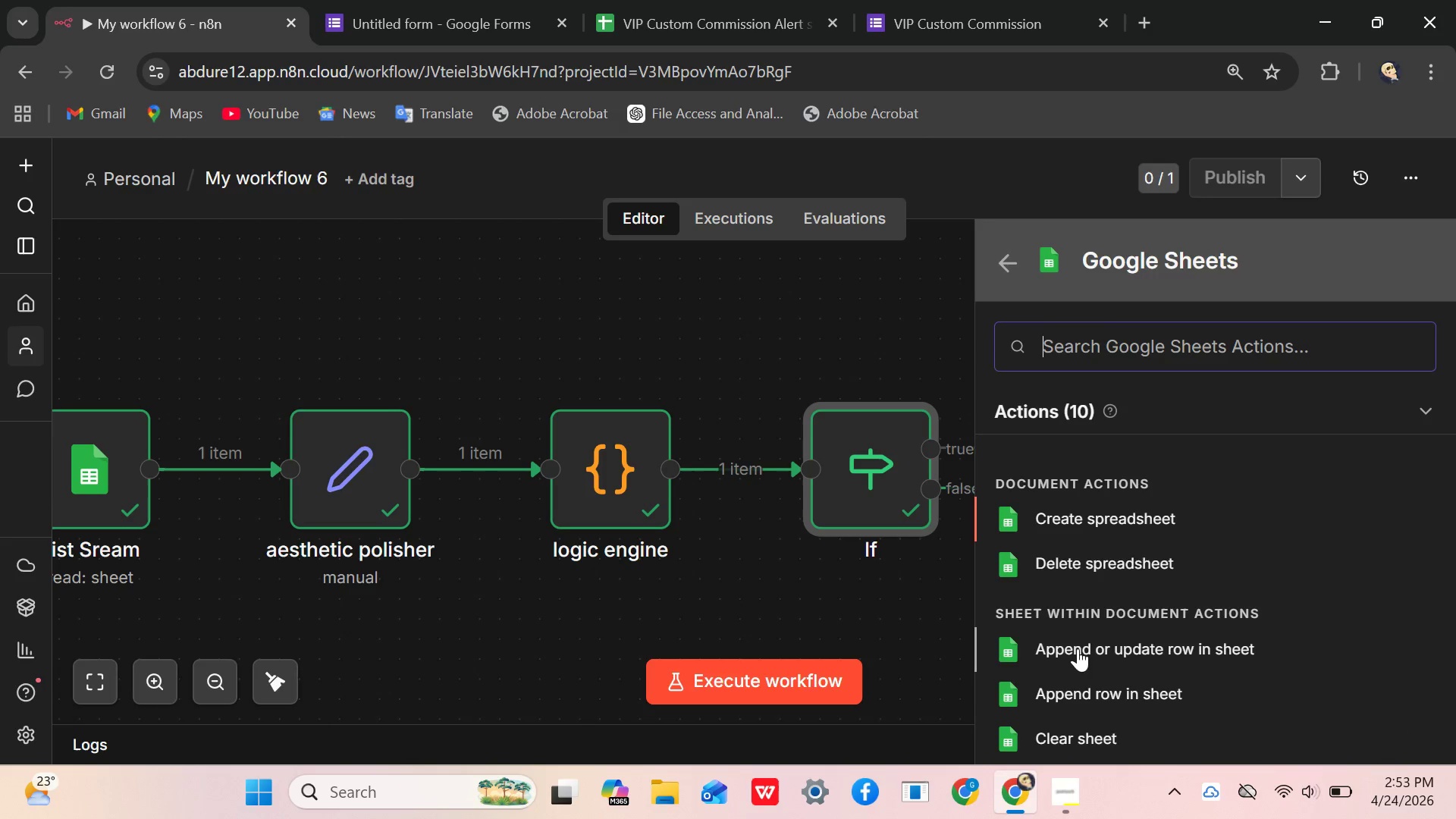 
mouse_move([903, 548])
 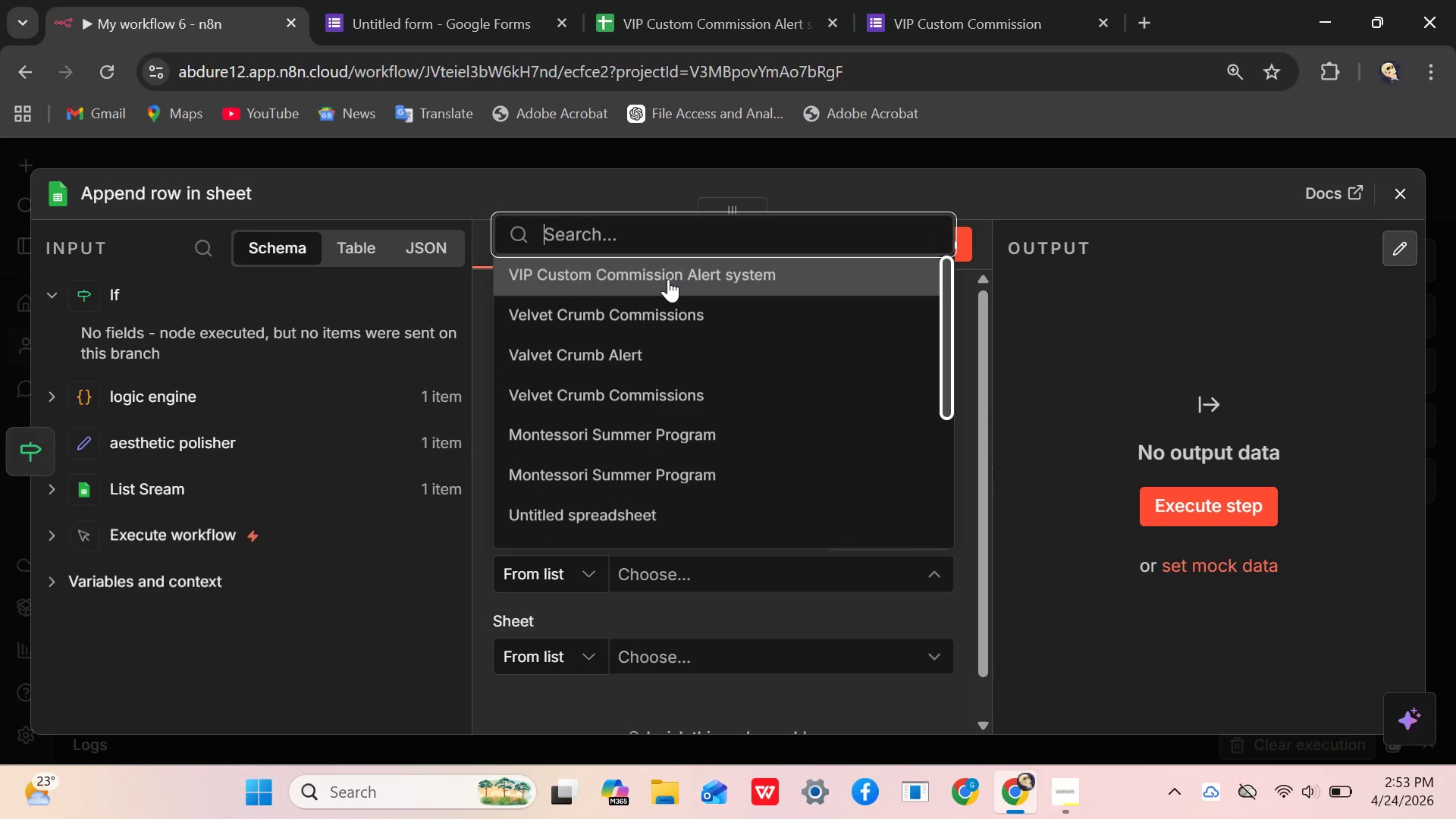 
left_click([676, 276])
 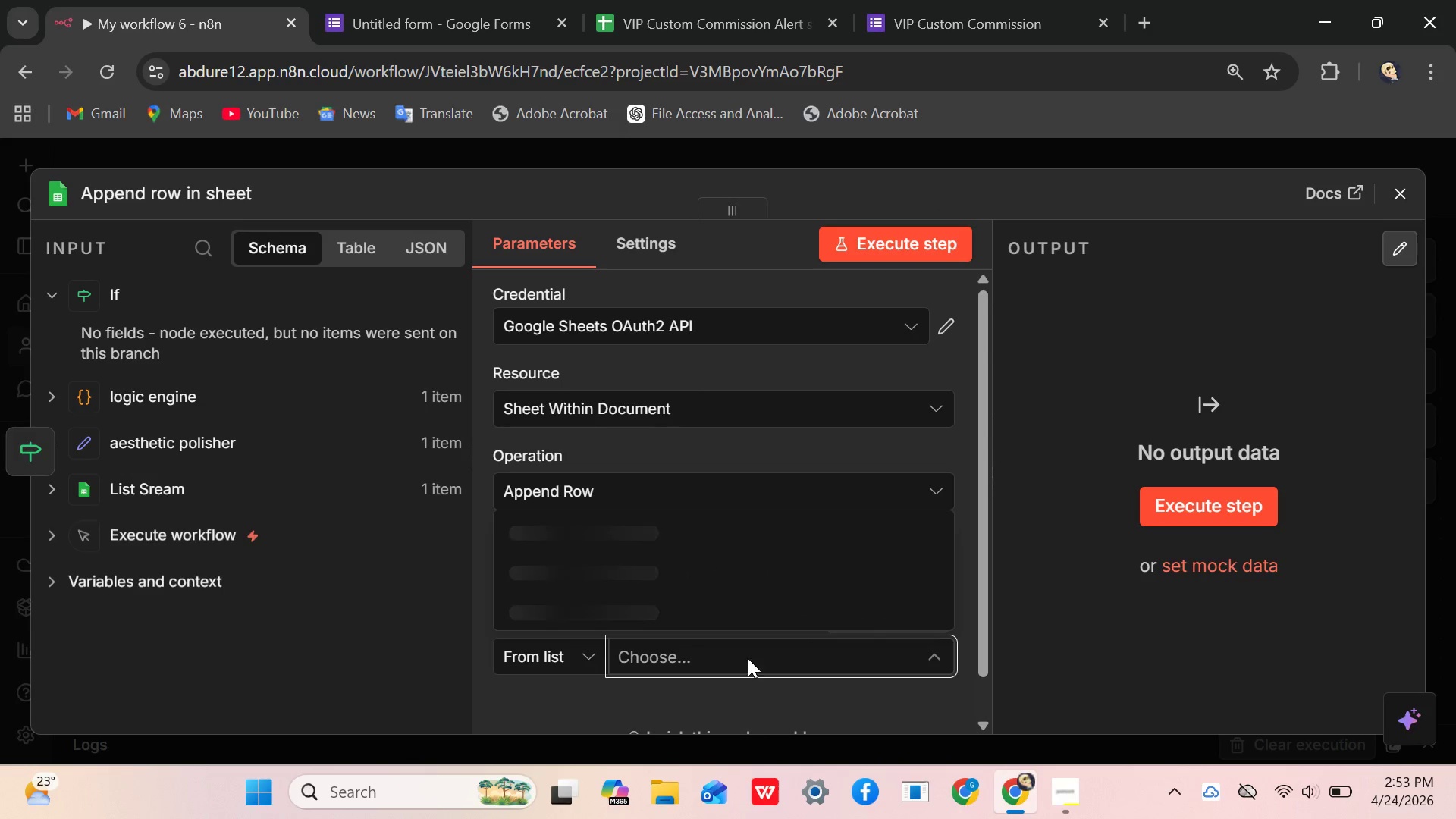 
scroll: coordinate [748, 582], scroll_direction: down, amount: 14.0
 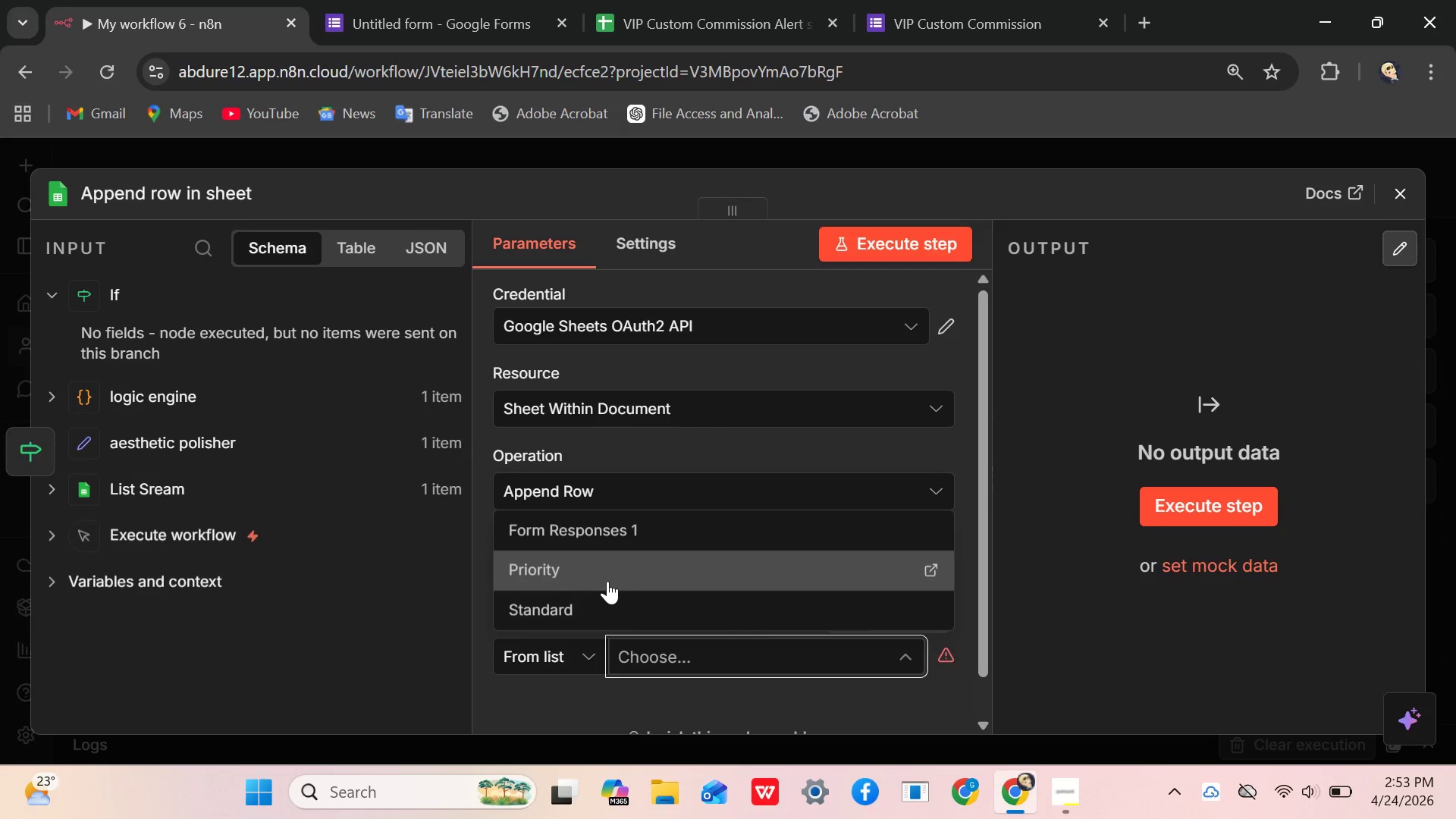 
left_click([603, 570])
 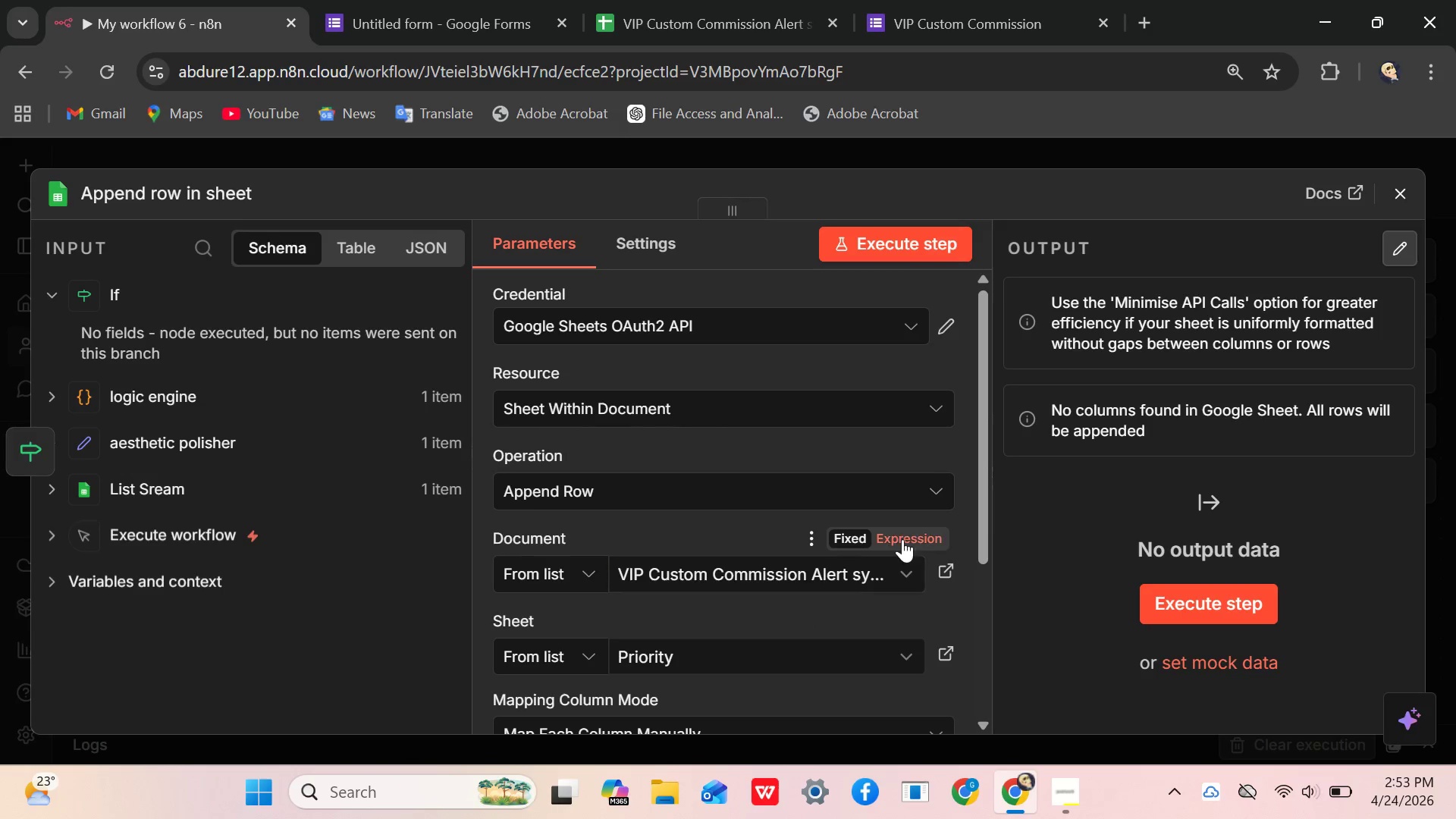 
scroll: coordinate [643, 617], scroll_direction: down, amount: 6.0
 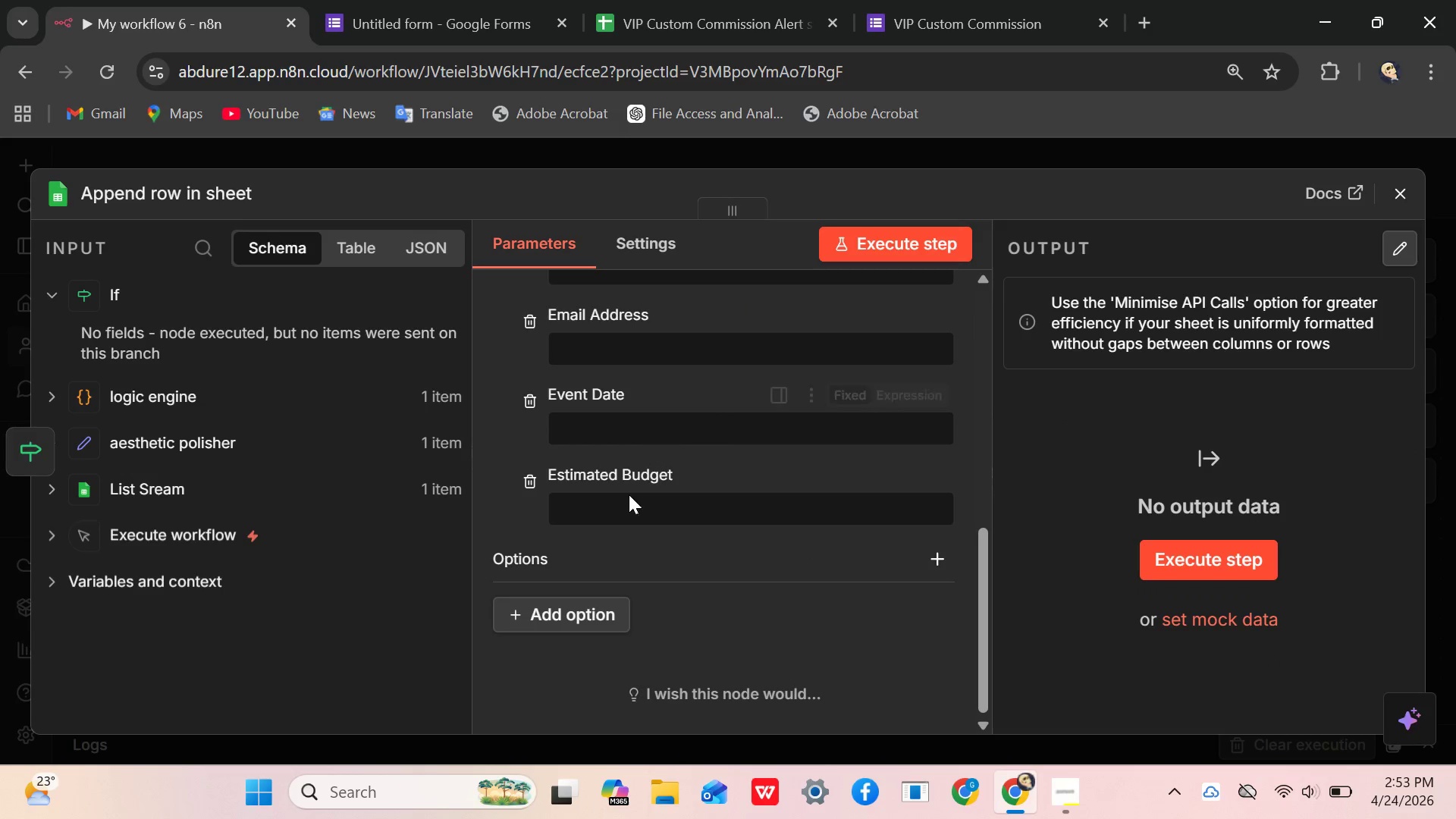 
scroll: coordinate [615, 480], scroll_direction: up, amount: 1.0
 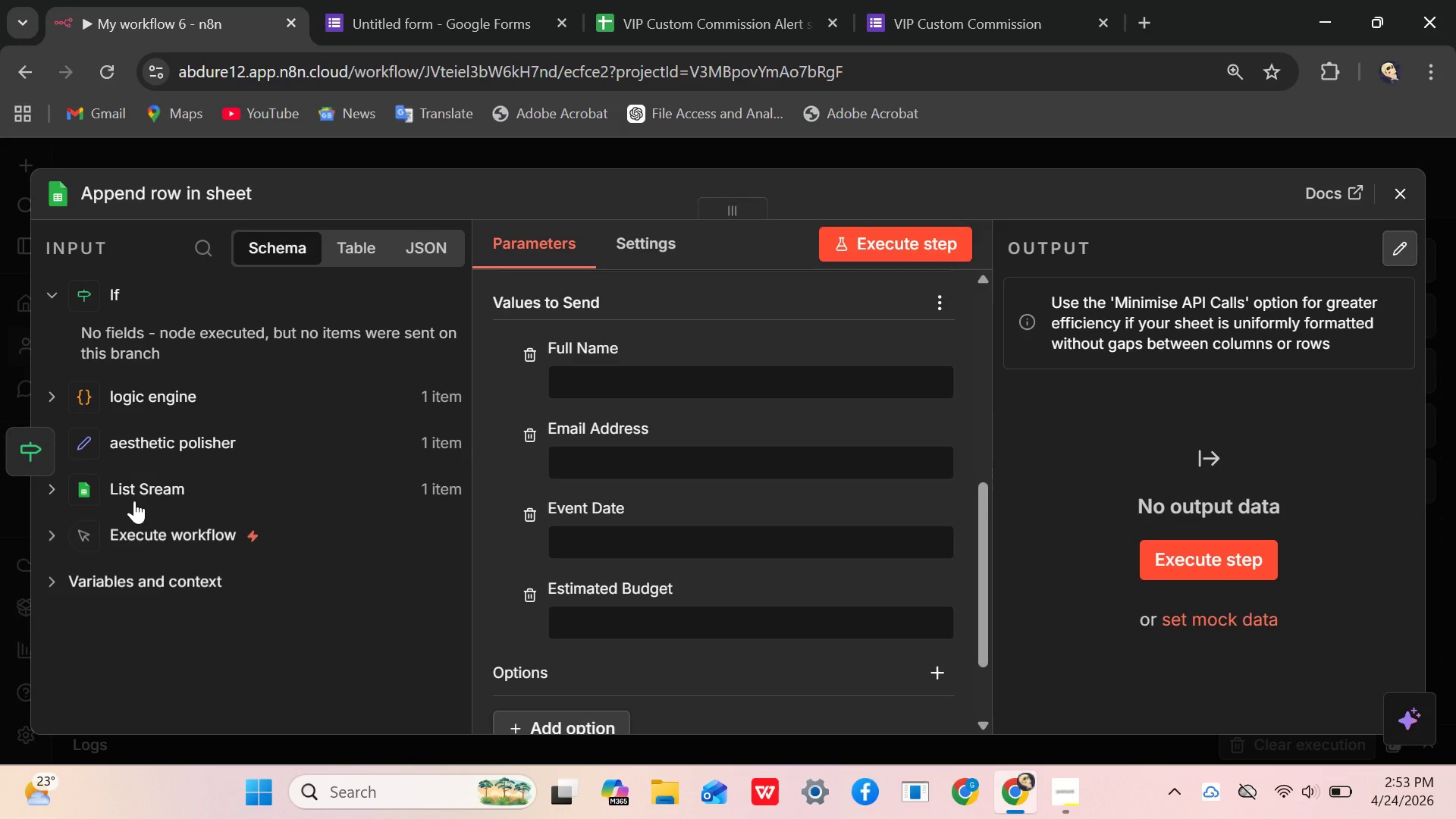 
left_click([133, 482])
 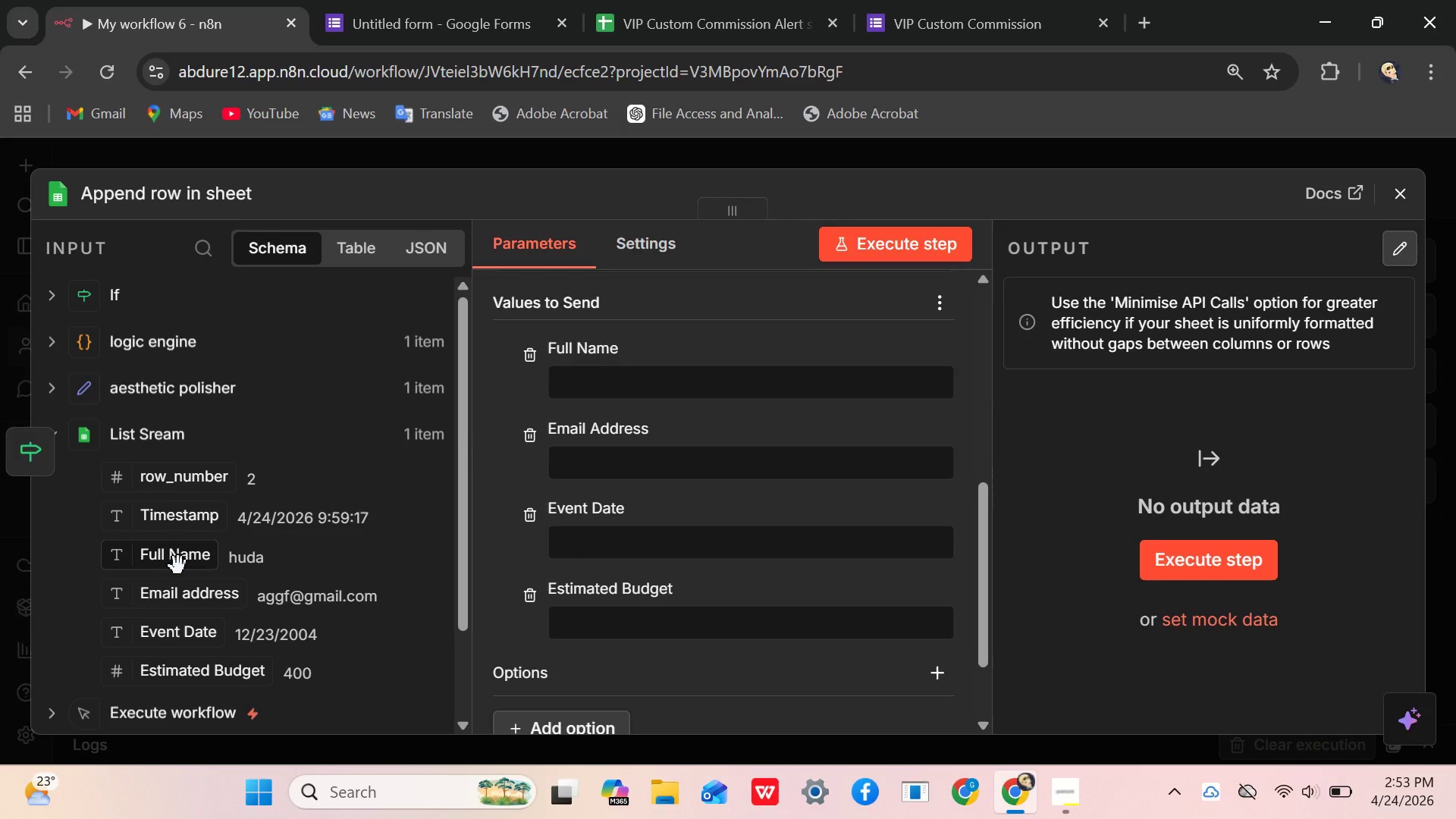 
left_click_drag(start_coordinate=[178, 566], to_coordinate=[625, 385])
 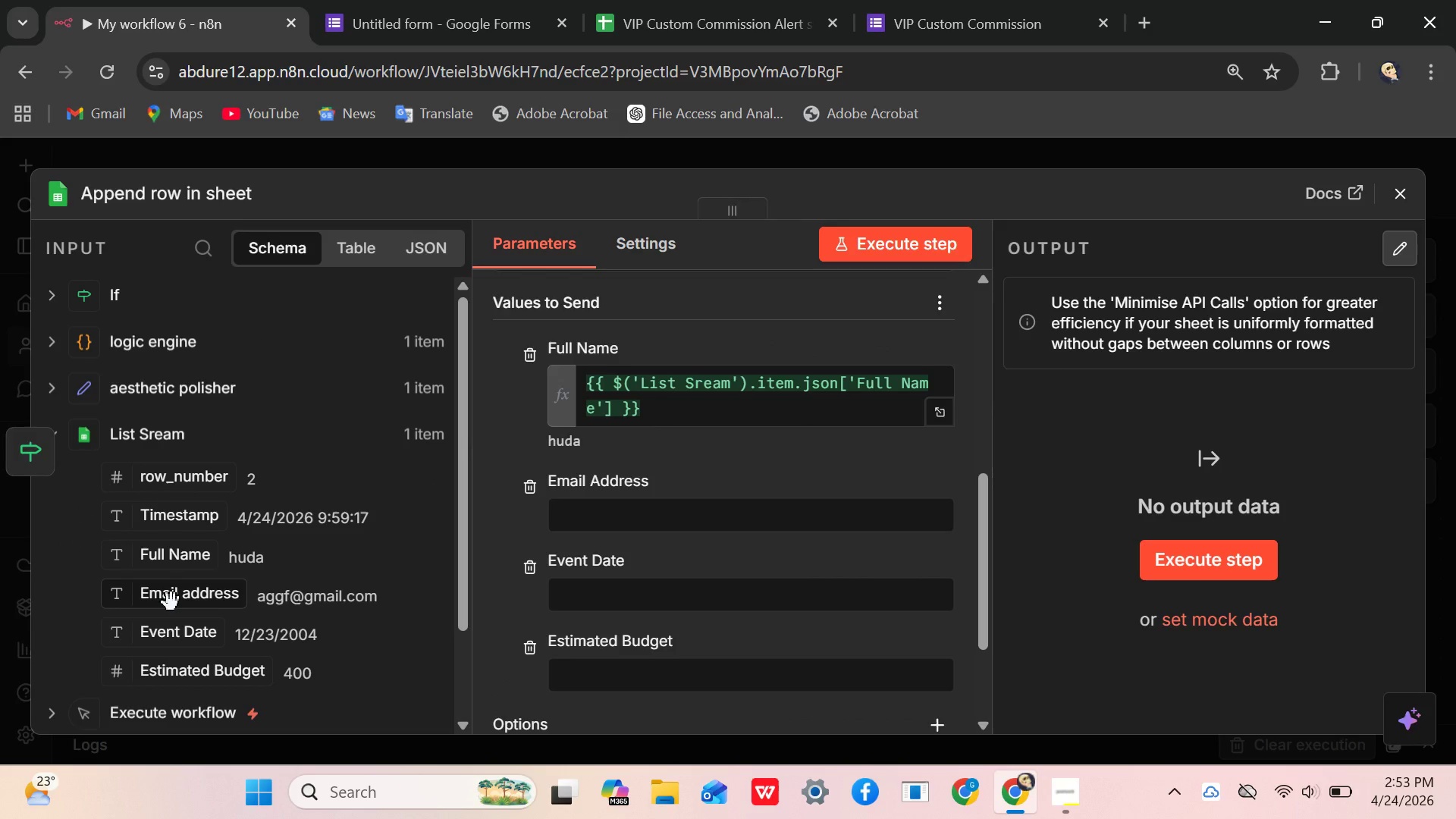 
left_click_drag(start_coordinate=[172, 604], to_coordinate=[661, 518])
 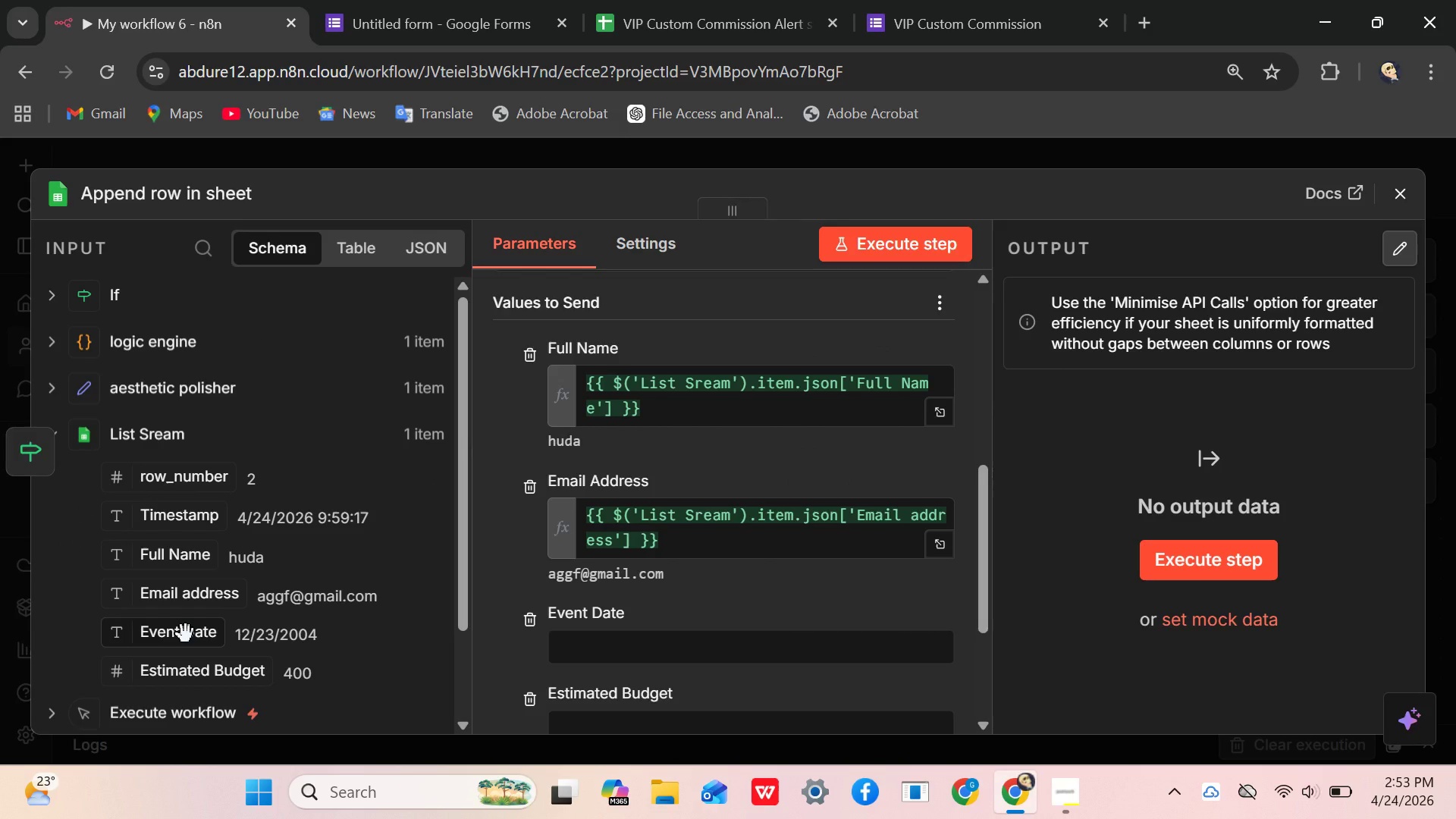 
left_click_drag(start_coordinate=[186, 634], to_coordinate=[586, 652])
 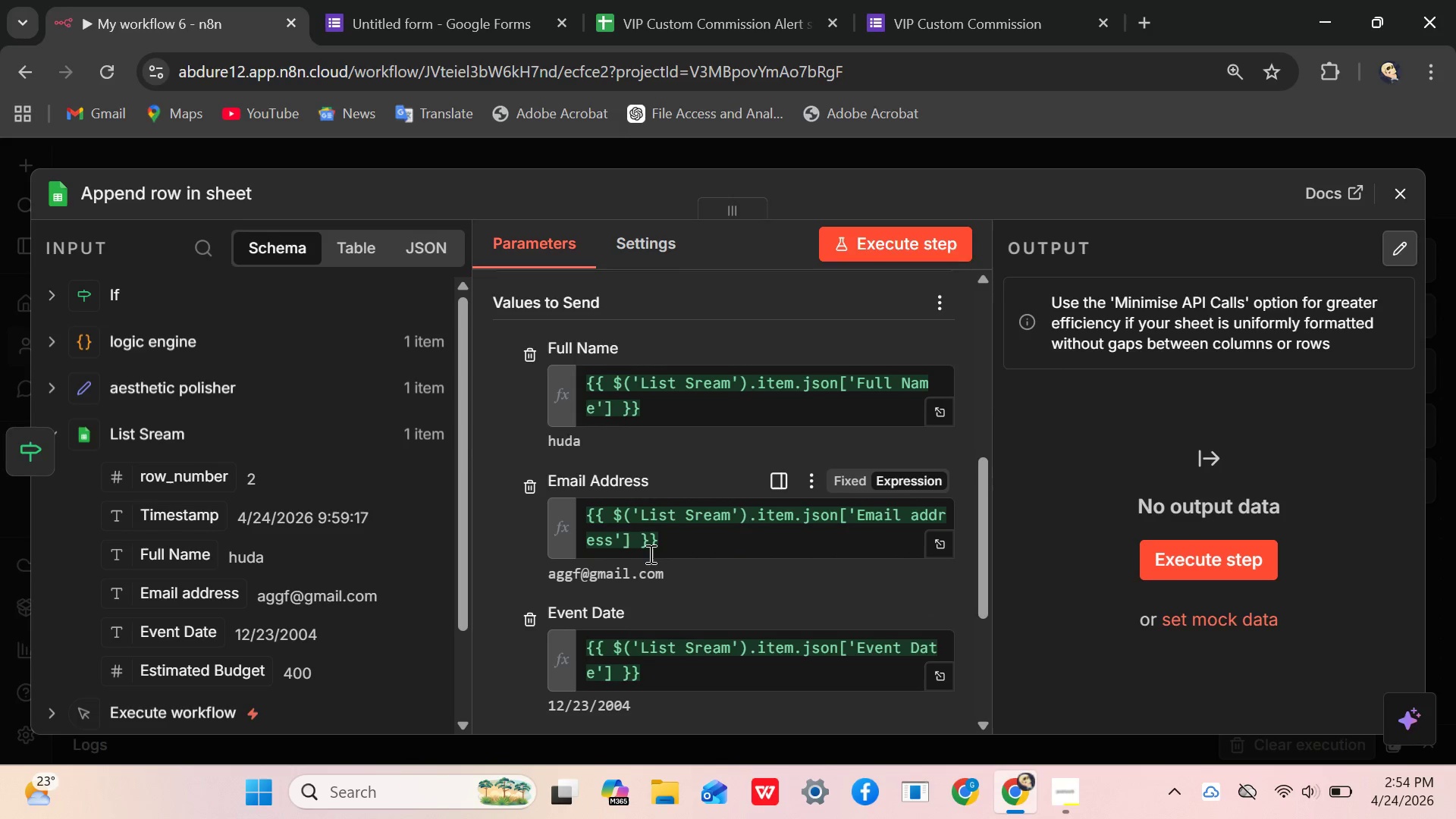 
scroll: coordinate [648, 559], scroll_direction: down, amount: 3.0
 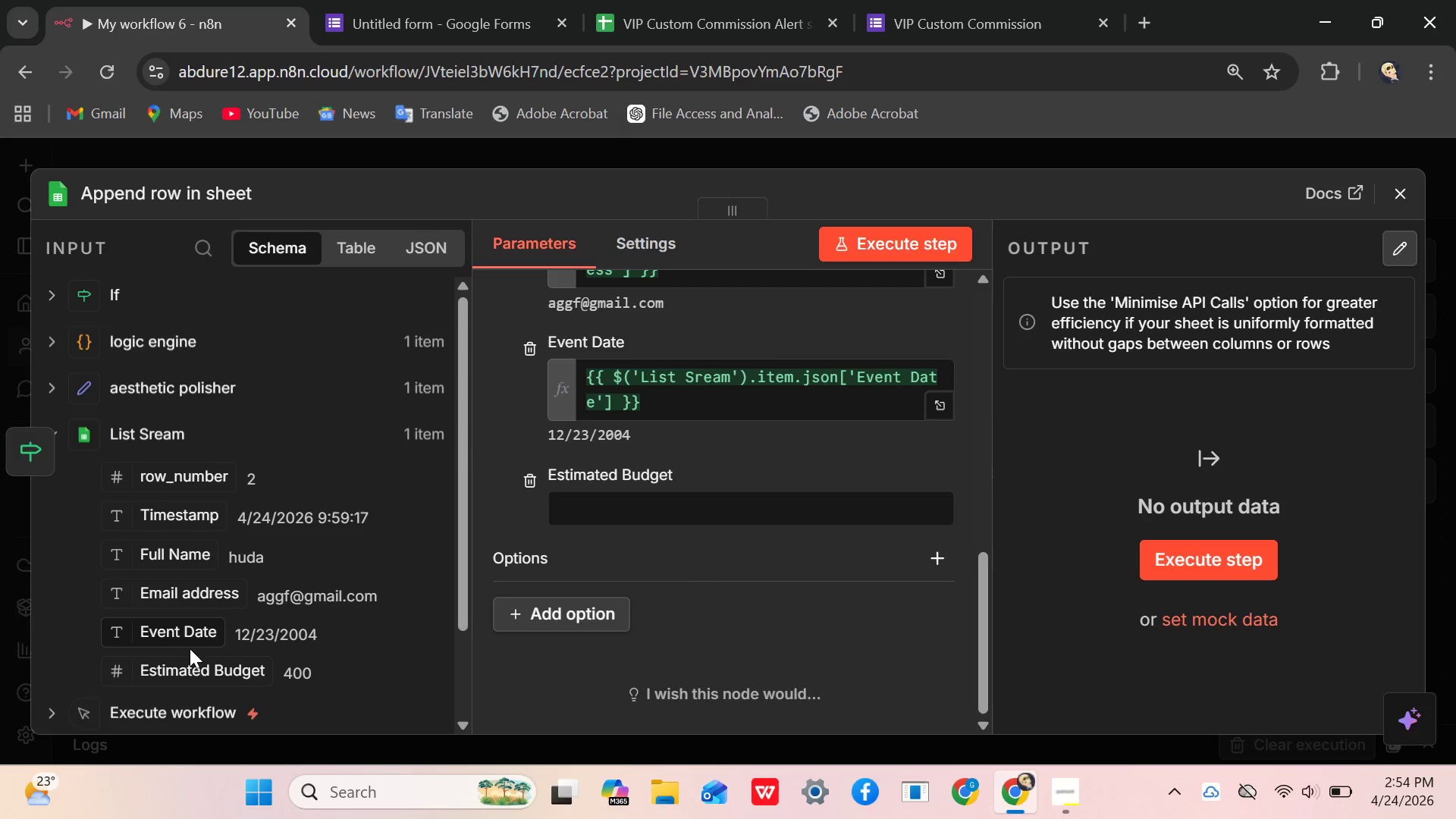 
left_click_drag(start_coordinate=[199, 681], to_coordinate=[635, 519])
 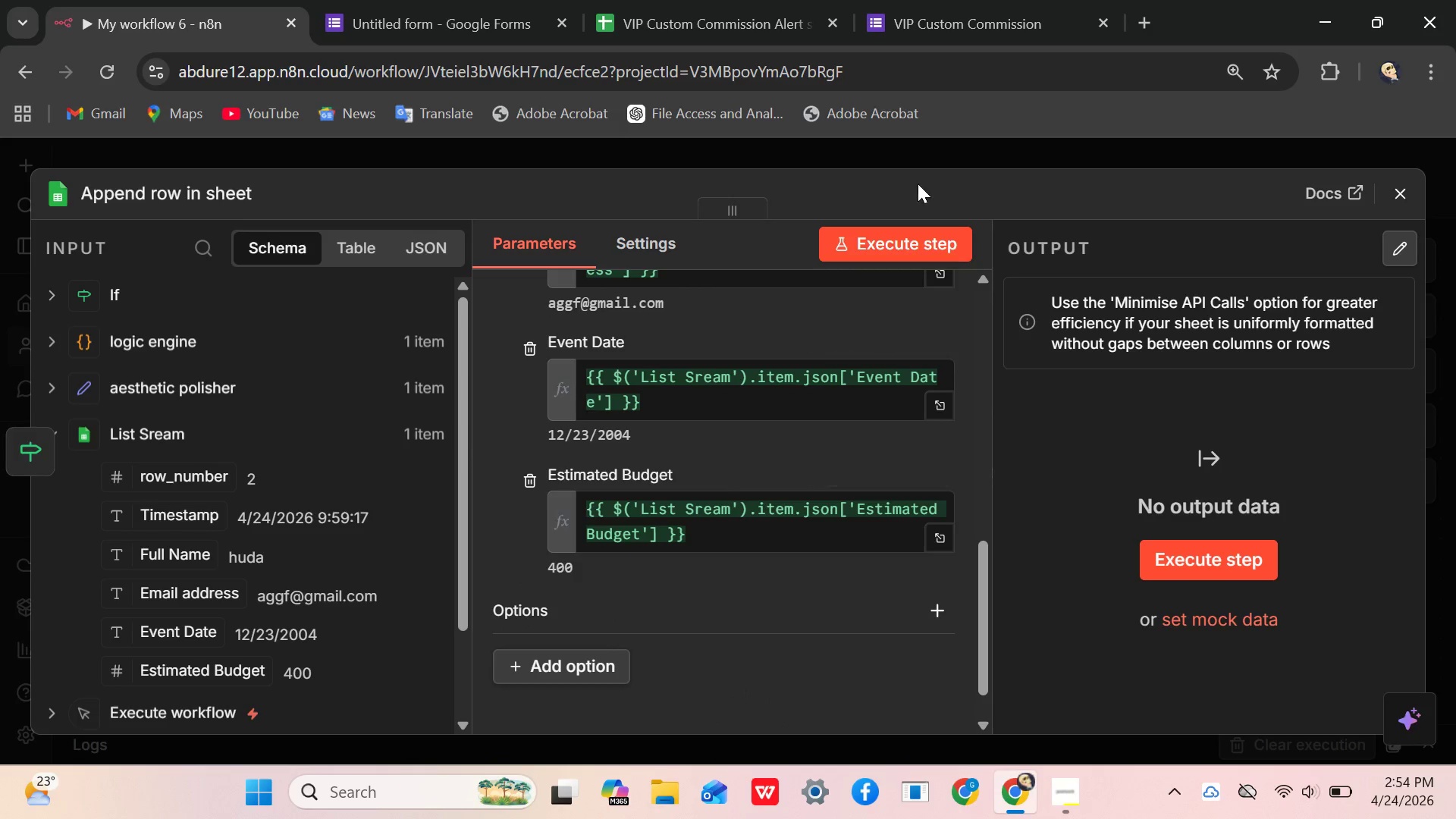 
left_click_drag(start_coordinate=[886, 252], to_coordinate=[890, 252])
 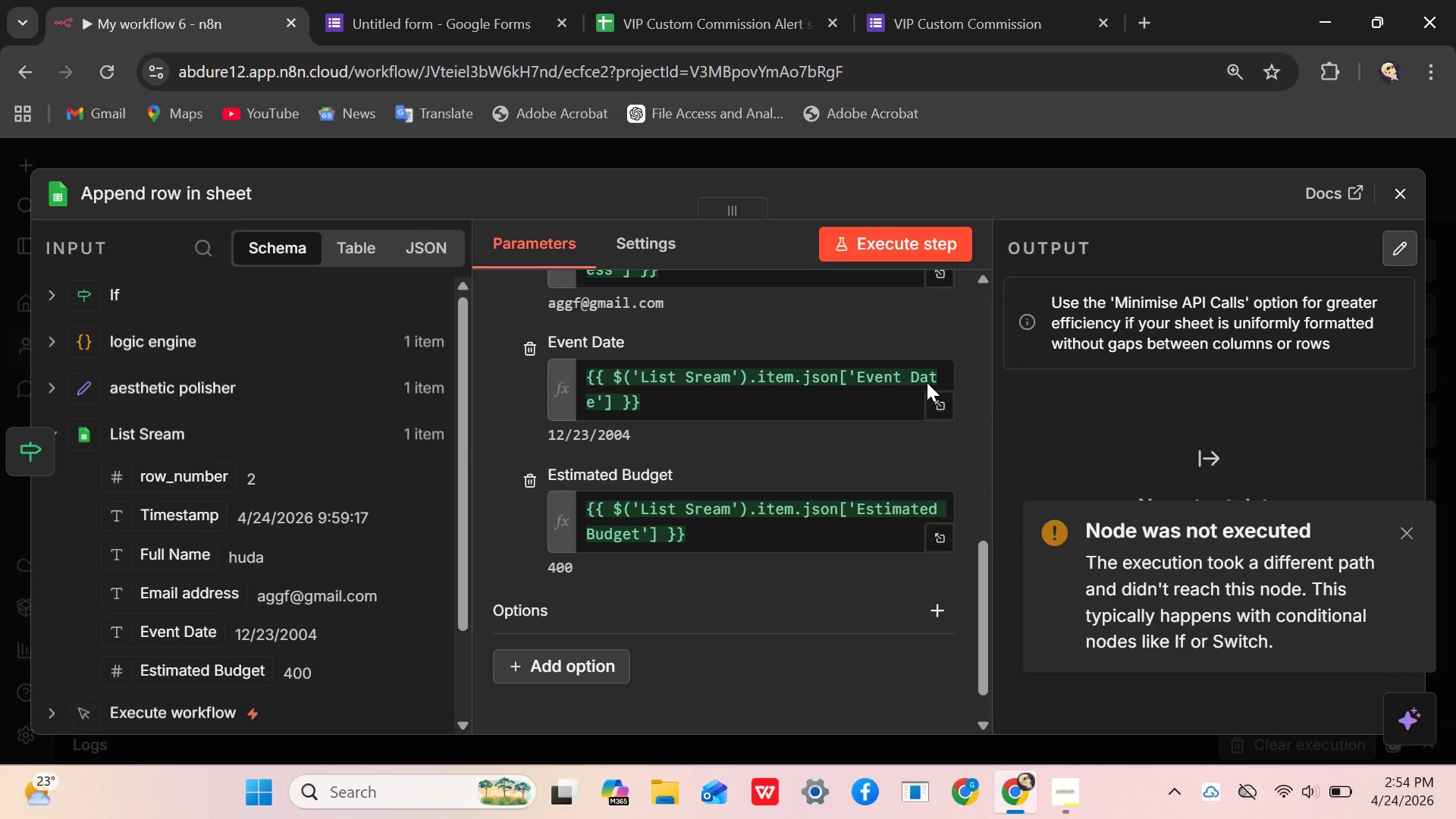 
scroll: coordinate [720, 457], scroll_direction: up, amount: 6.0
 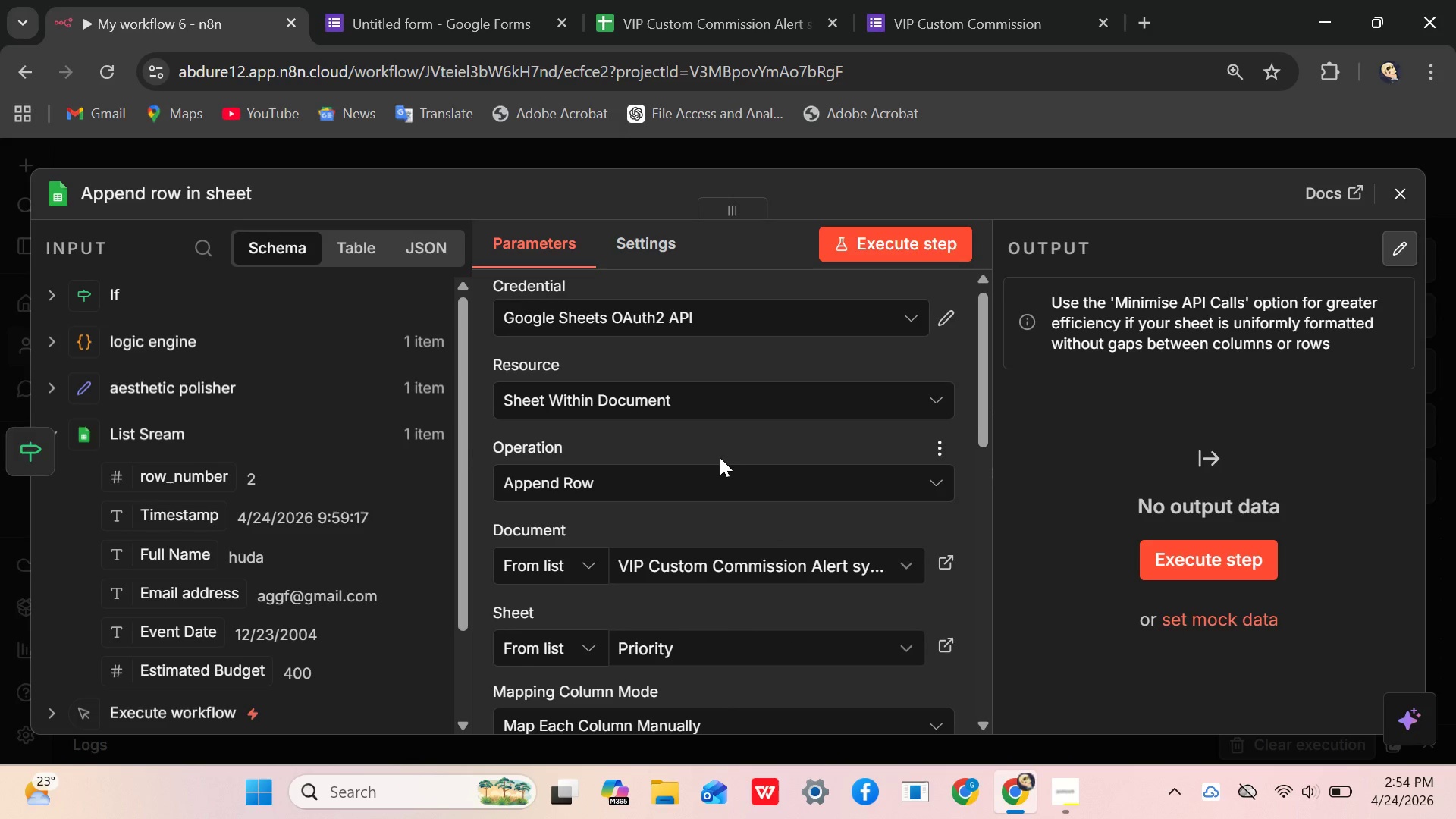 
mouse_move([714, 409])
 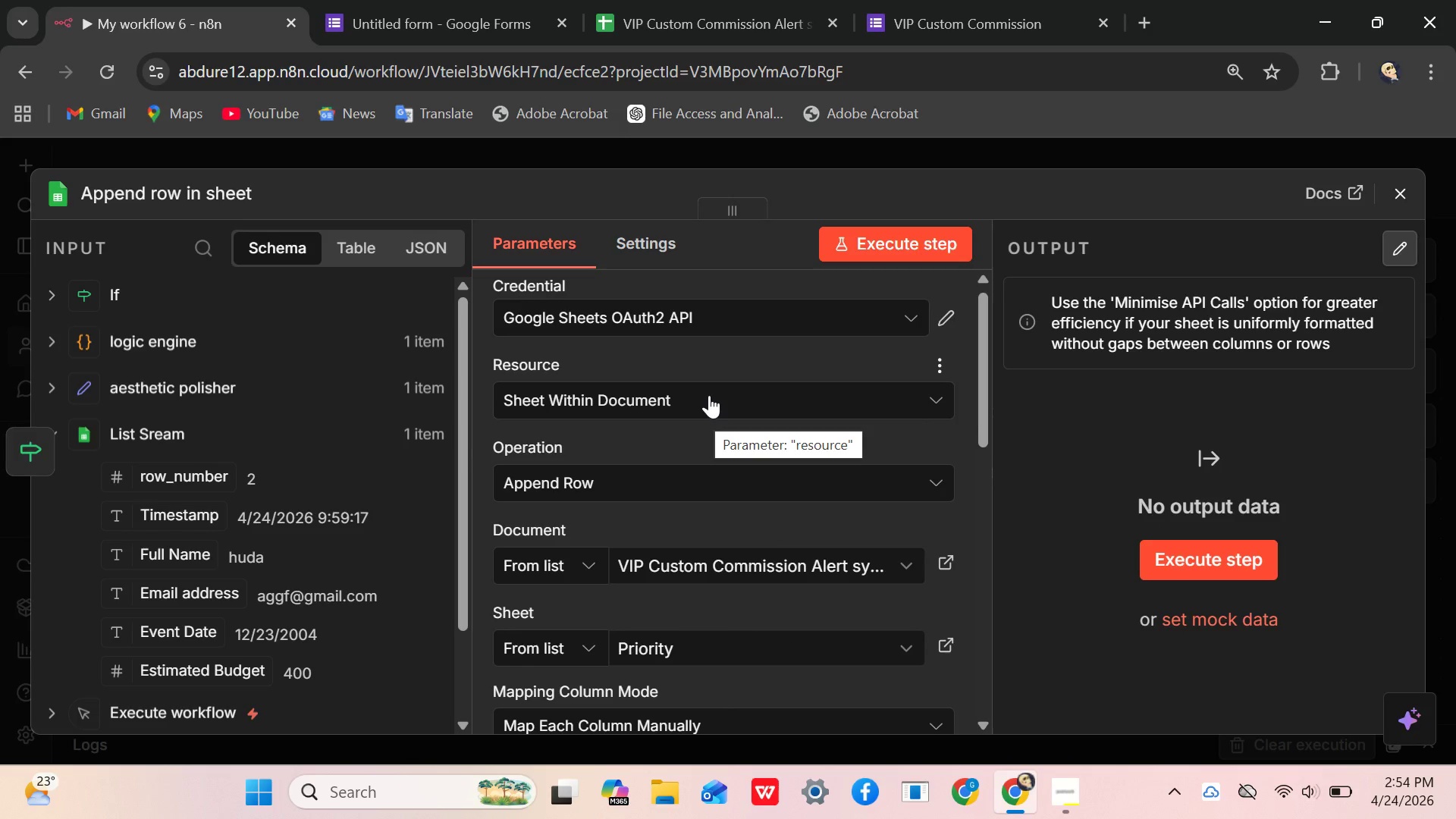 
scroll: coordinate [773, 450], scroll_direction: down, amount: 8.0
 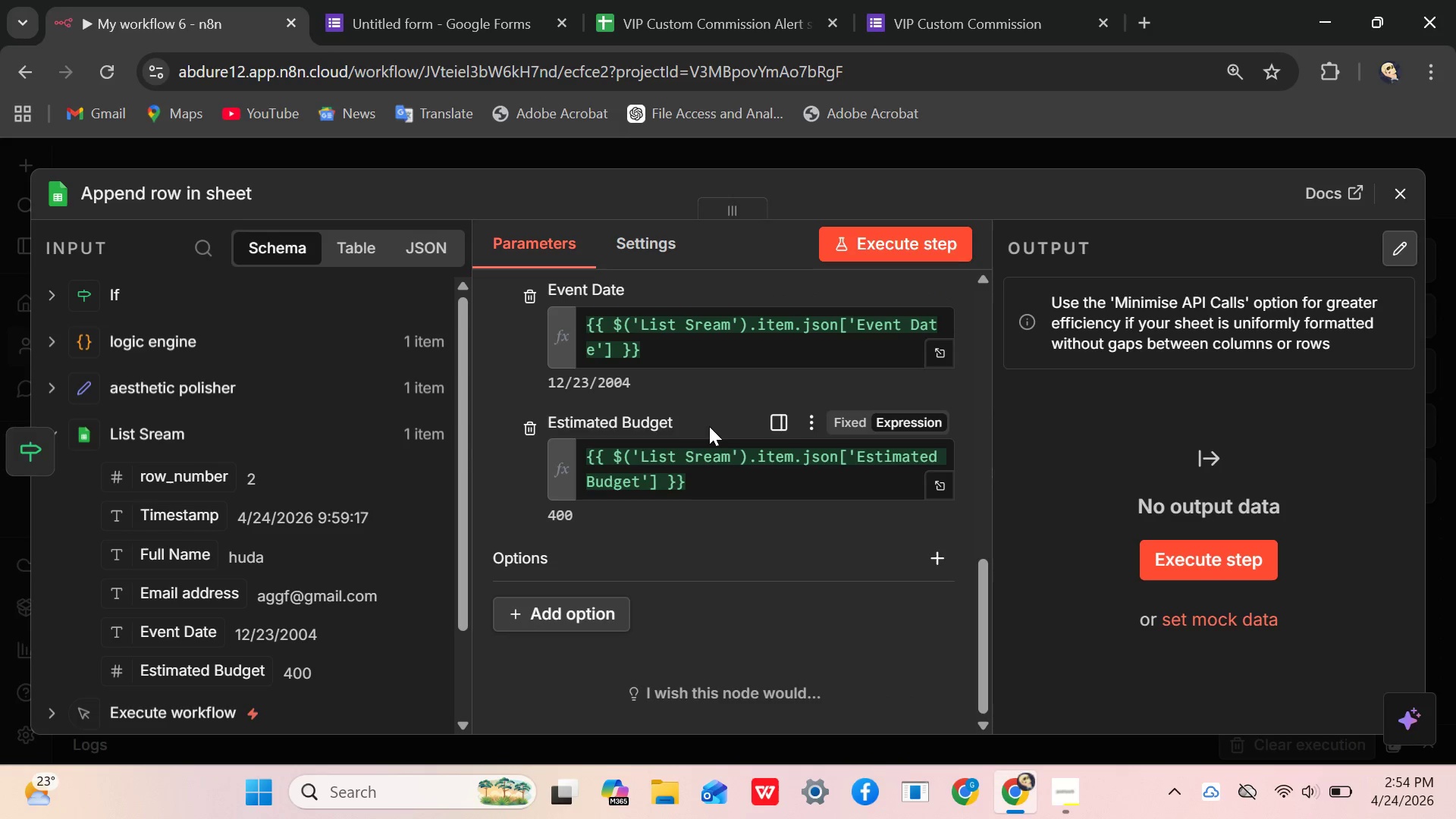 
wait(9.52)
 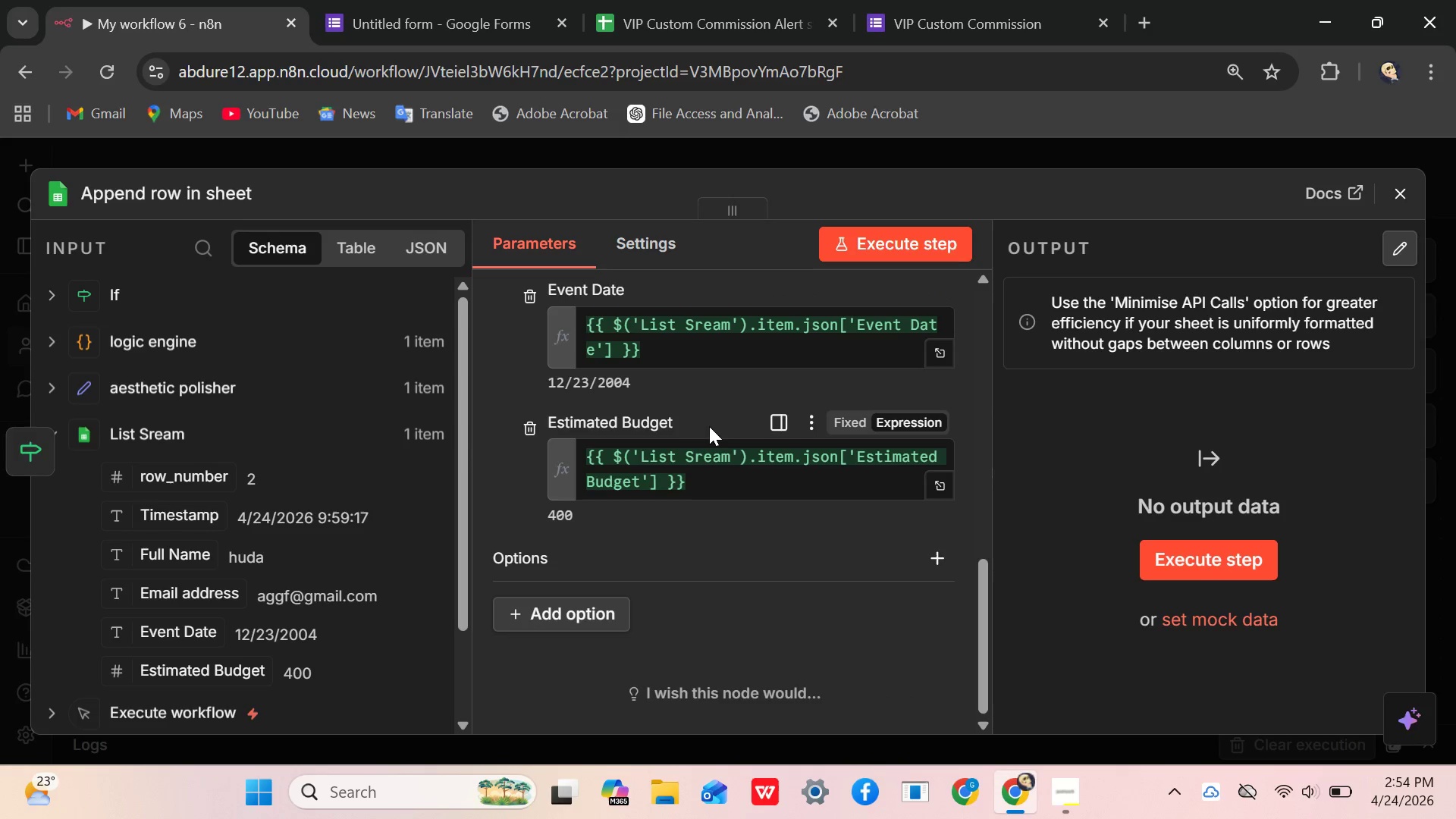 
scroll: coordinate [798, 401], scroll_direction: up, amount: 6.0
 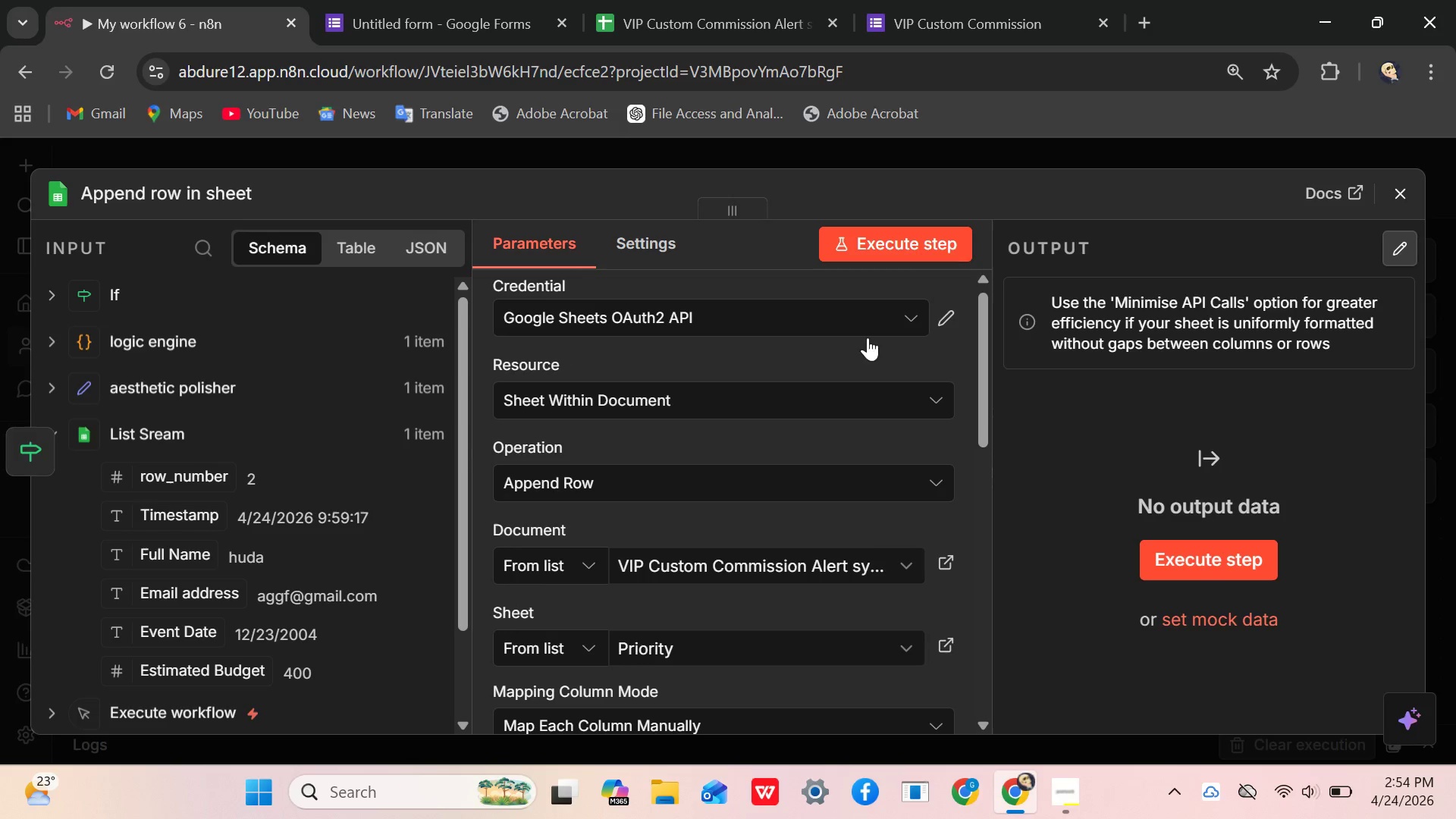 
scroll: coordinate [664, 466], scroll_direction: up, amount: 1.0
 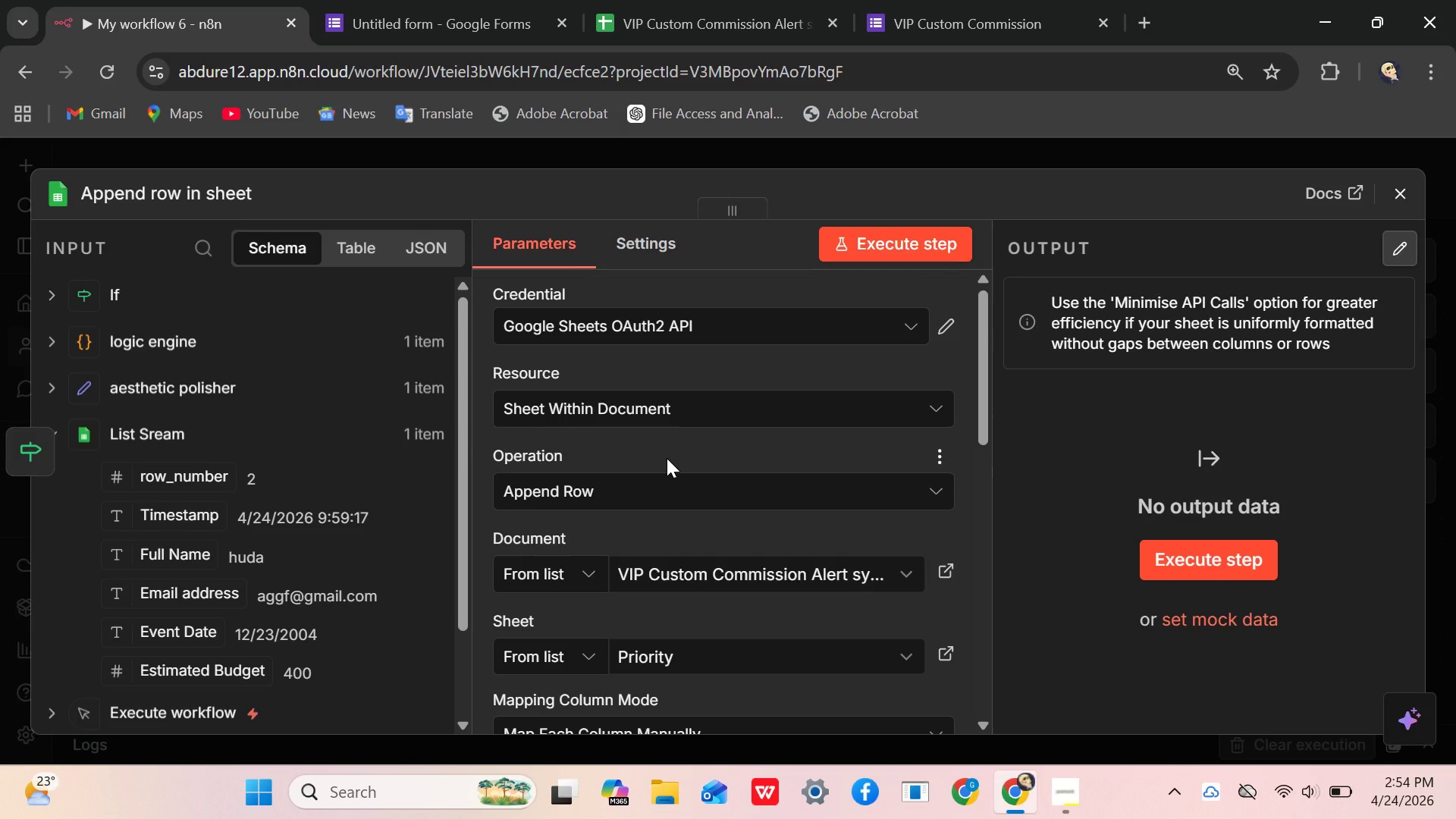 
scroll: coordinate [666, 458], scroll_direction: down, amount: 5.0
 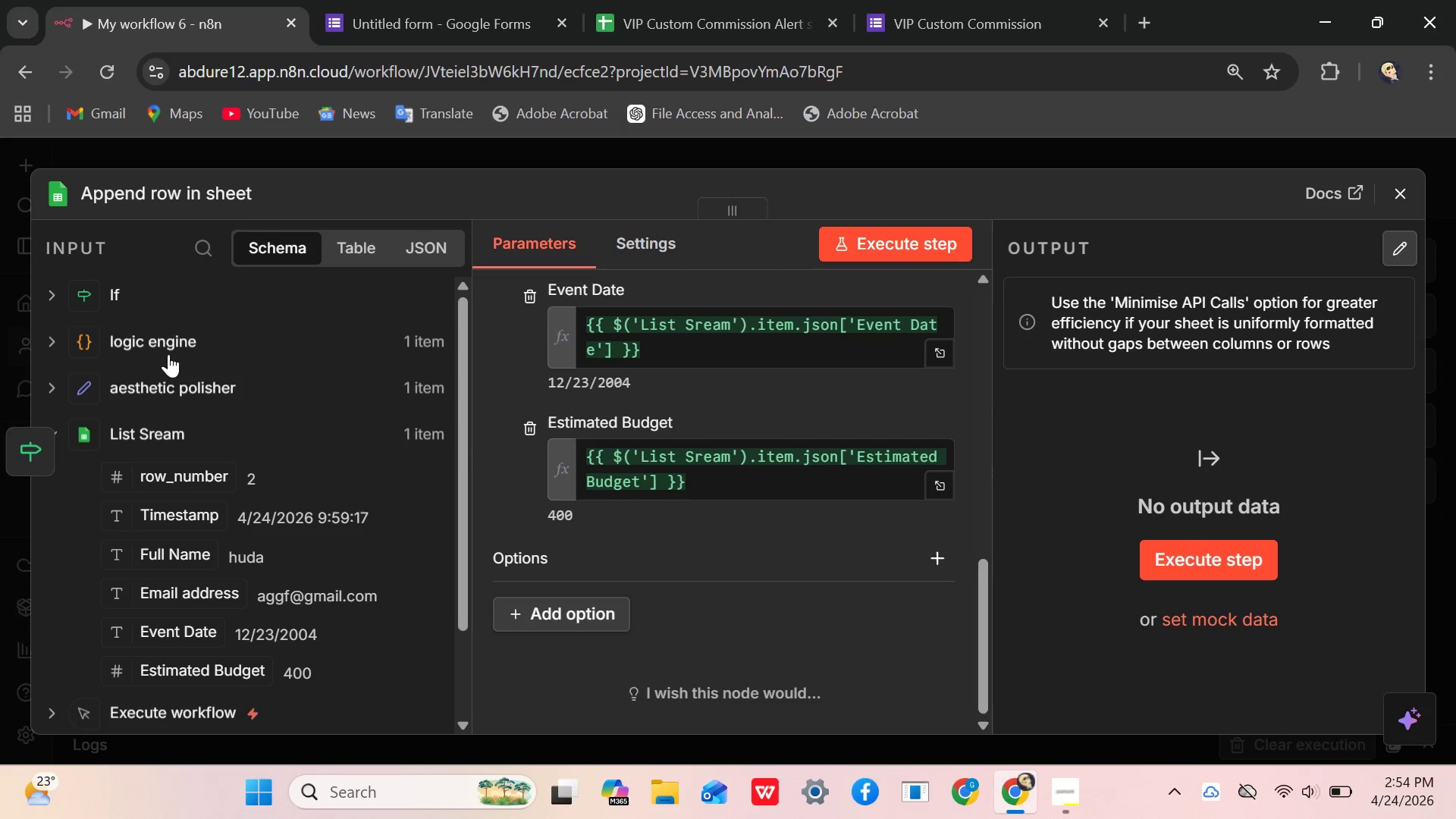 
wait(6.27)
 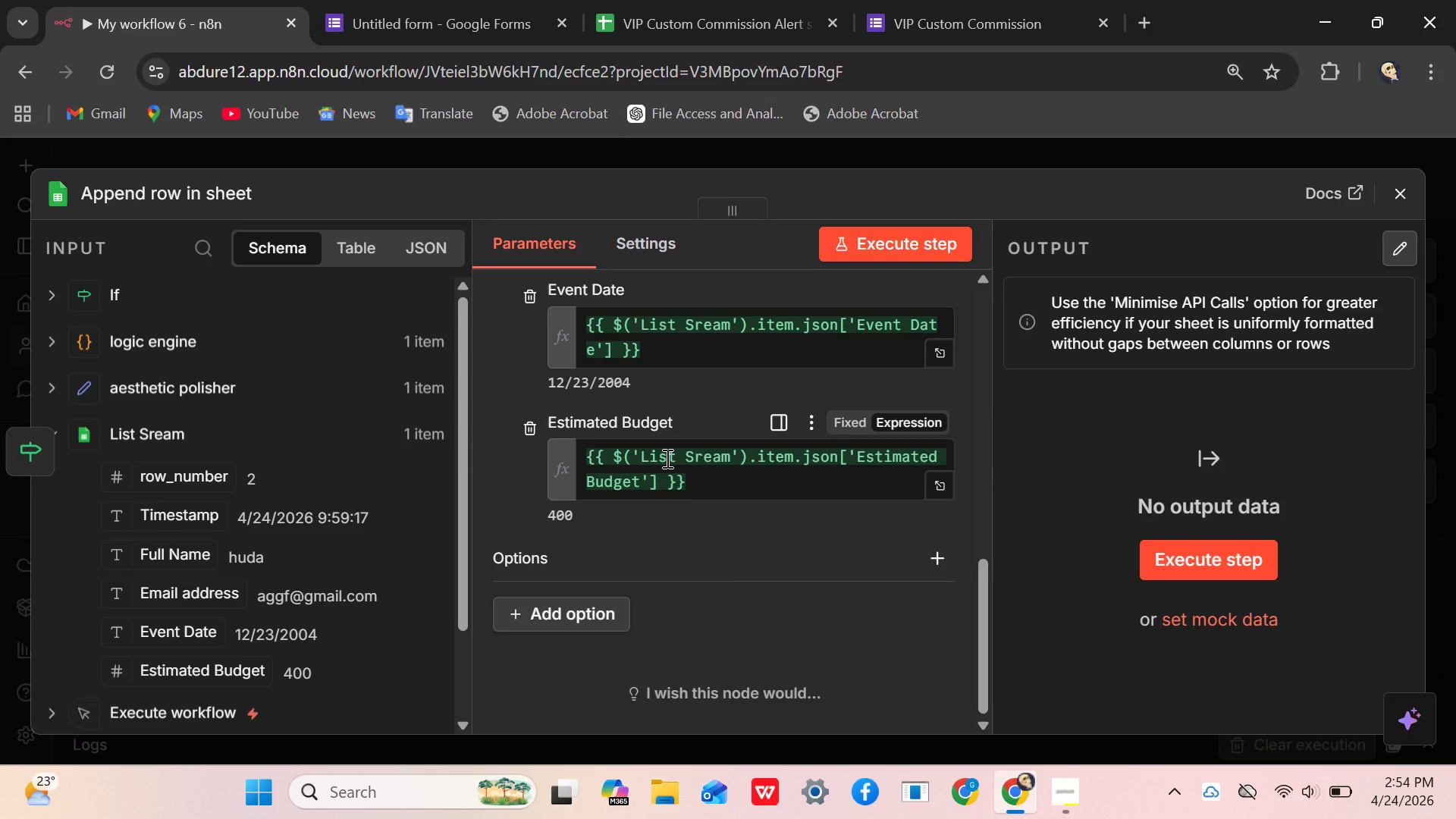 
left_click([150, 340])
 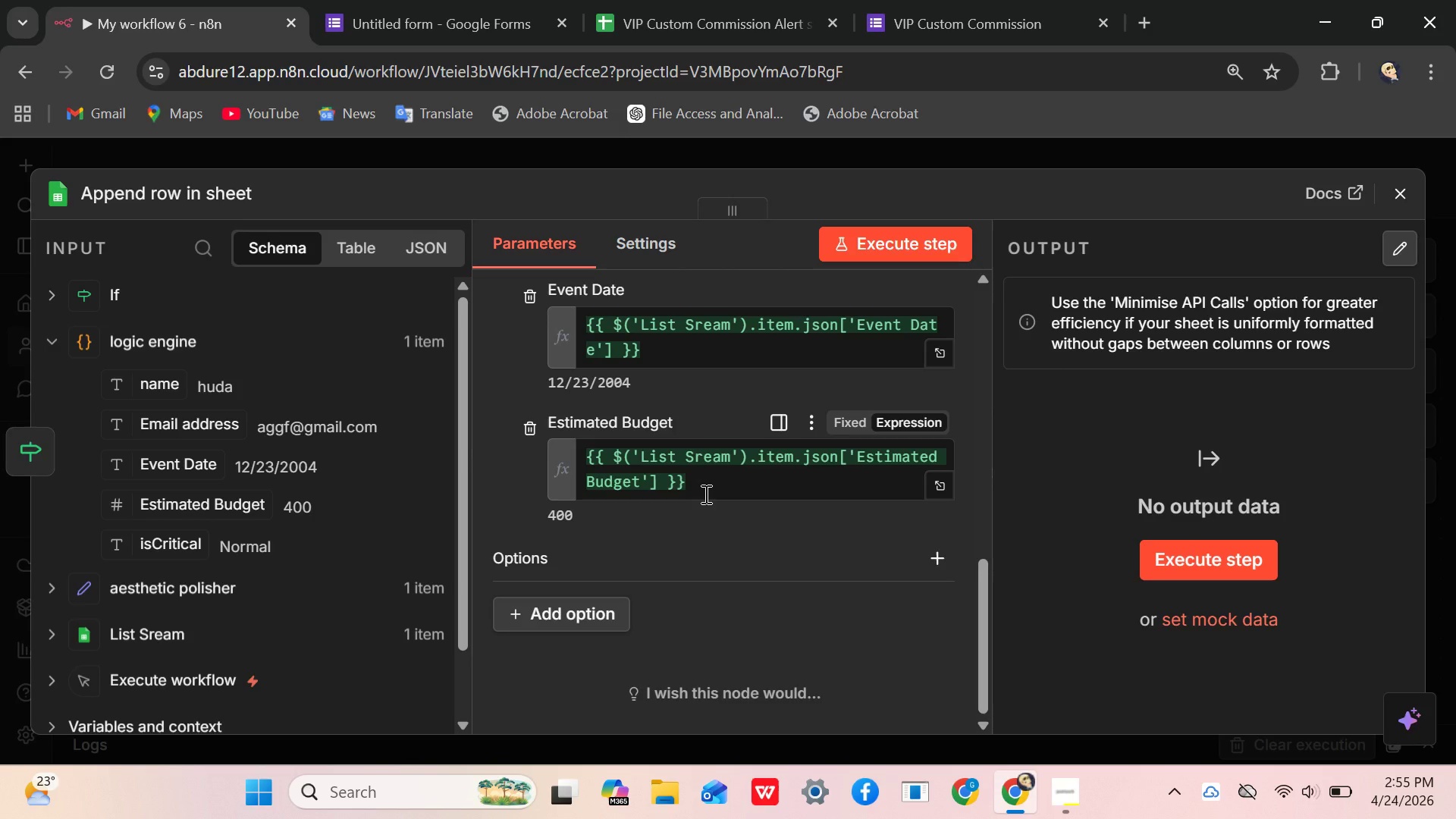 
wait(13.59)
 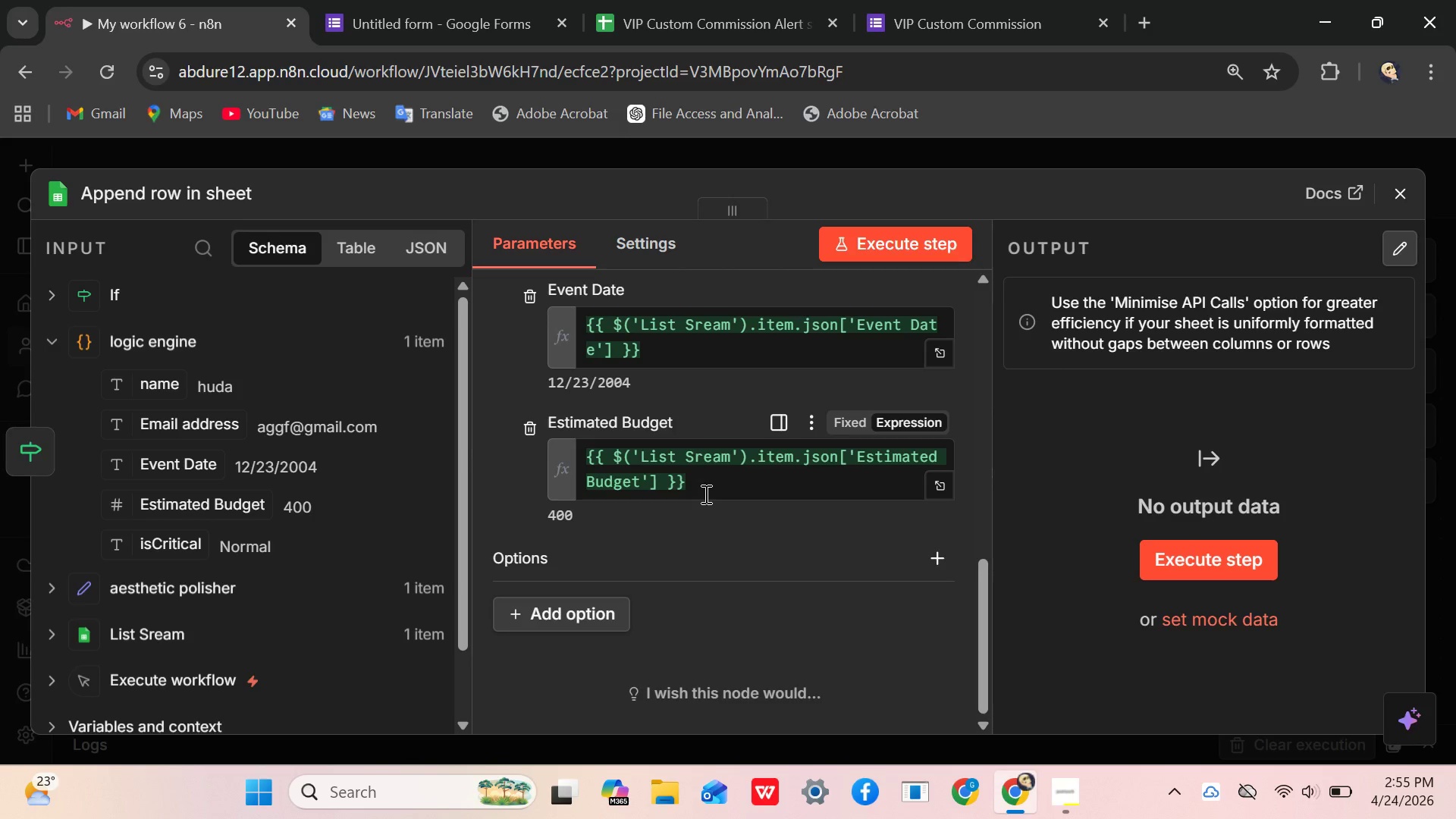 
key(Control+A)
 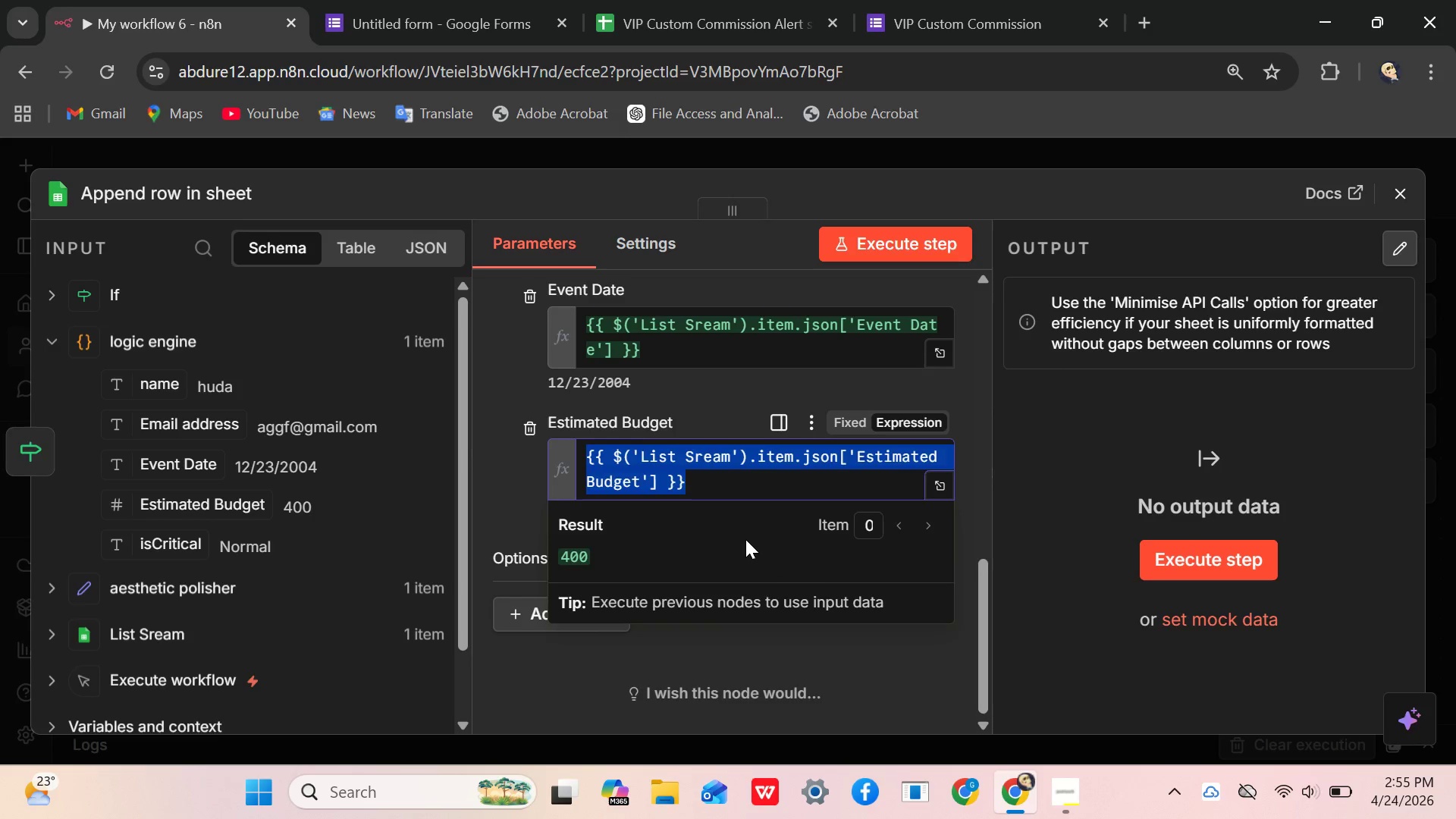 
key(Backslash)
 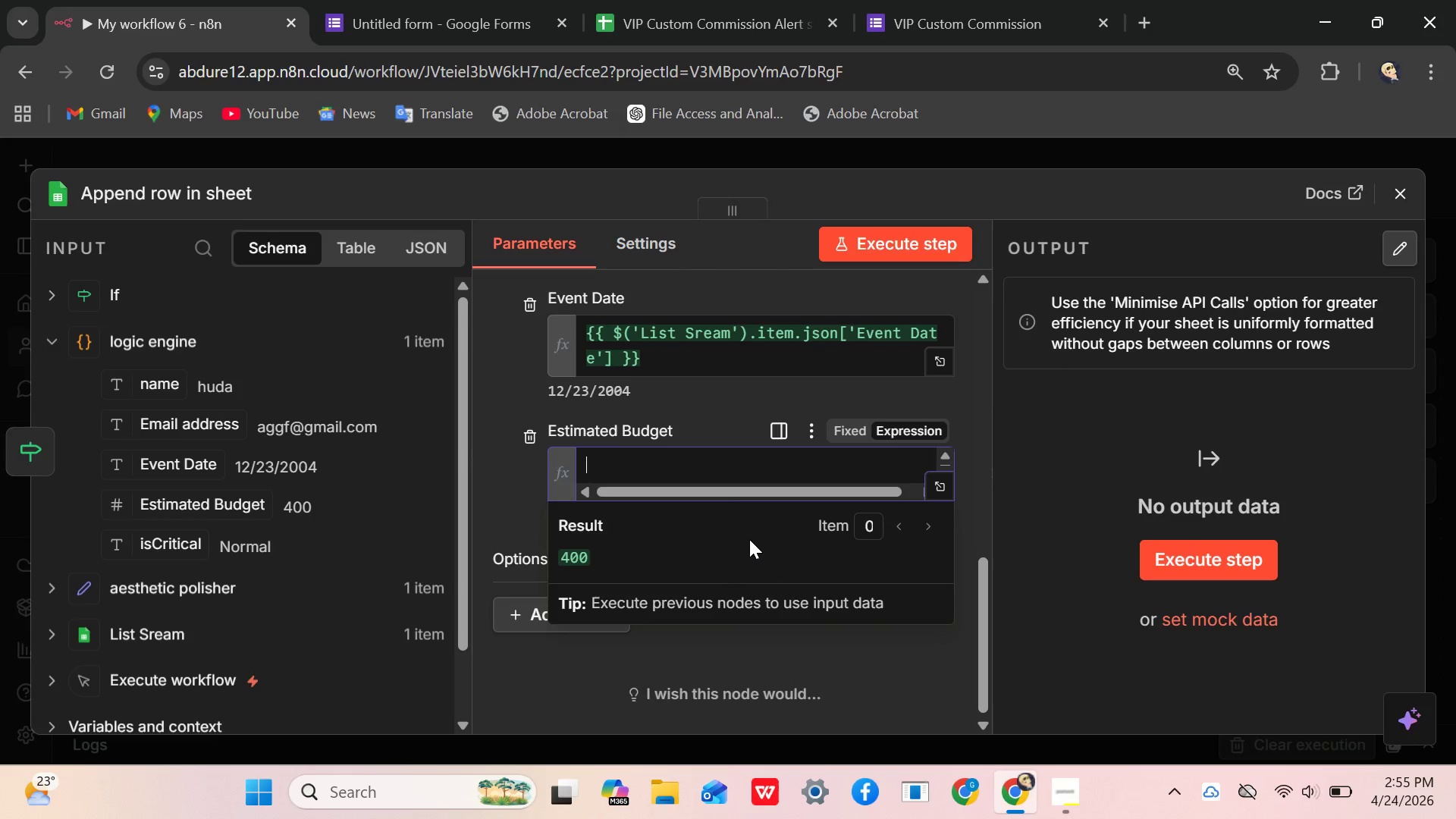 
key(Backspace)
 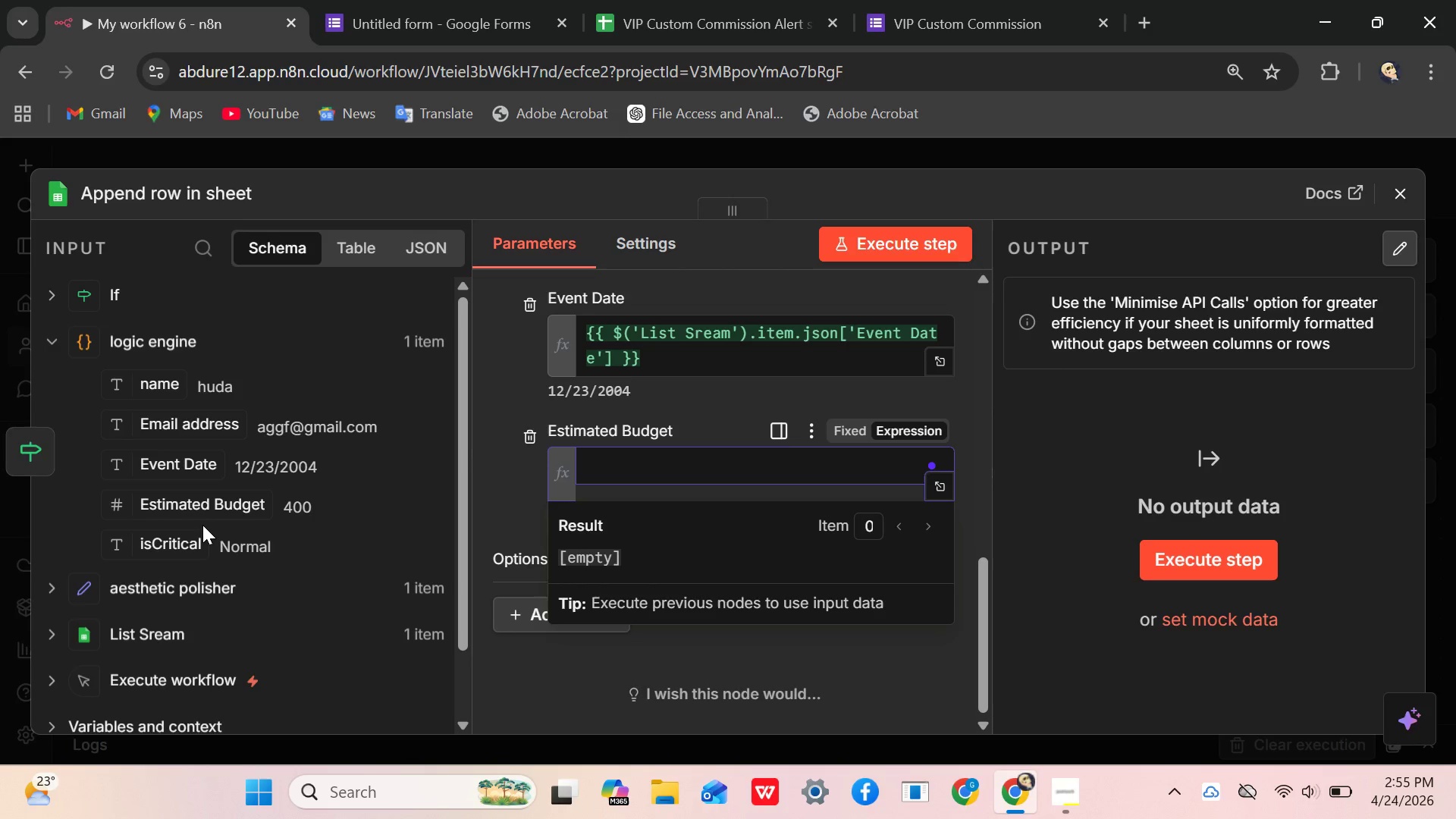 
left_click_drag(start_coordinate=[202, 515], to_coordinate=[630, 476])
 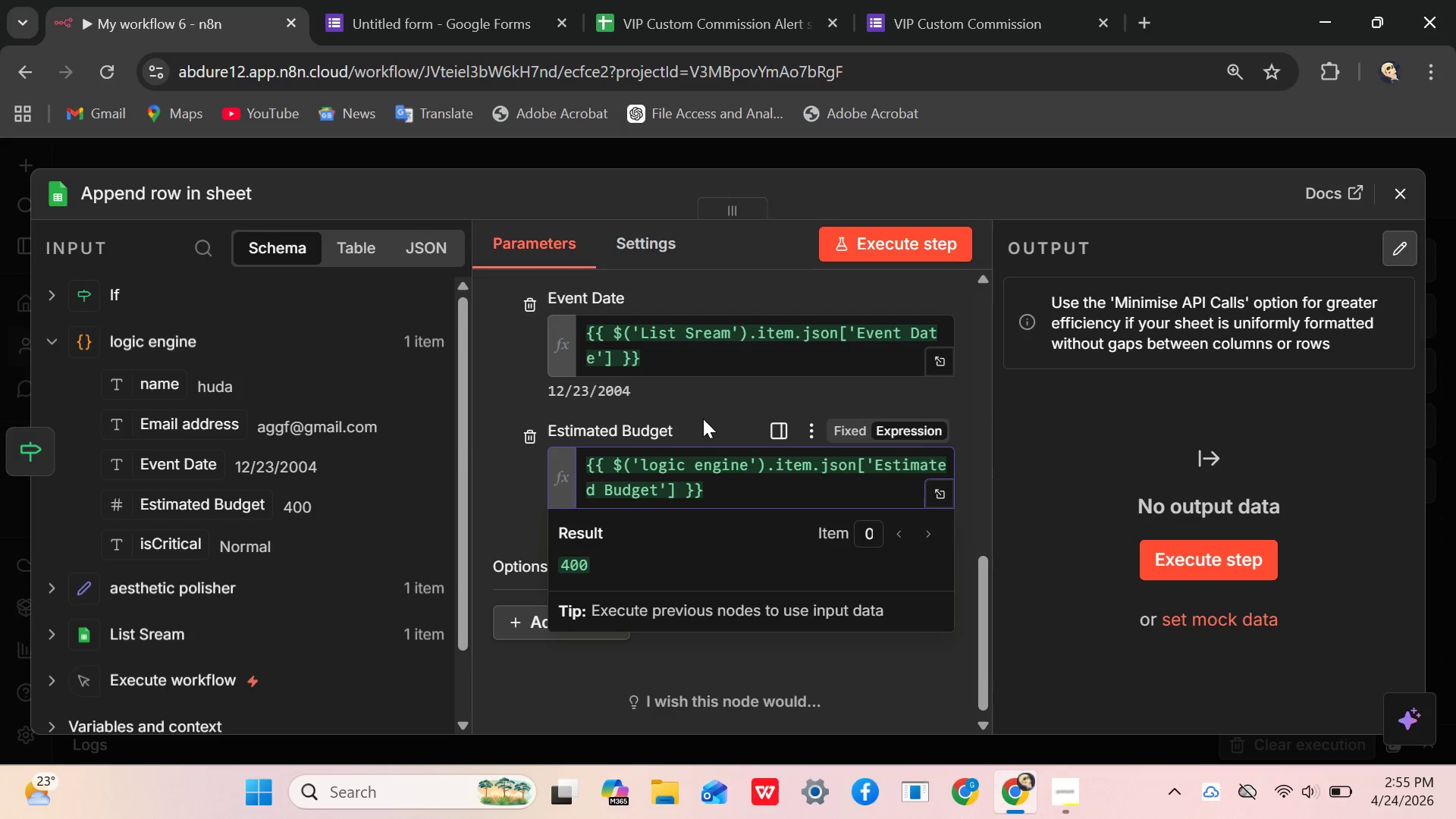 
scroll: coordinate [703, 418], scroll_direction: up, amount: 1.0
 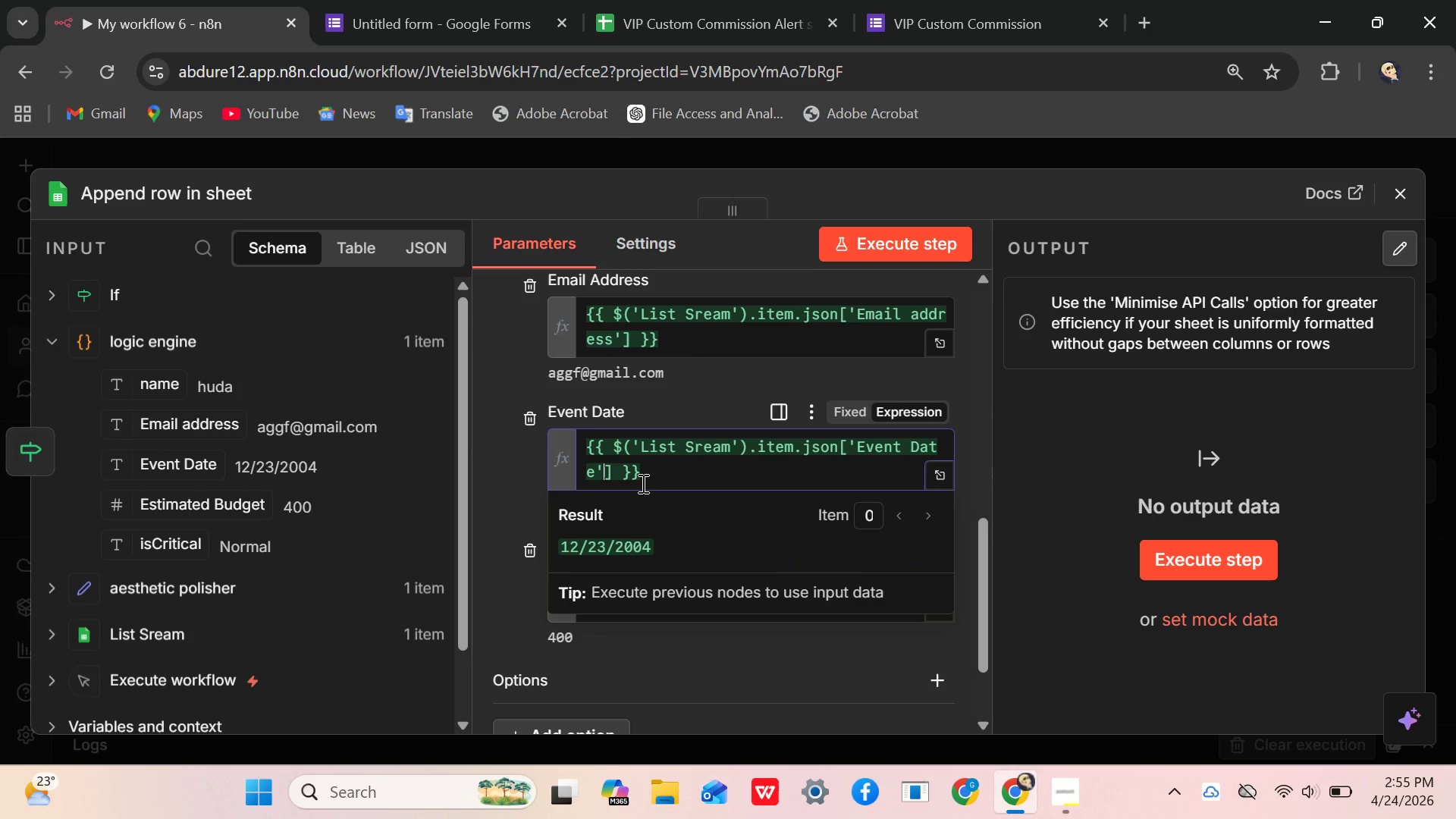 
left_click_drag(start_coordinate=[648, 478], to_coordinate=[660, 468])
 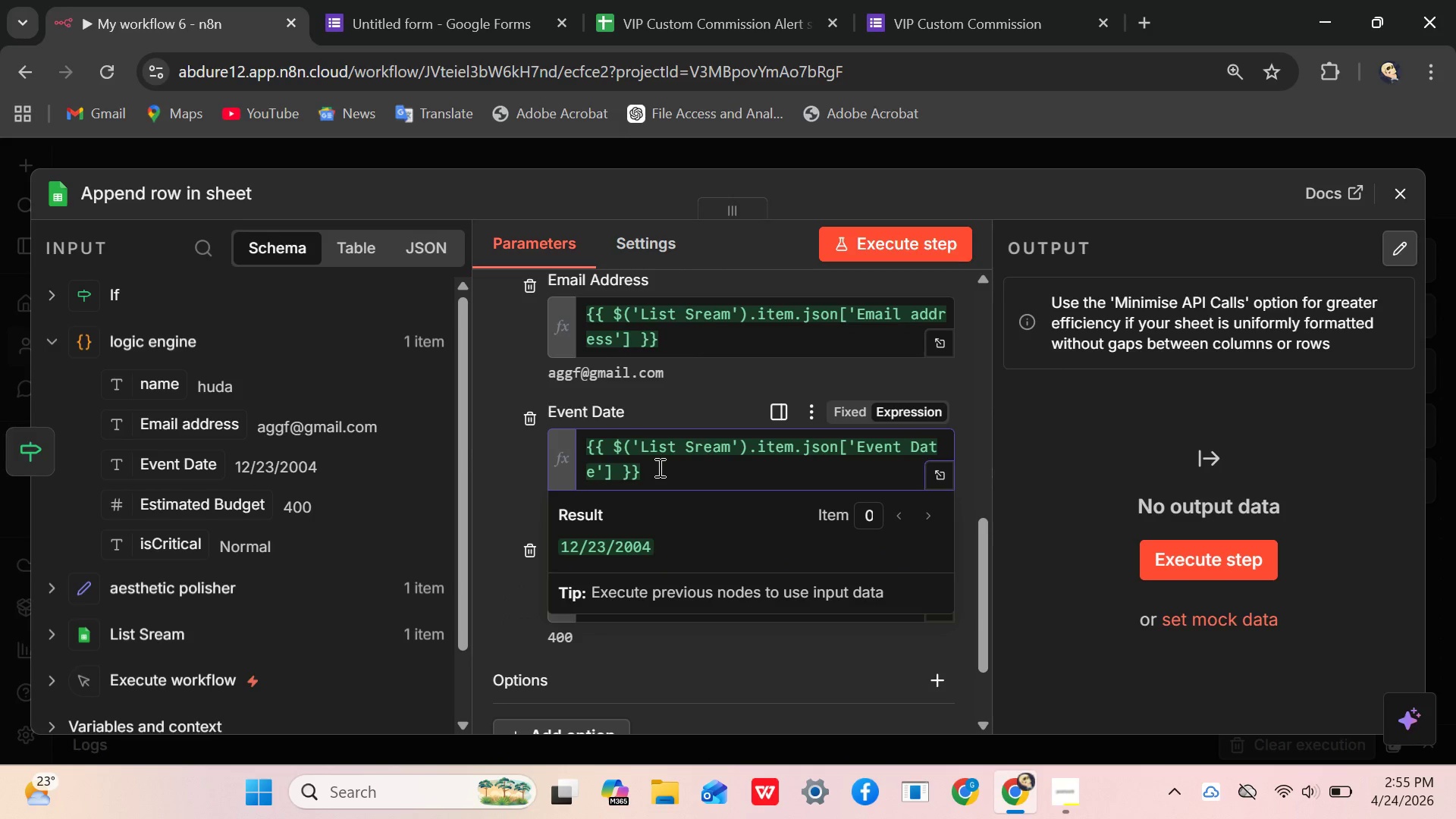 
key(Control+A)
 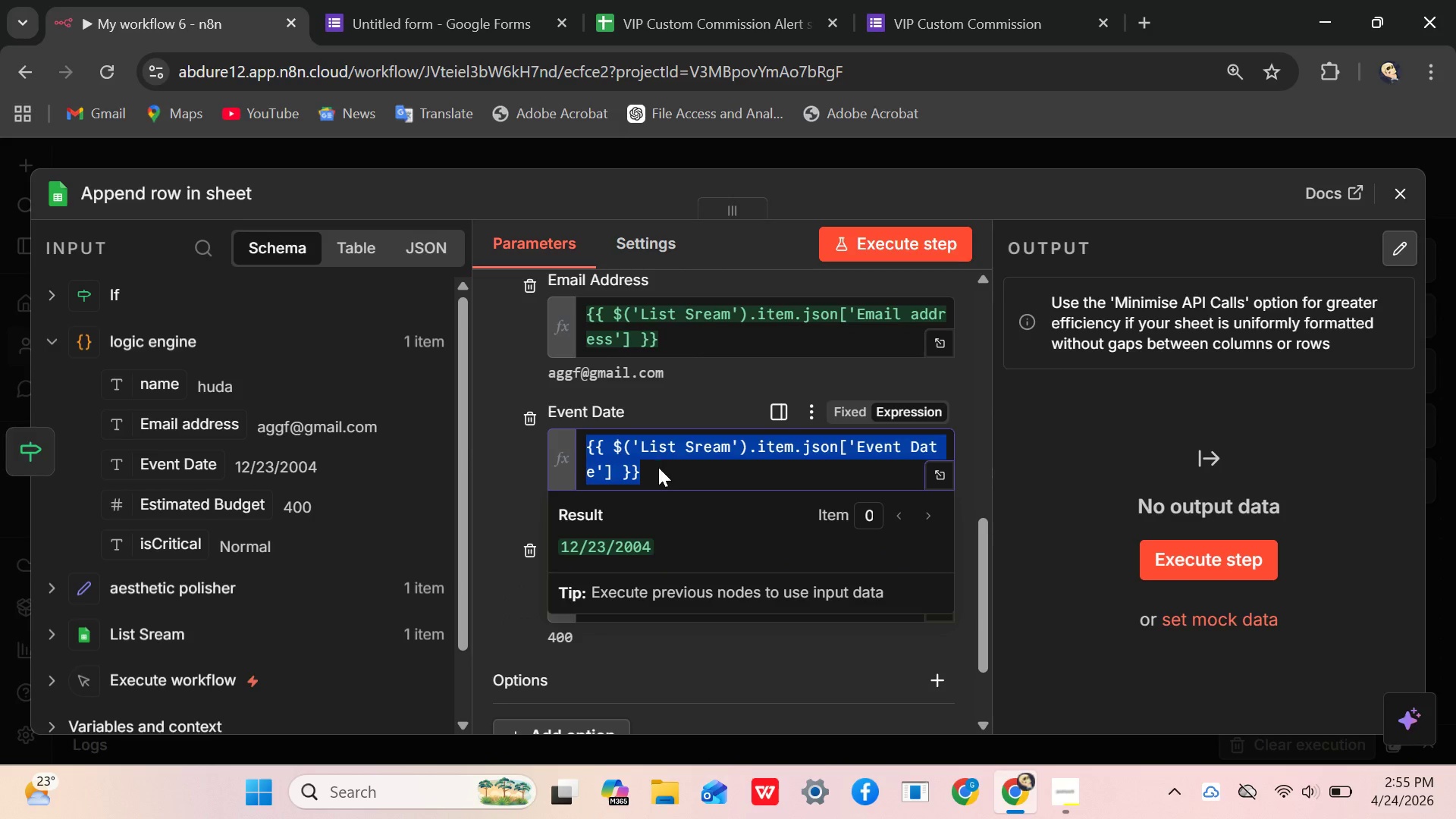 
key(Backspace)
 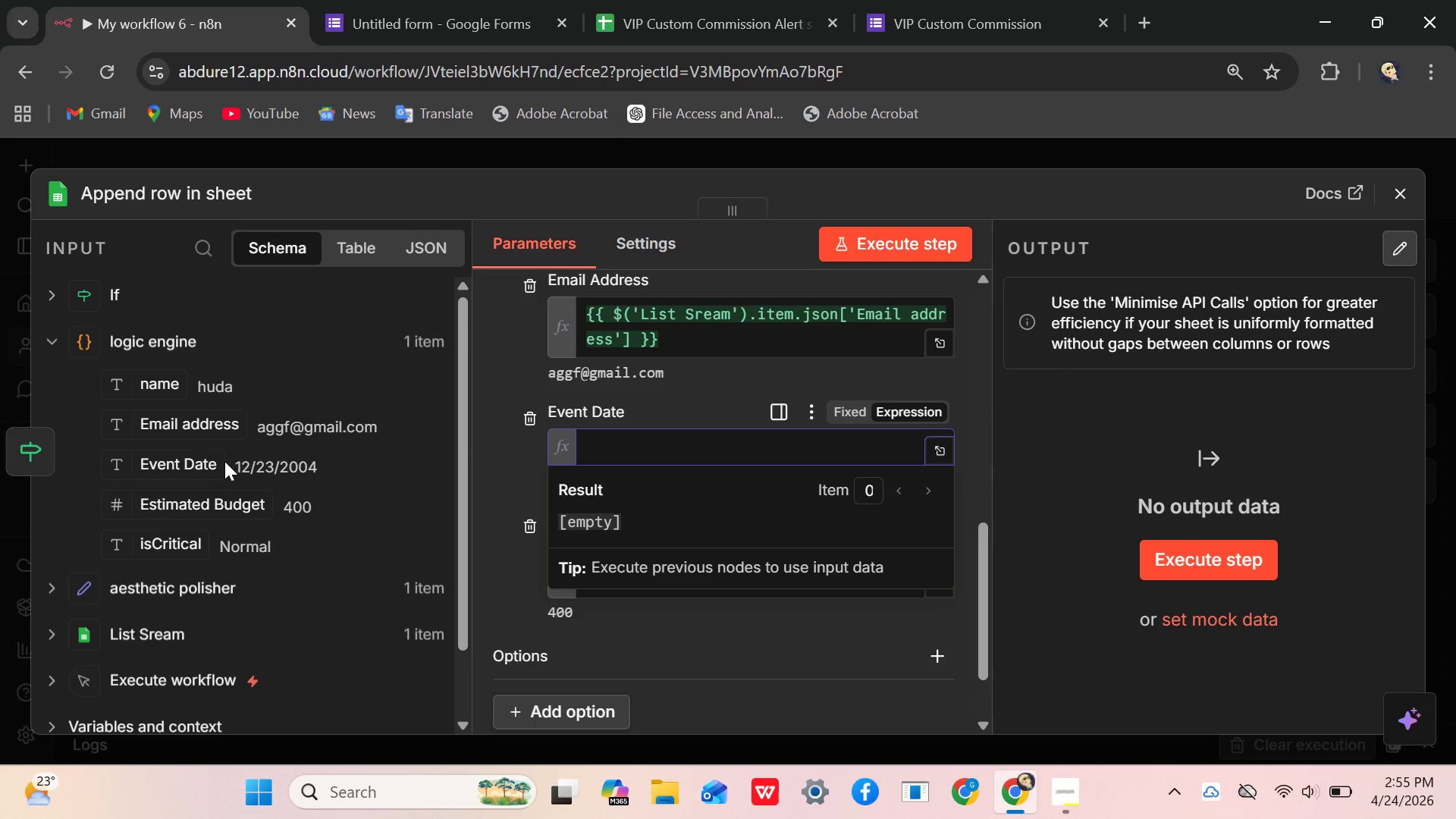 
left_click_drag(start_coordinate=[182, 470], to_coordinate=[617, 457])
 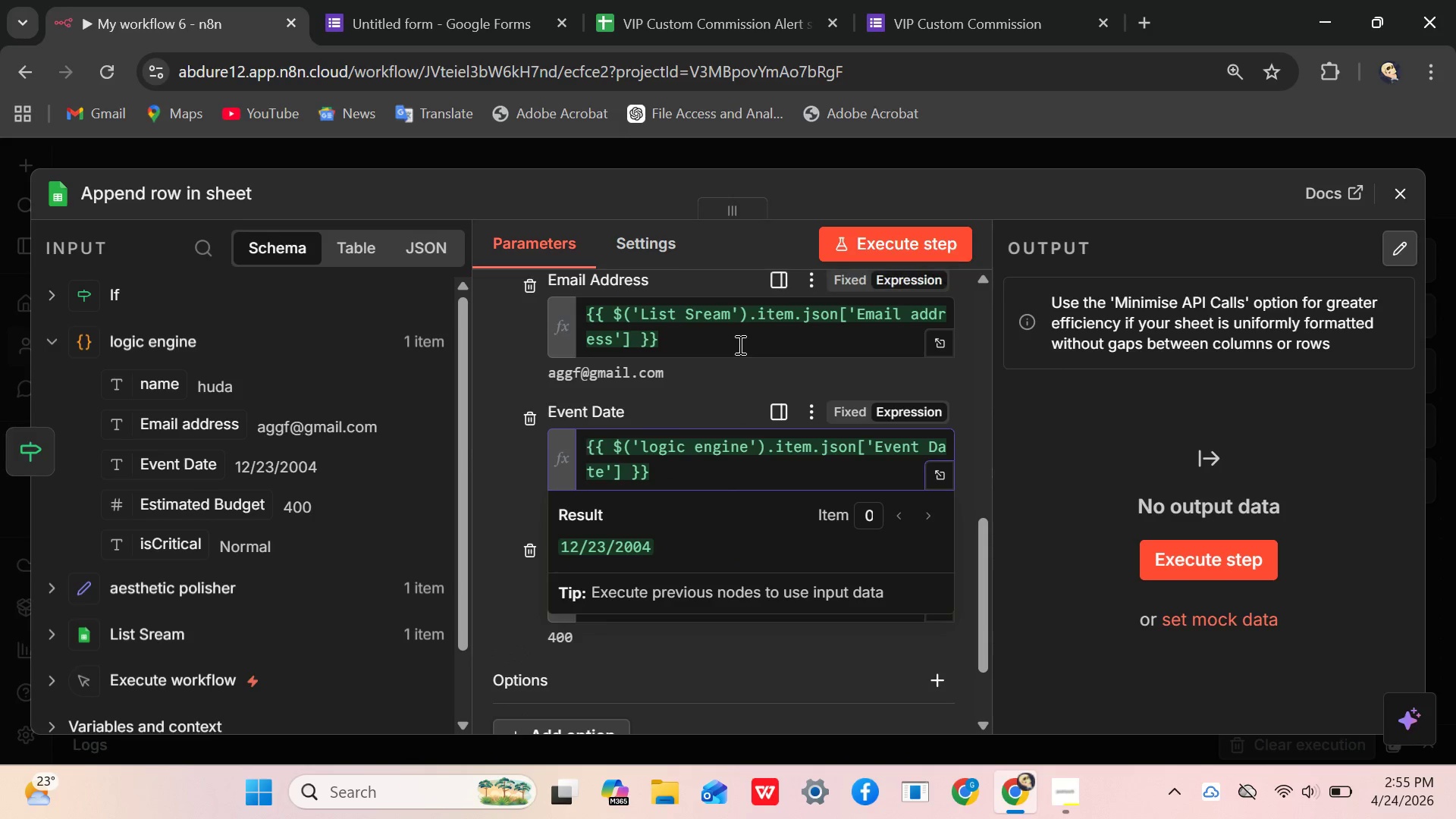 
scroll: coordinate [739, 346], scroll_direction: up, amount: 2.0
 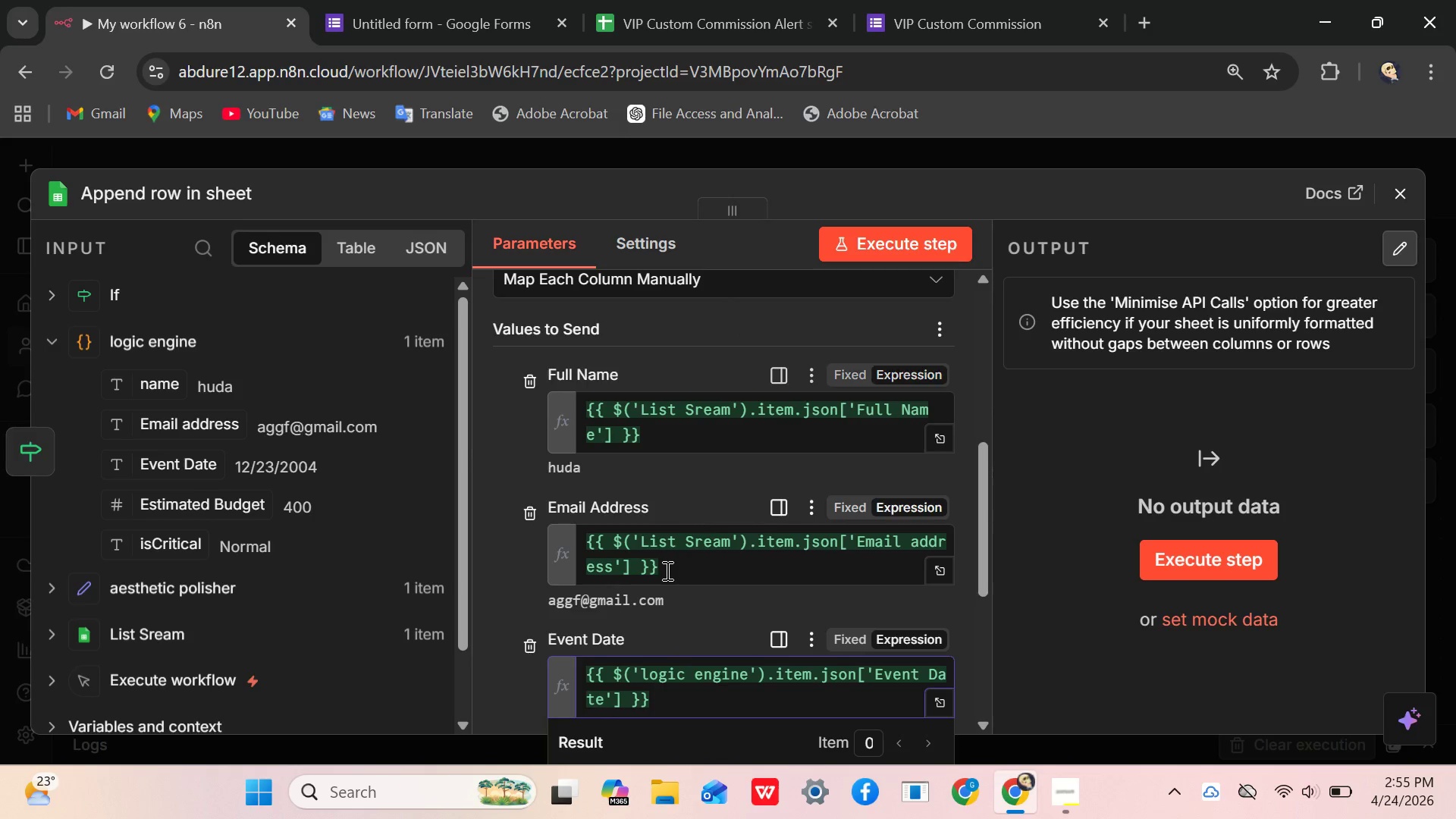 
left_click_drag(start_coordinate=[668, 566], to_coordinate=[672, 566])
 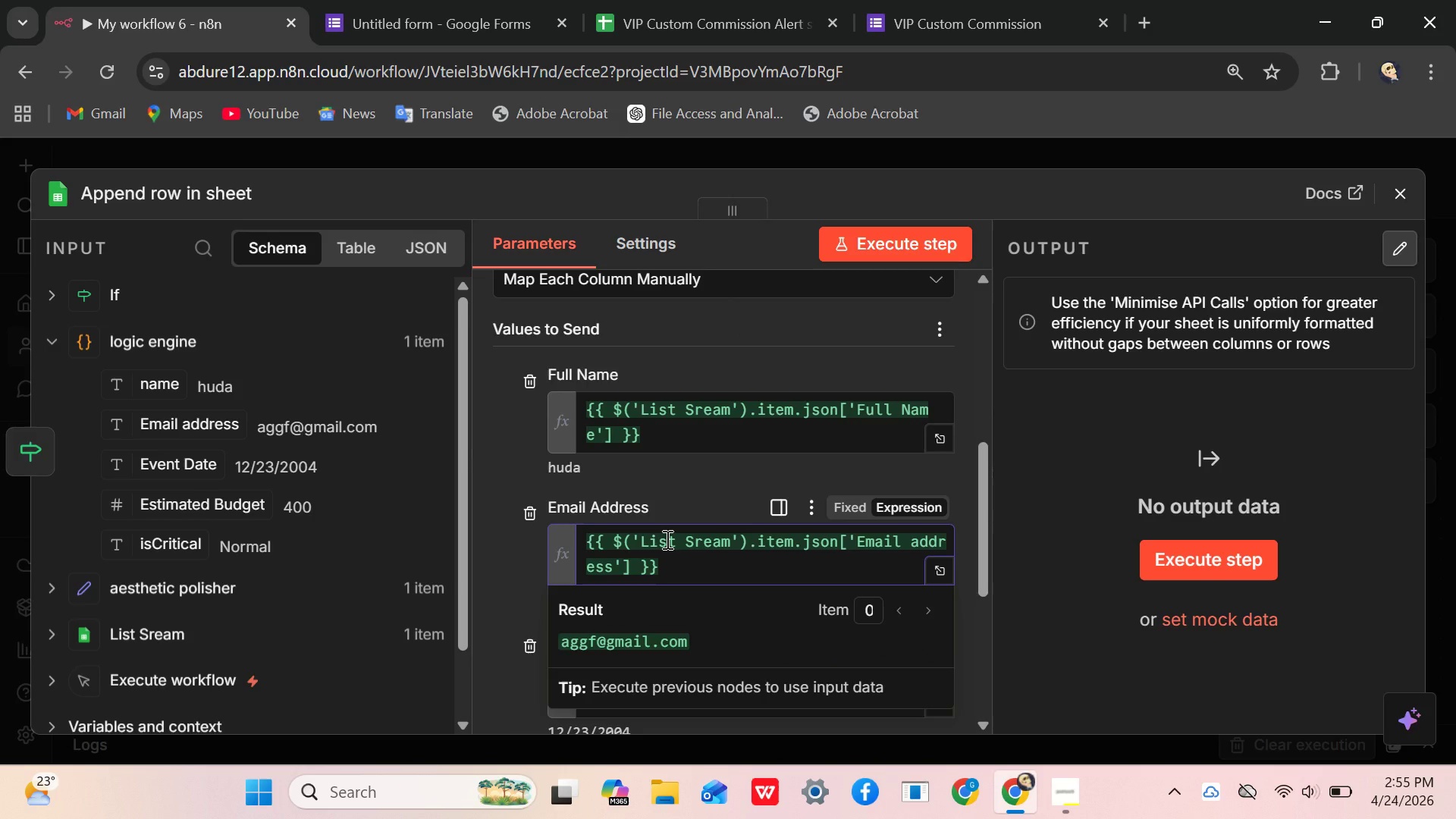 
key(Control+A)
 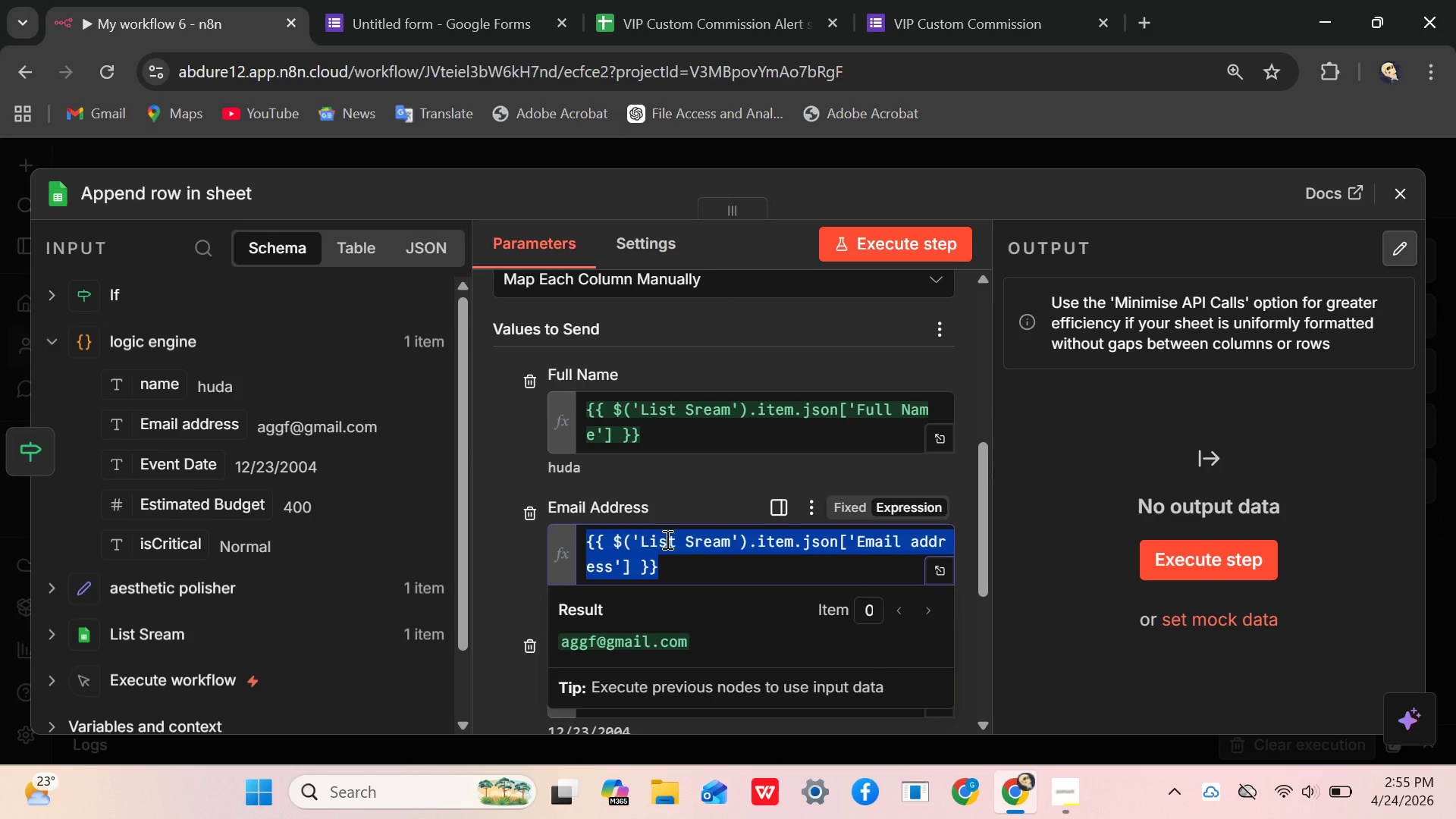 
key(Backspace)
 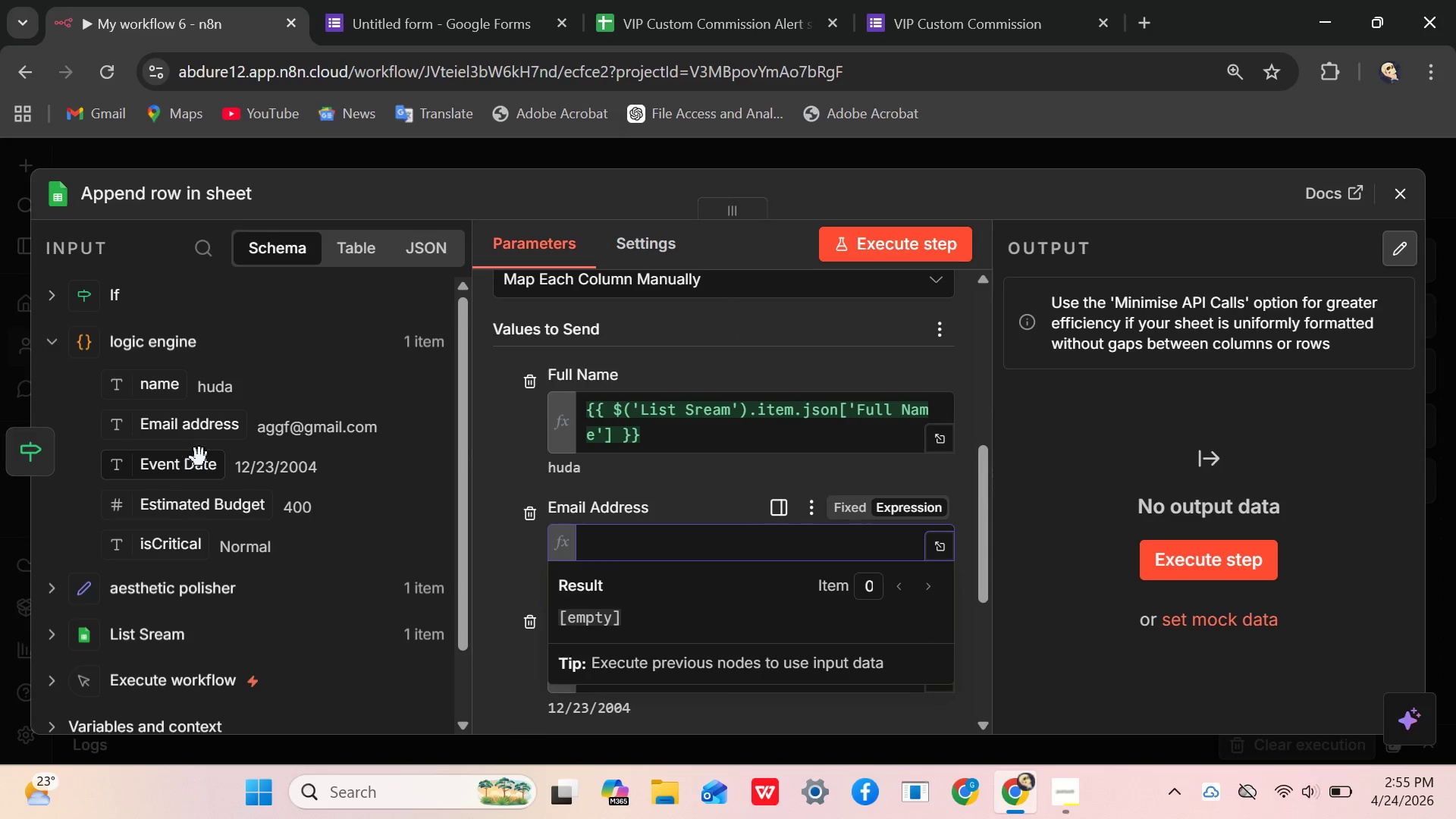 
left_click_drag(start_coordinate=[212, 436], to_coordinate=[622, 553])
 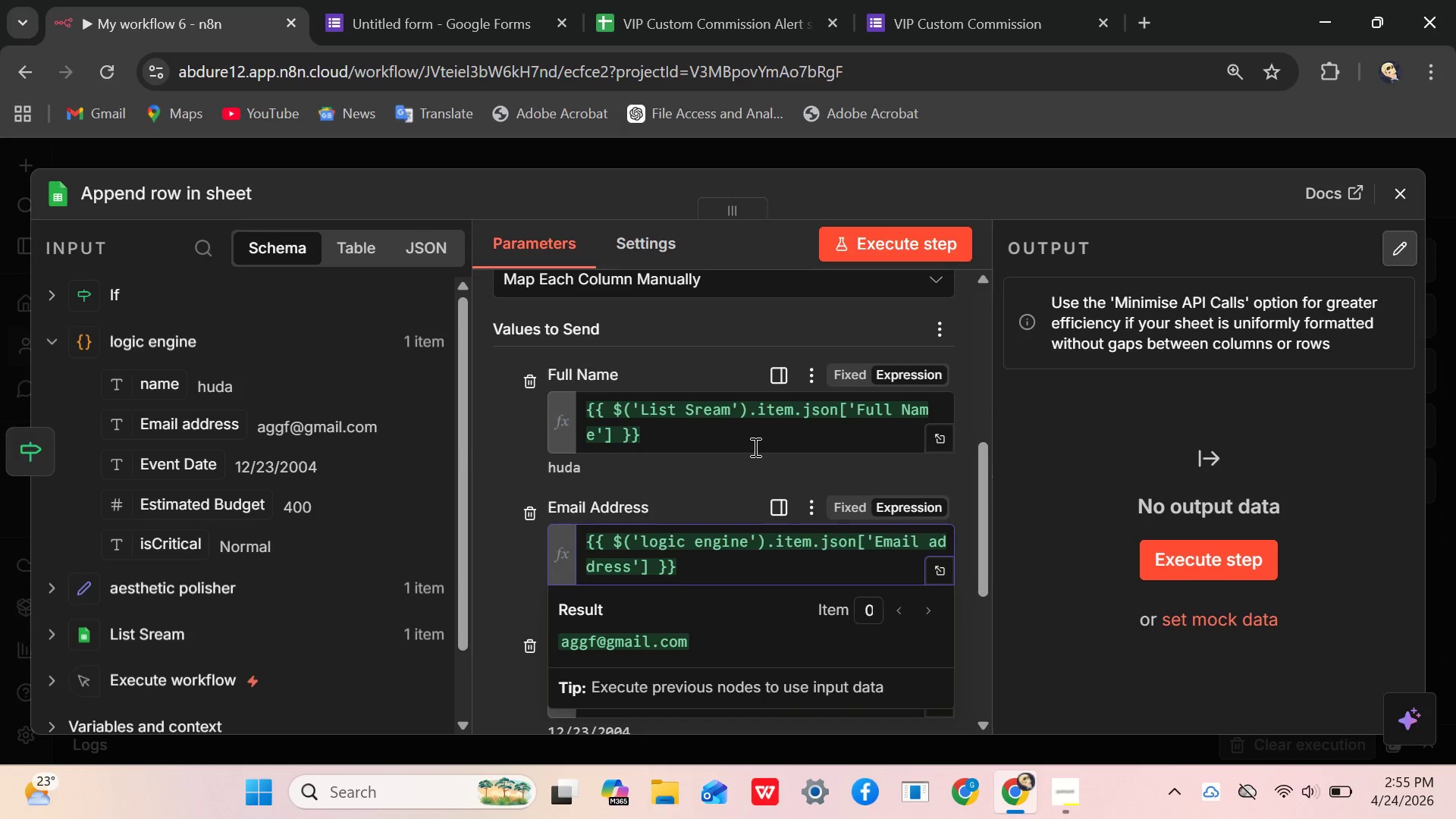 
scroll: coordinate [754, 447], scroll_direction: up, amount: 1.0
 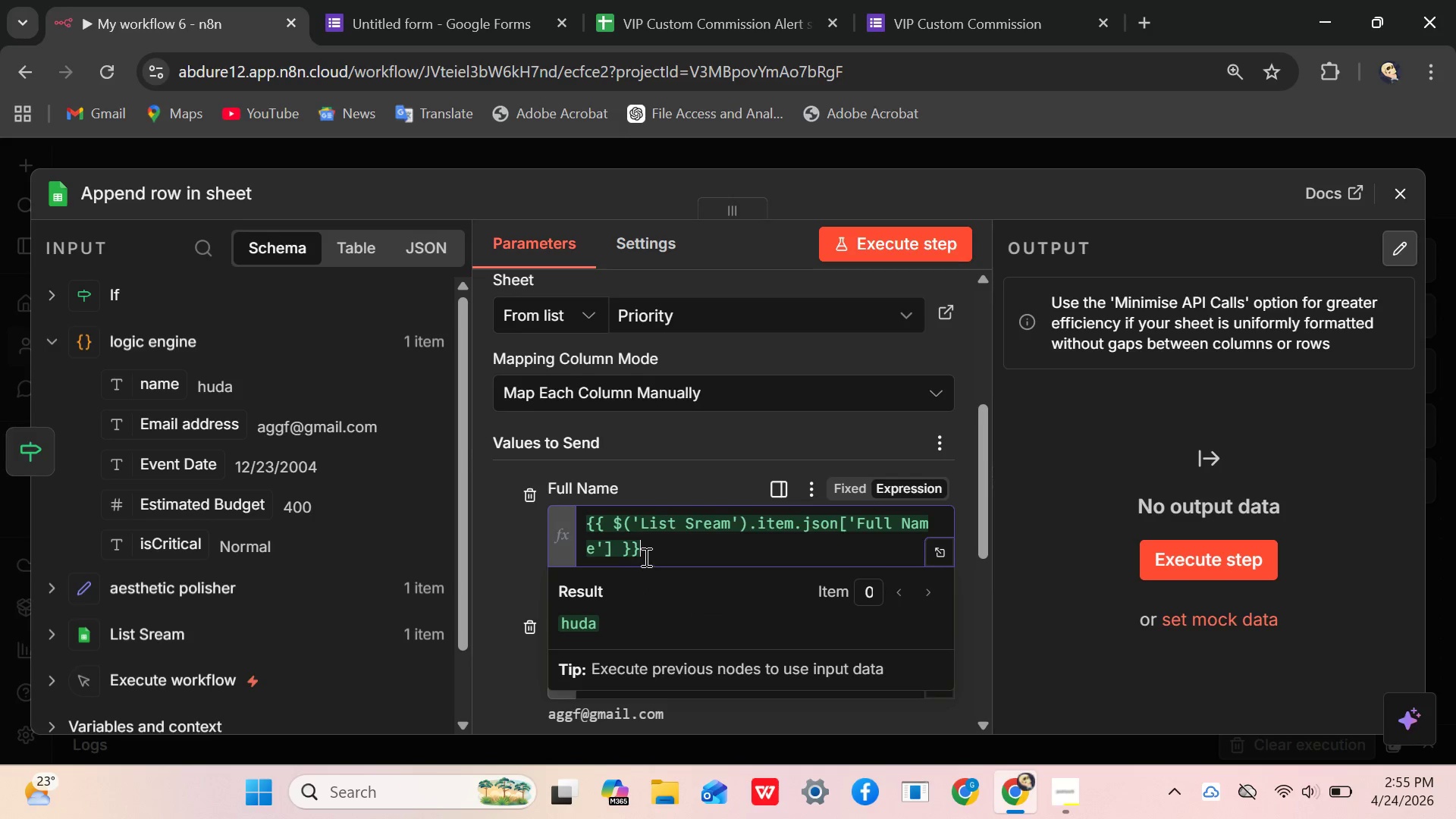 
key(Control+A)
 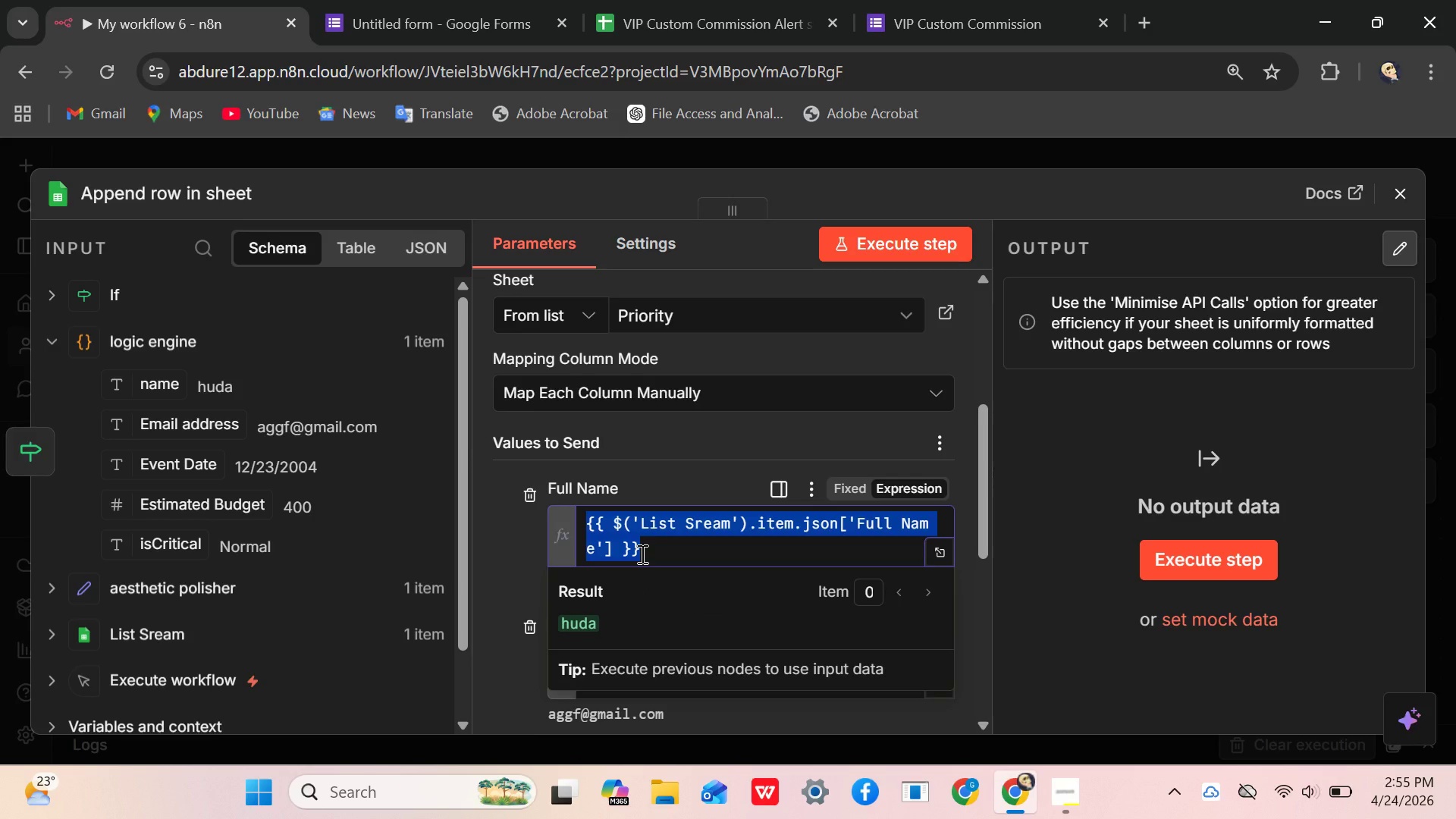 
key(Backspace)
 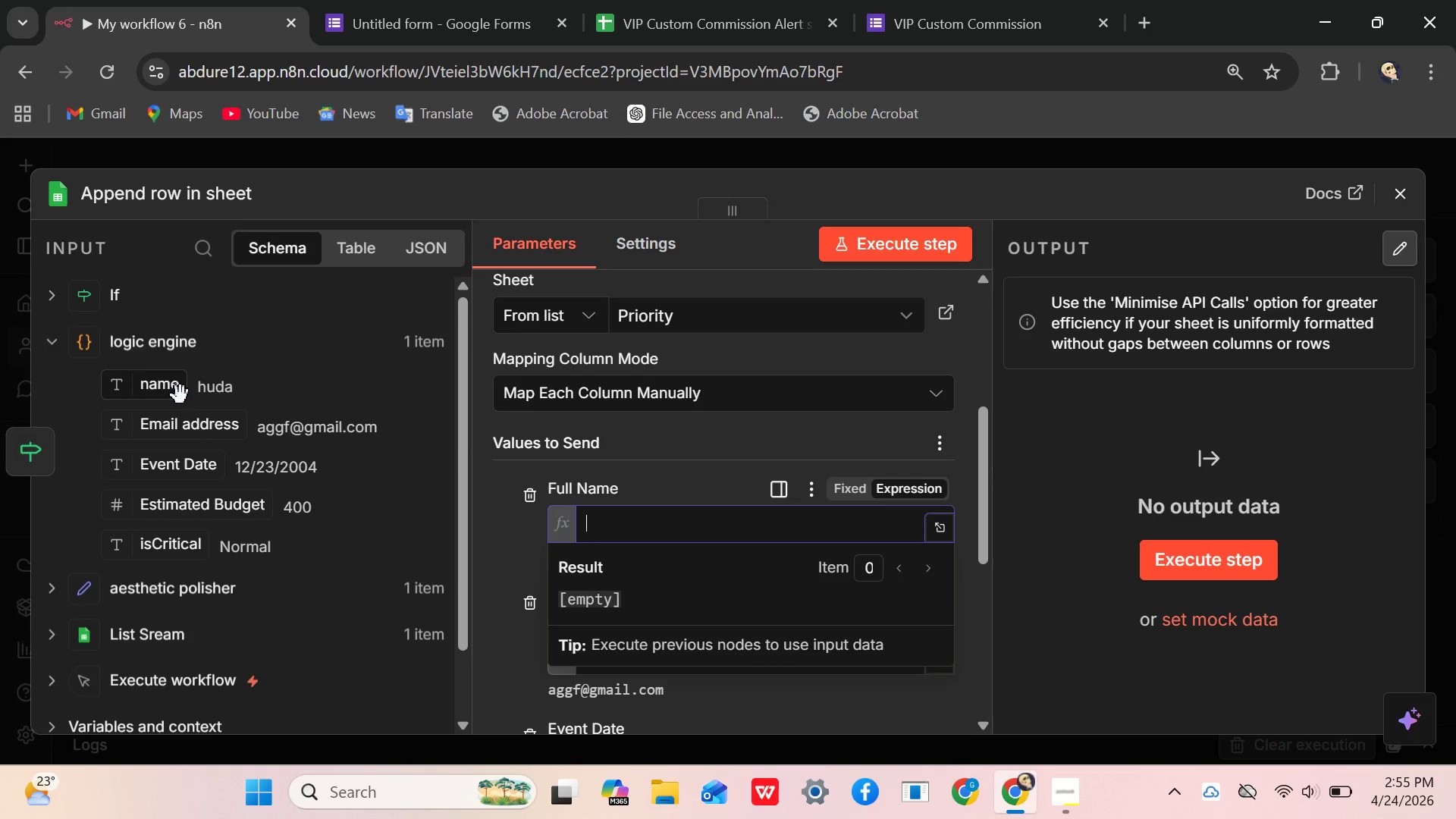 
left_click_drag(start_coordinate=[164, 397], to_coordinate=[626, 544])
 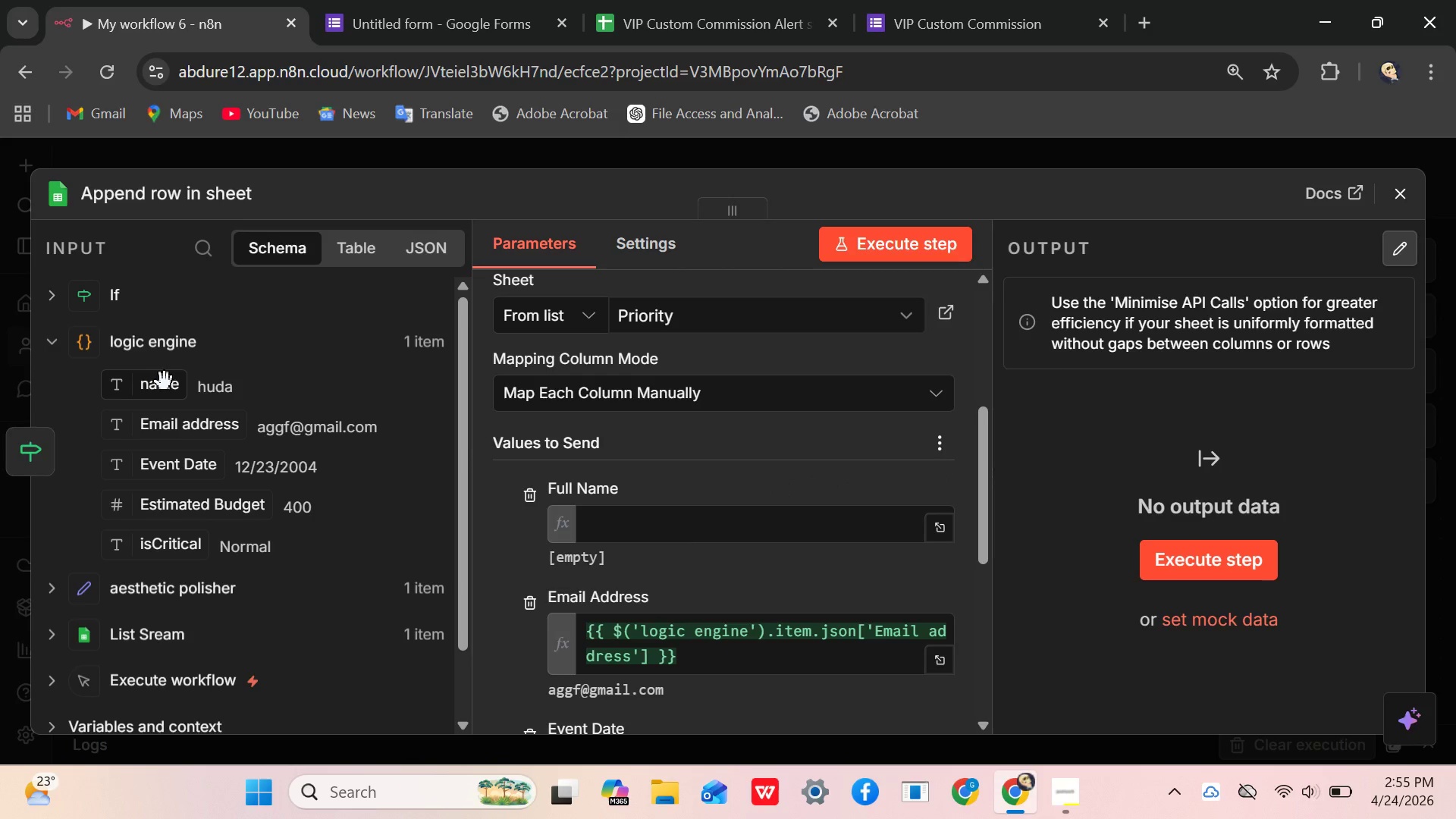 
left_click_drag(start_coordinate=[162, 388], to_coordinate=[643, 530])
 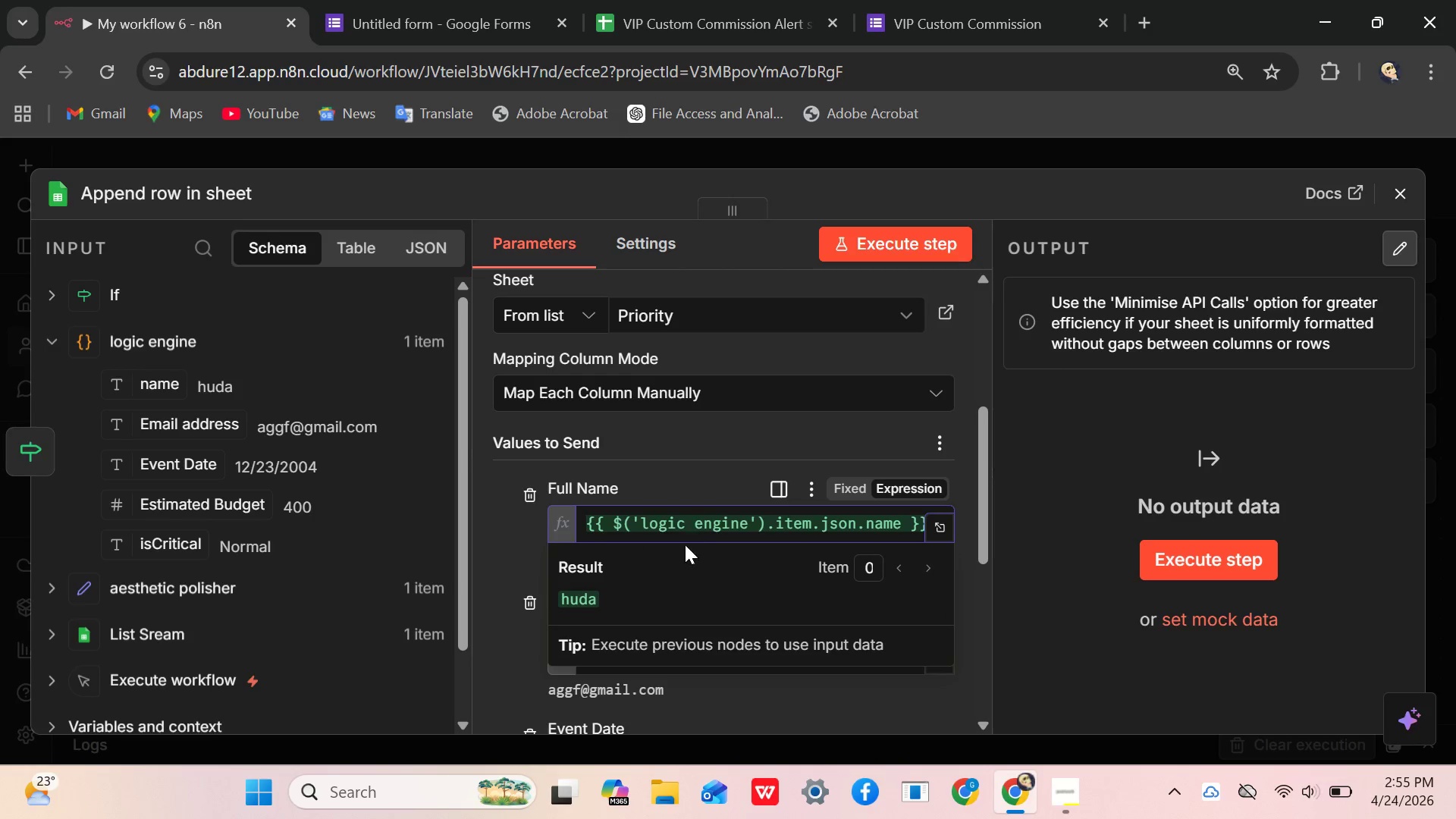 
scroll: coordinate [684, 525], scroll_direction: up, amount: 1.0
 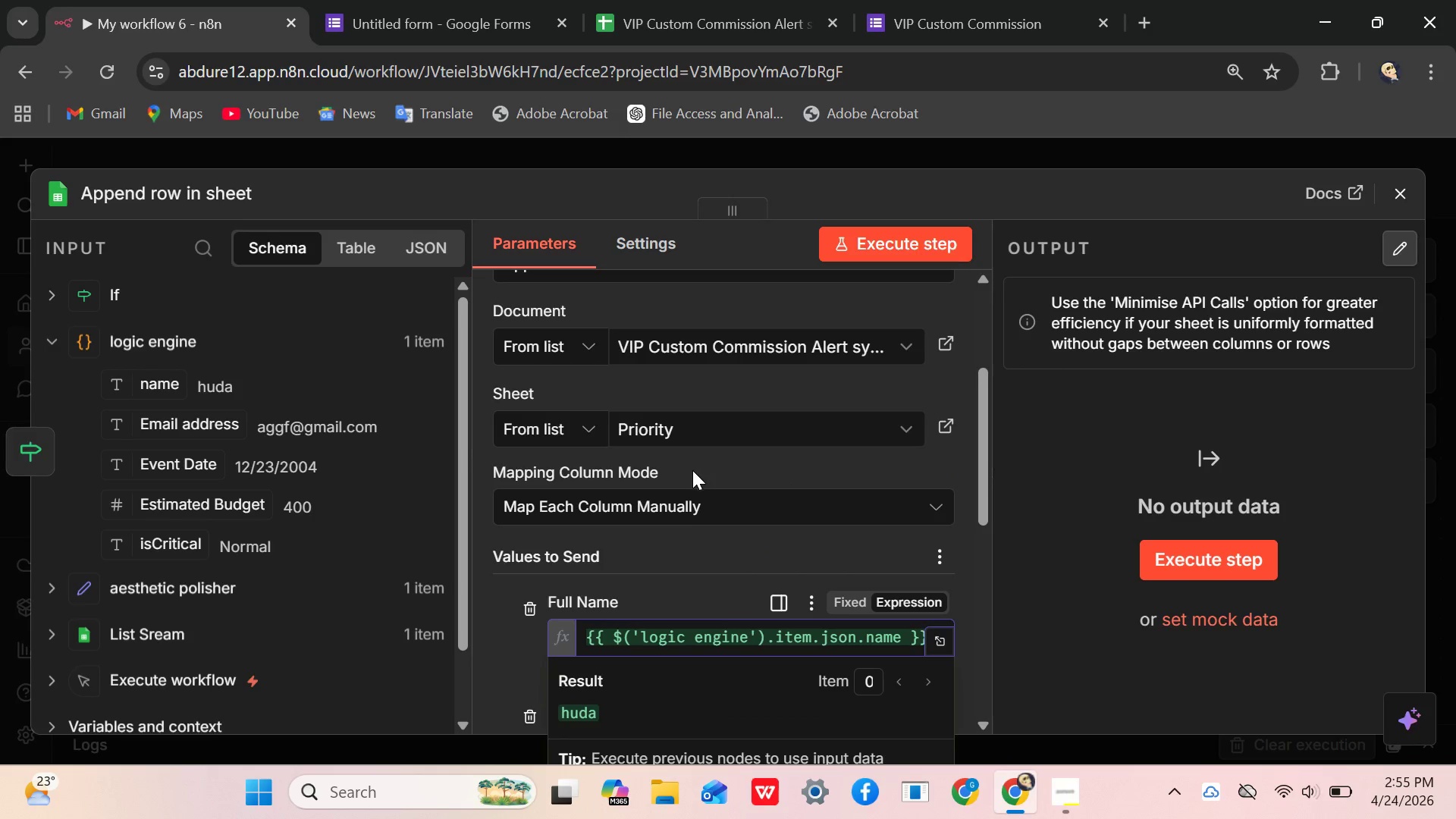 
scroll: coordinate [679, 513], scroll_direction: down, amount: 4.0
 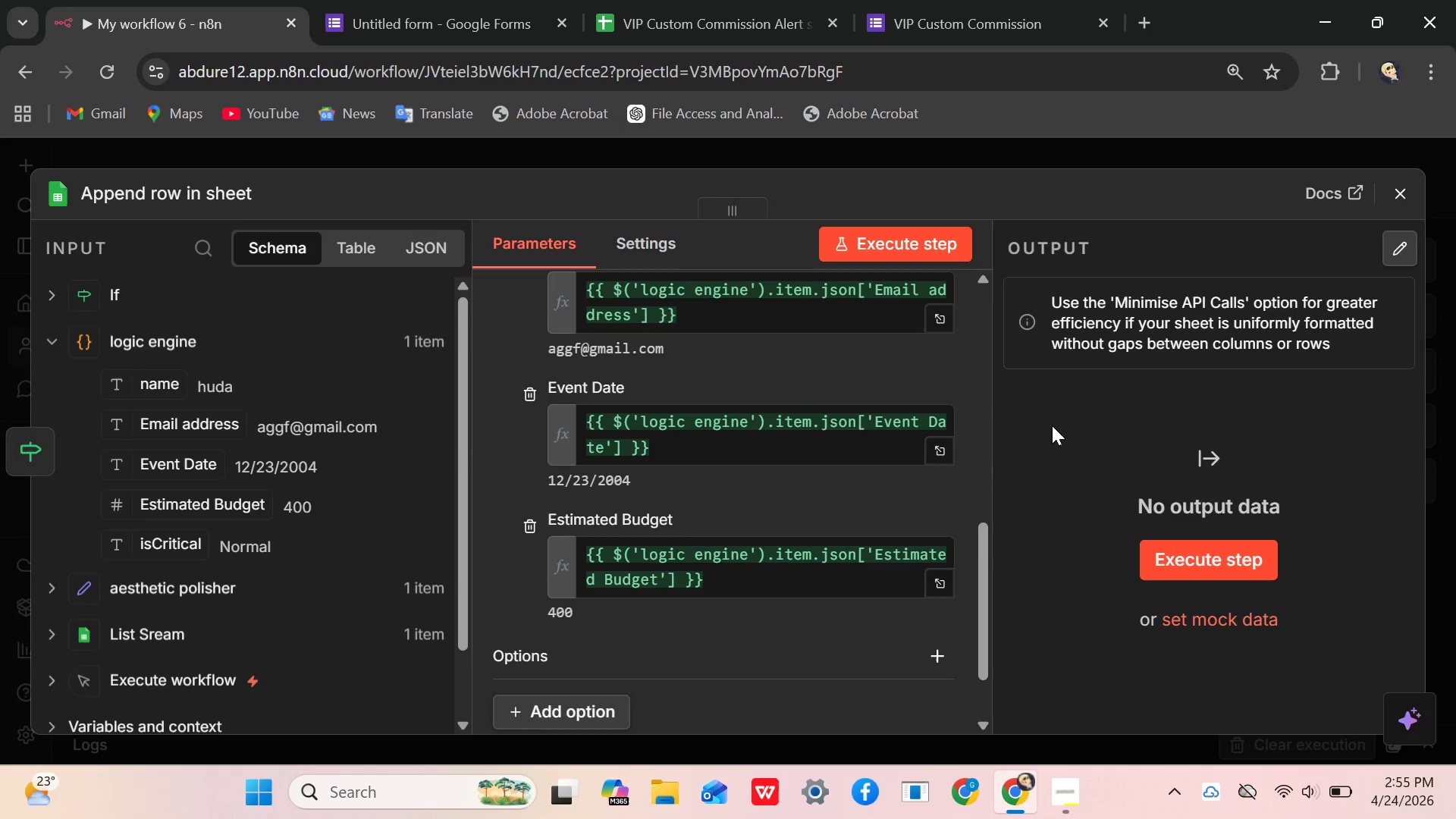 
left_click([943, 243])
 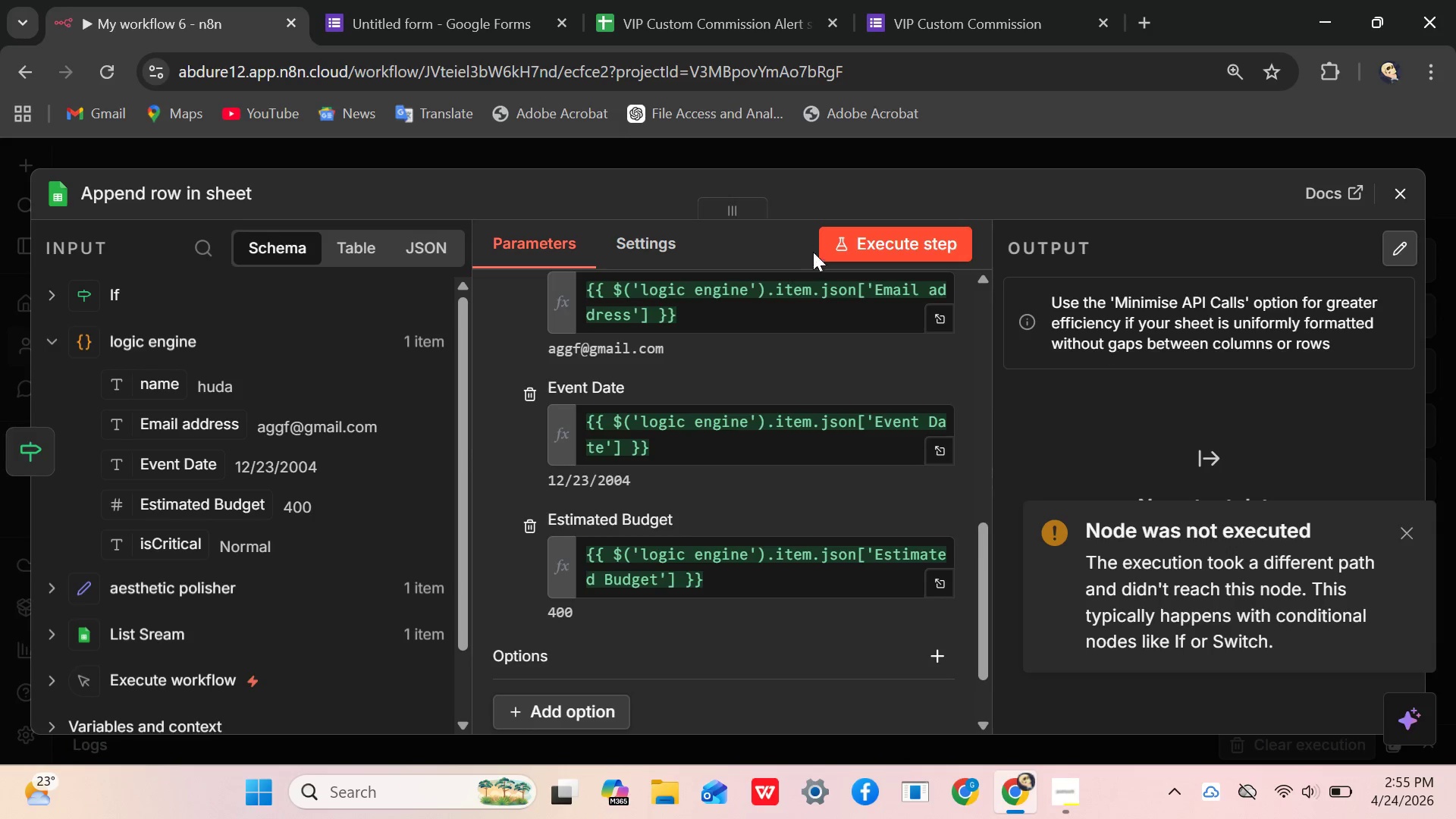 
scroll: coordinate [750, 415], scroll_direction: down, amount: 1.0
 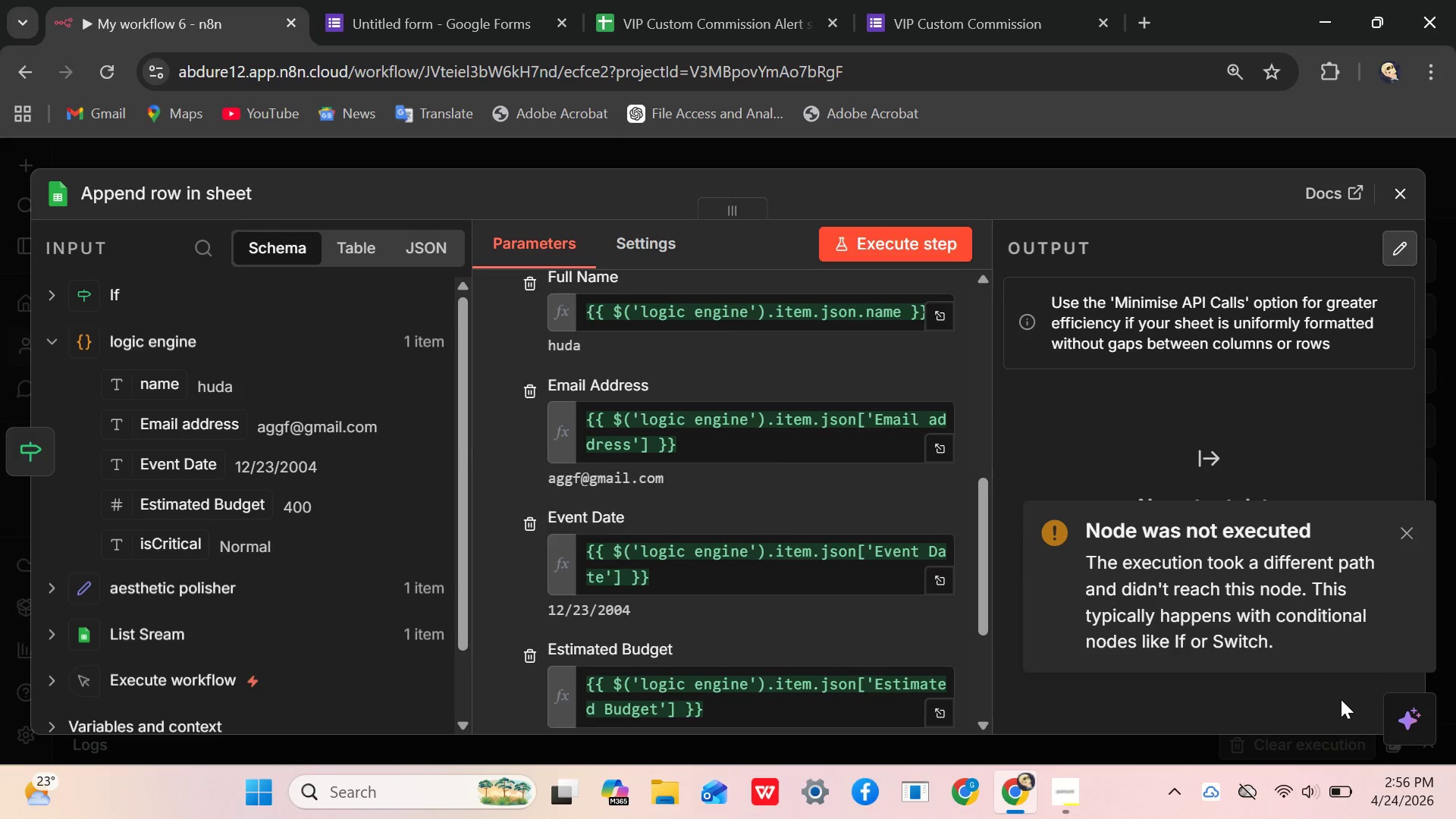 
scroll: coordinate [746, 438], scroll_direction: up, amount: 12.0
 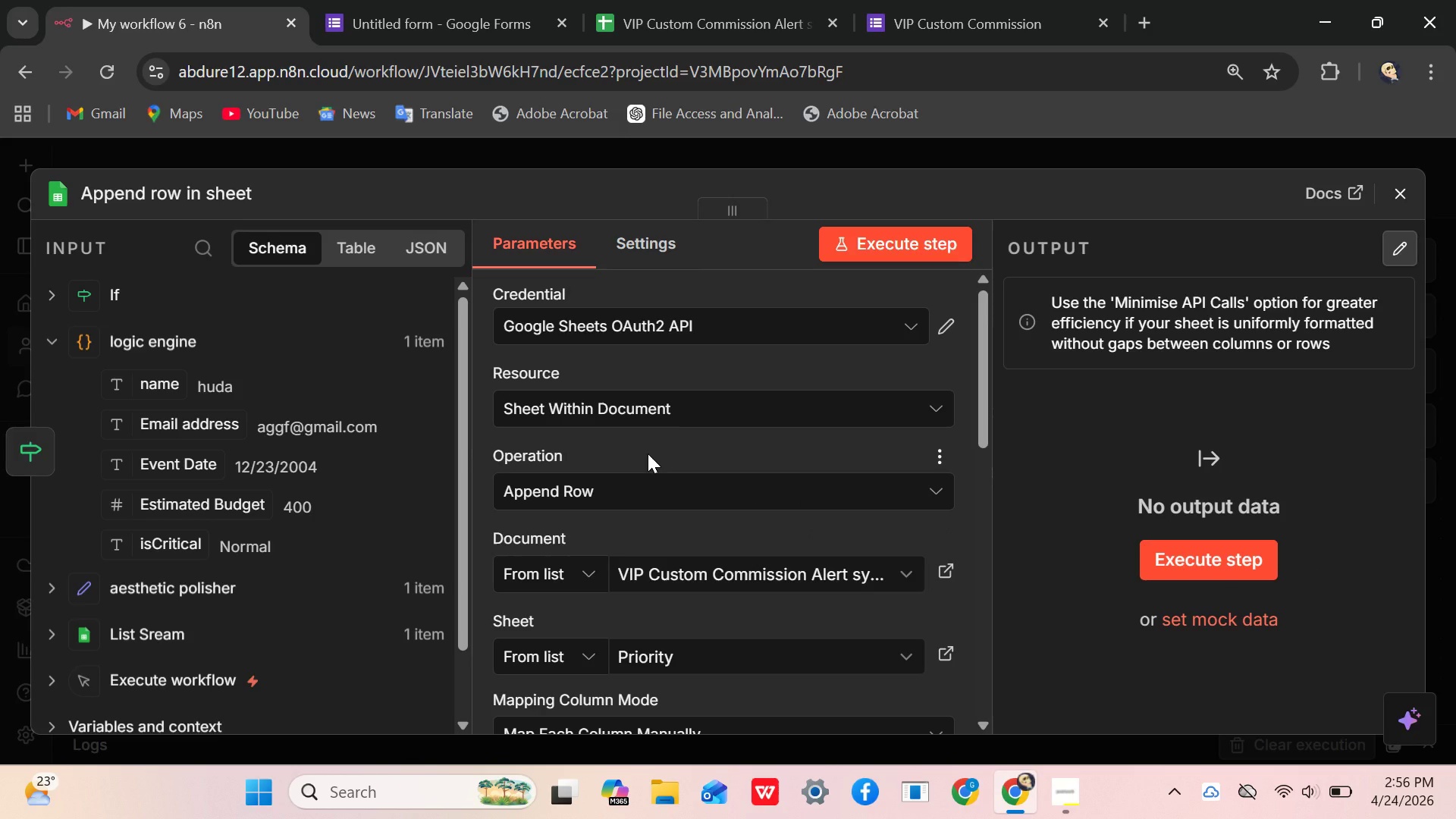 
wait(6.49)
 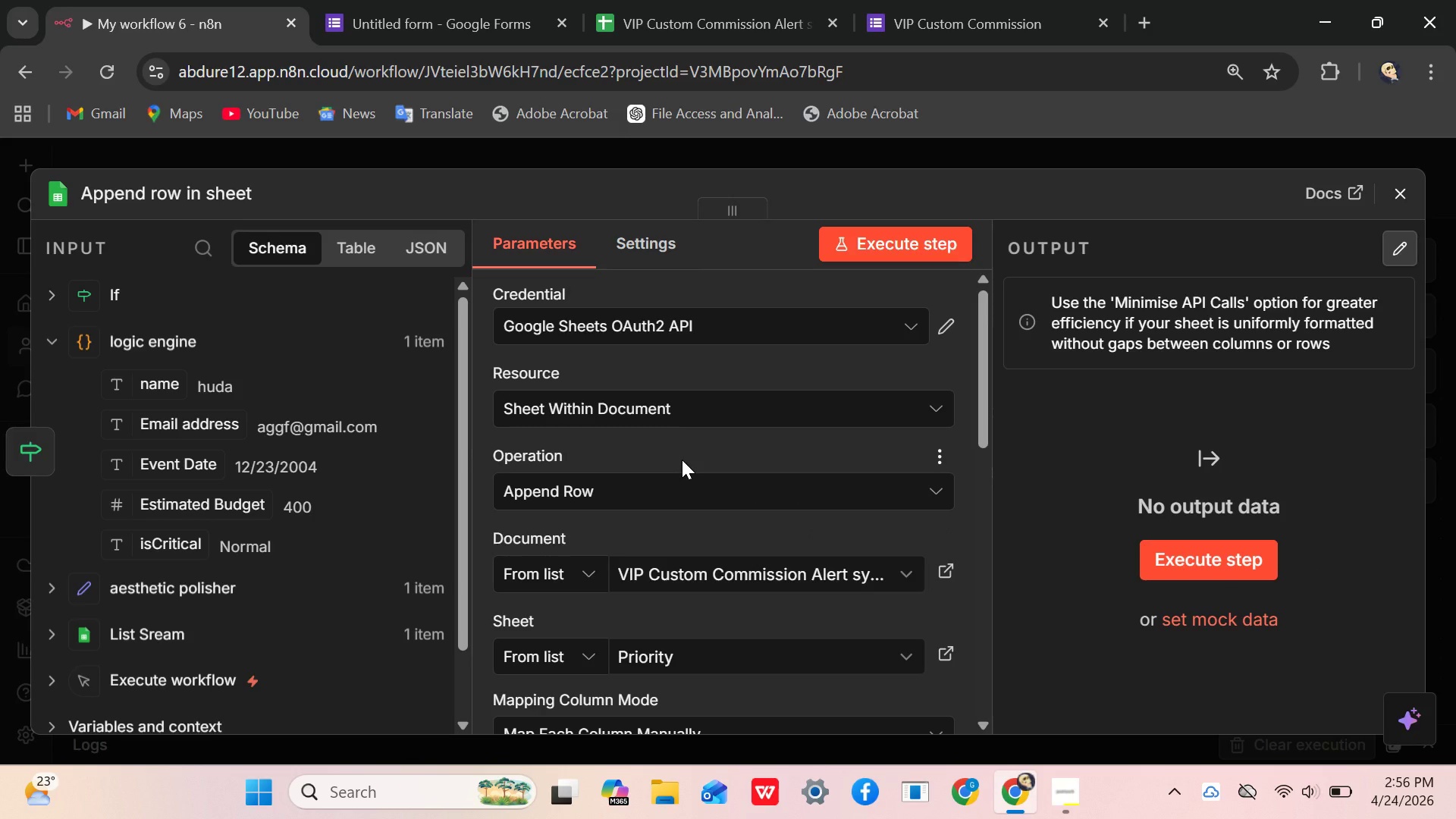 
scroll: coordinate [648, 454], scroll_direction: down, amount: 2.0
 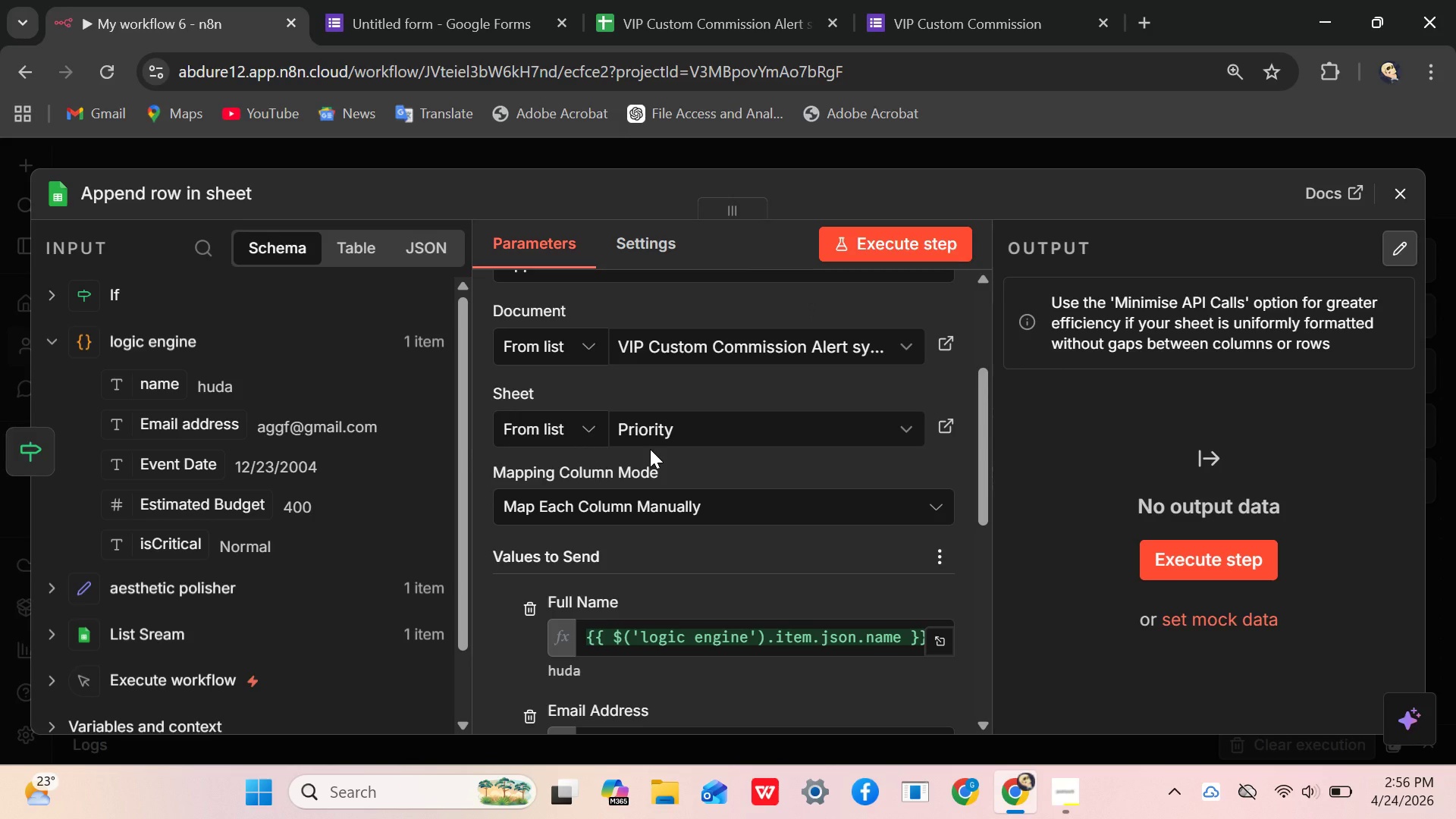 
wait(5.84)
 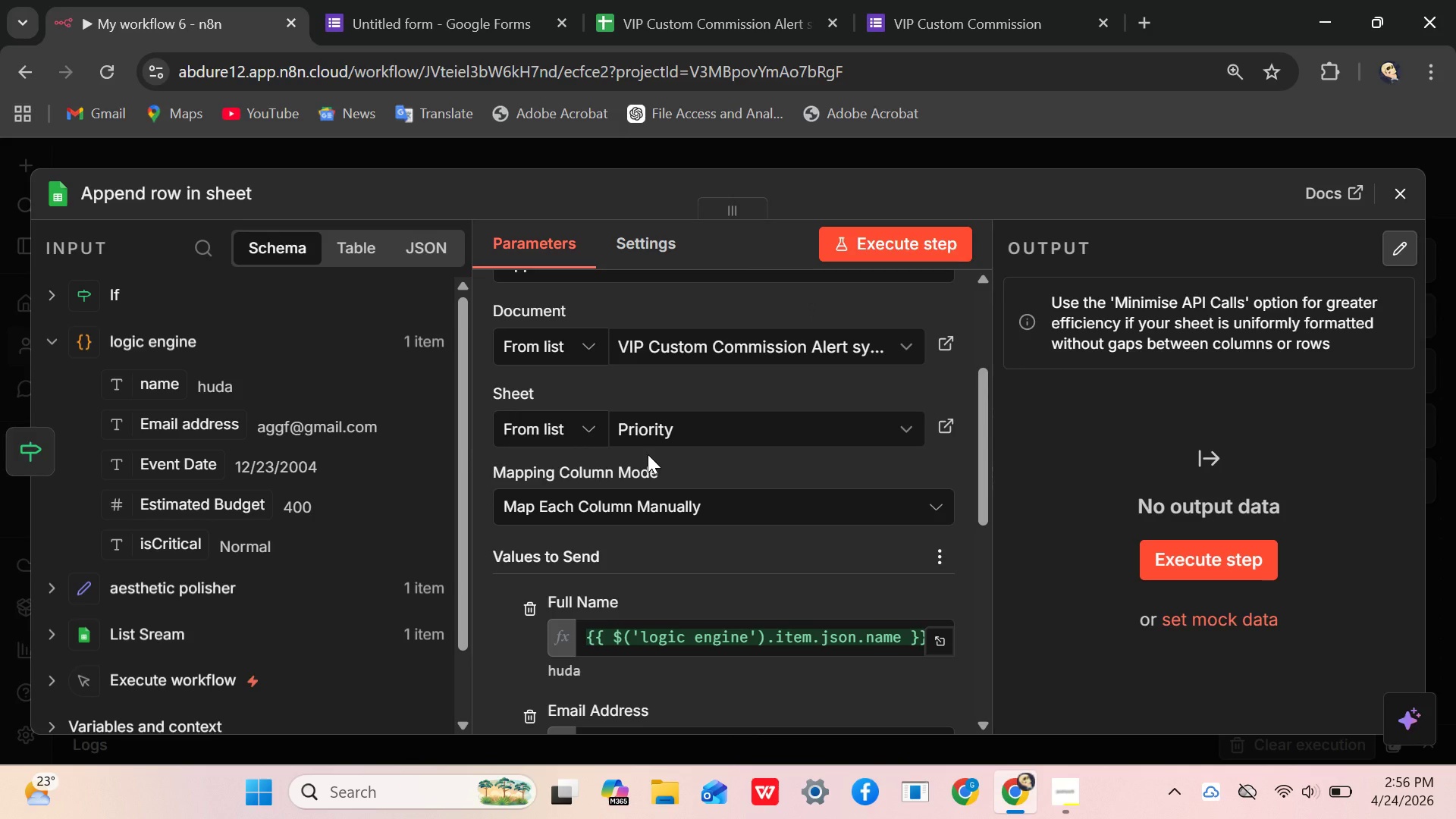 
scroll: coordinate [777, 554], scroll_direction: down, amount: 6.0
 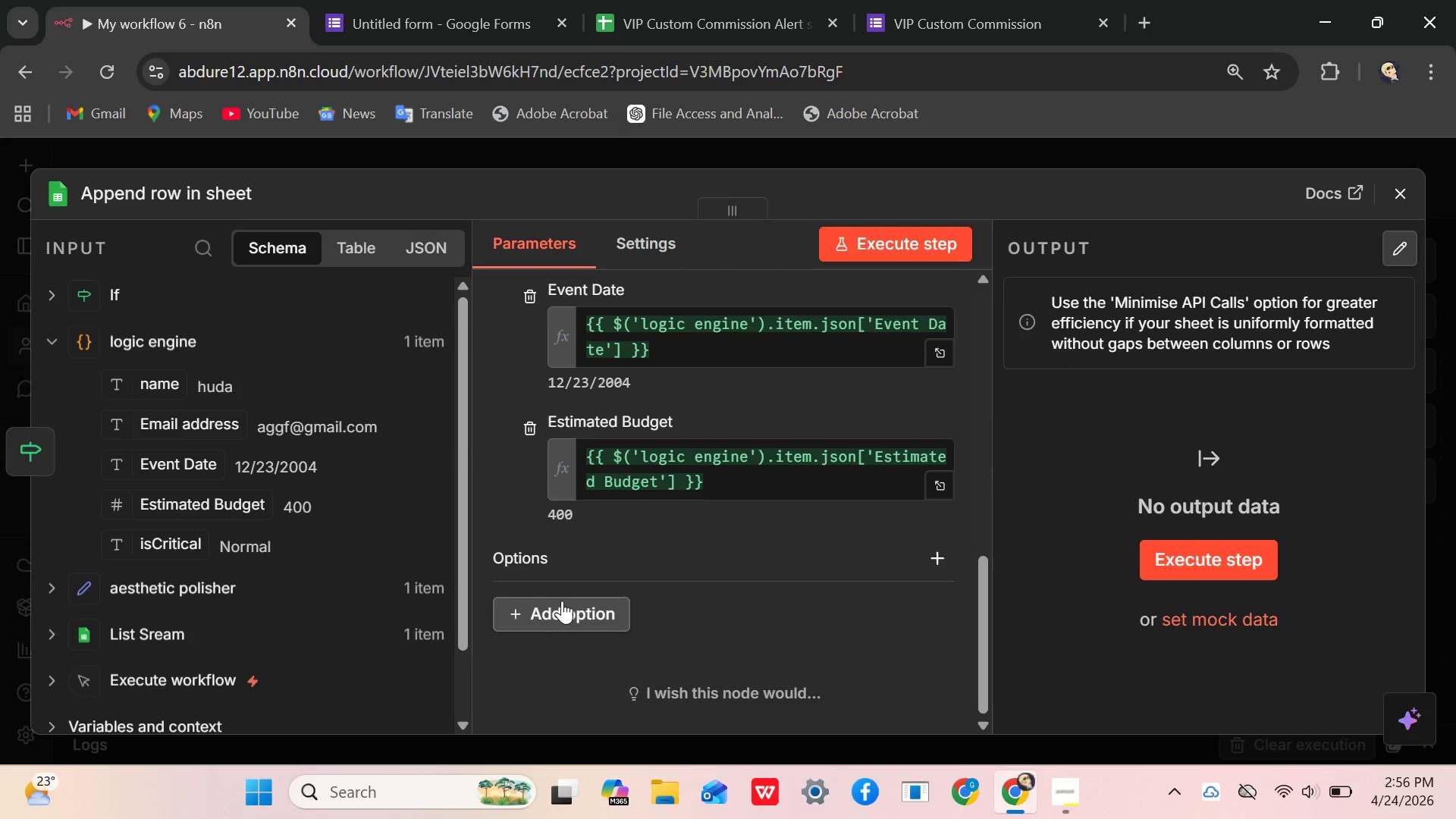 
left_click_drag(start_coordinate=[566, 617], to_coordinate=[572, 617])
 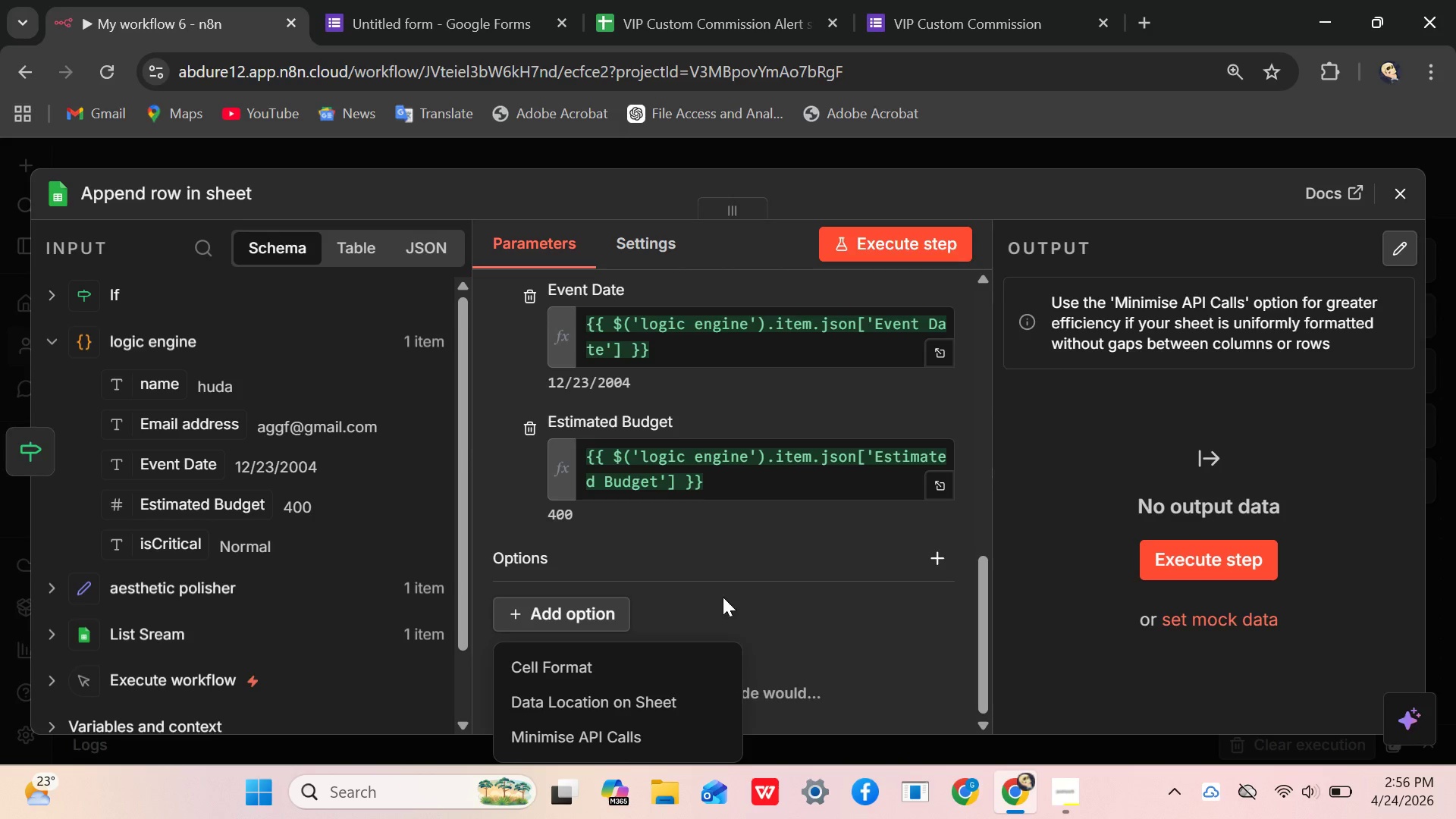 
scroll: coordinate [783, 573], scroll_direction: up, amount: 1.0
 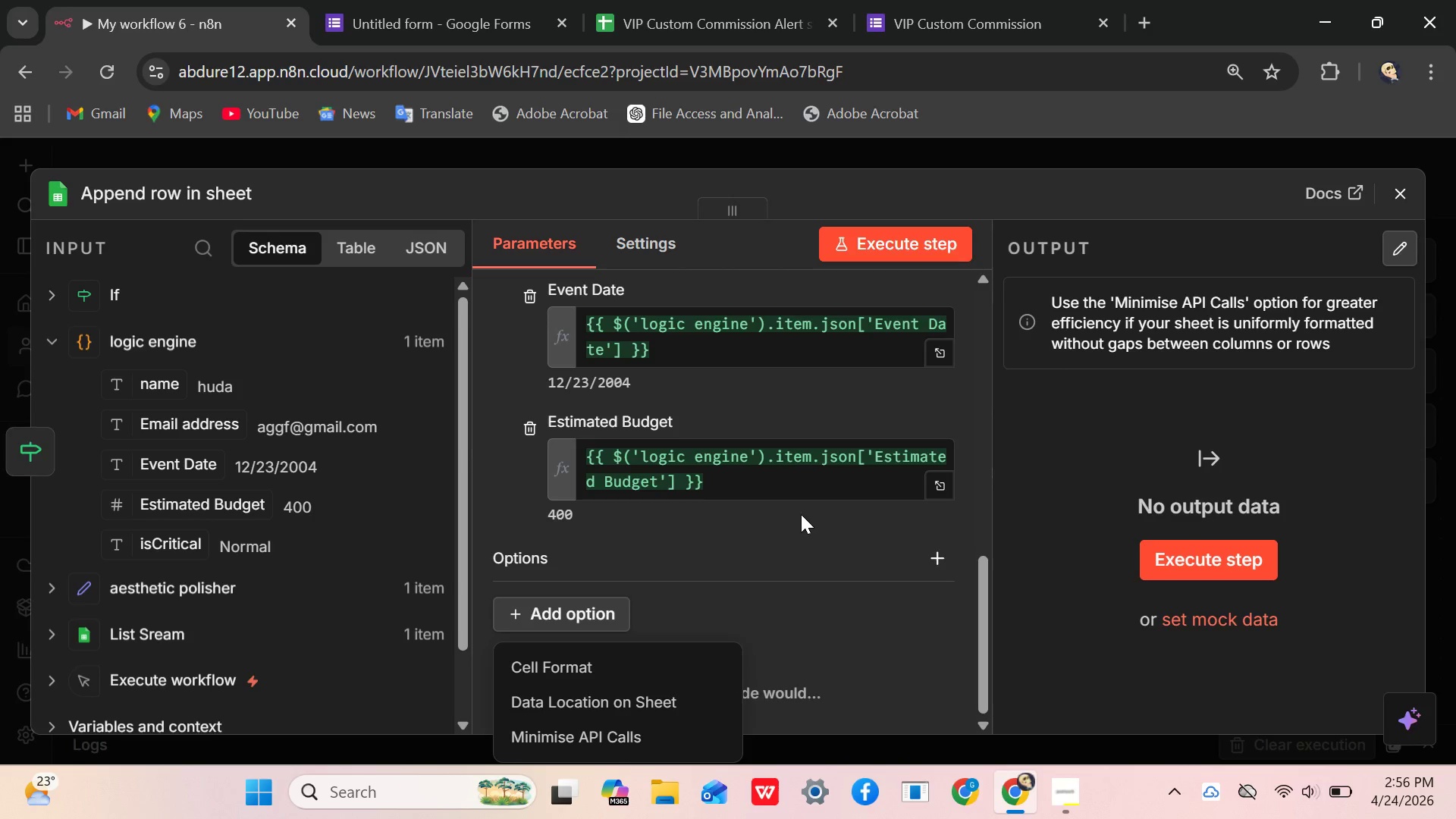 
left_click([801, 514])
 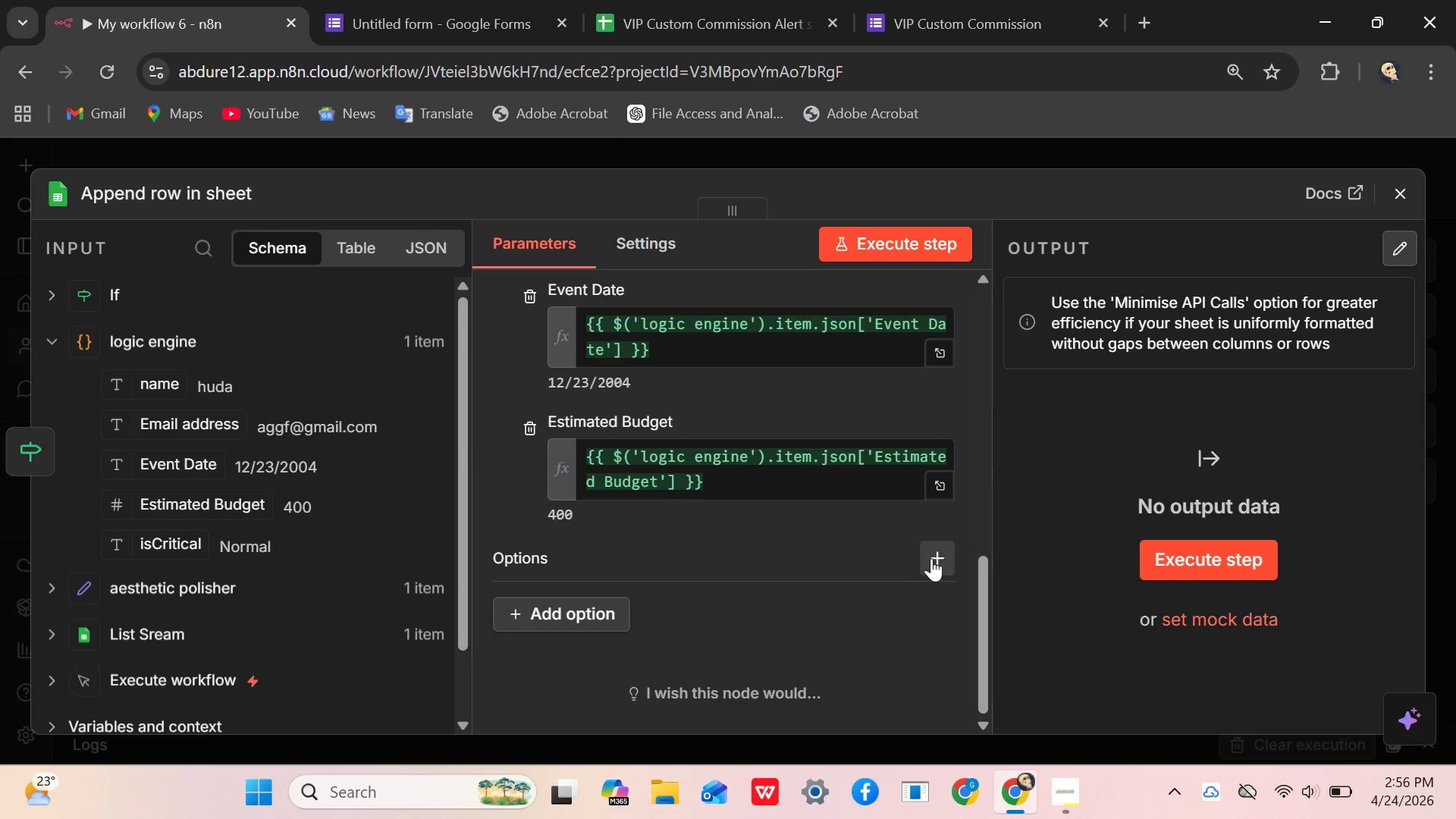 
left_click([931, 558])
 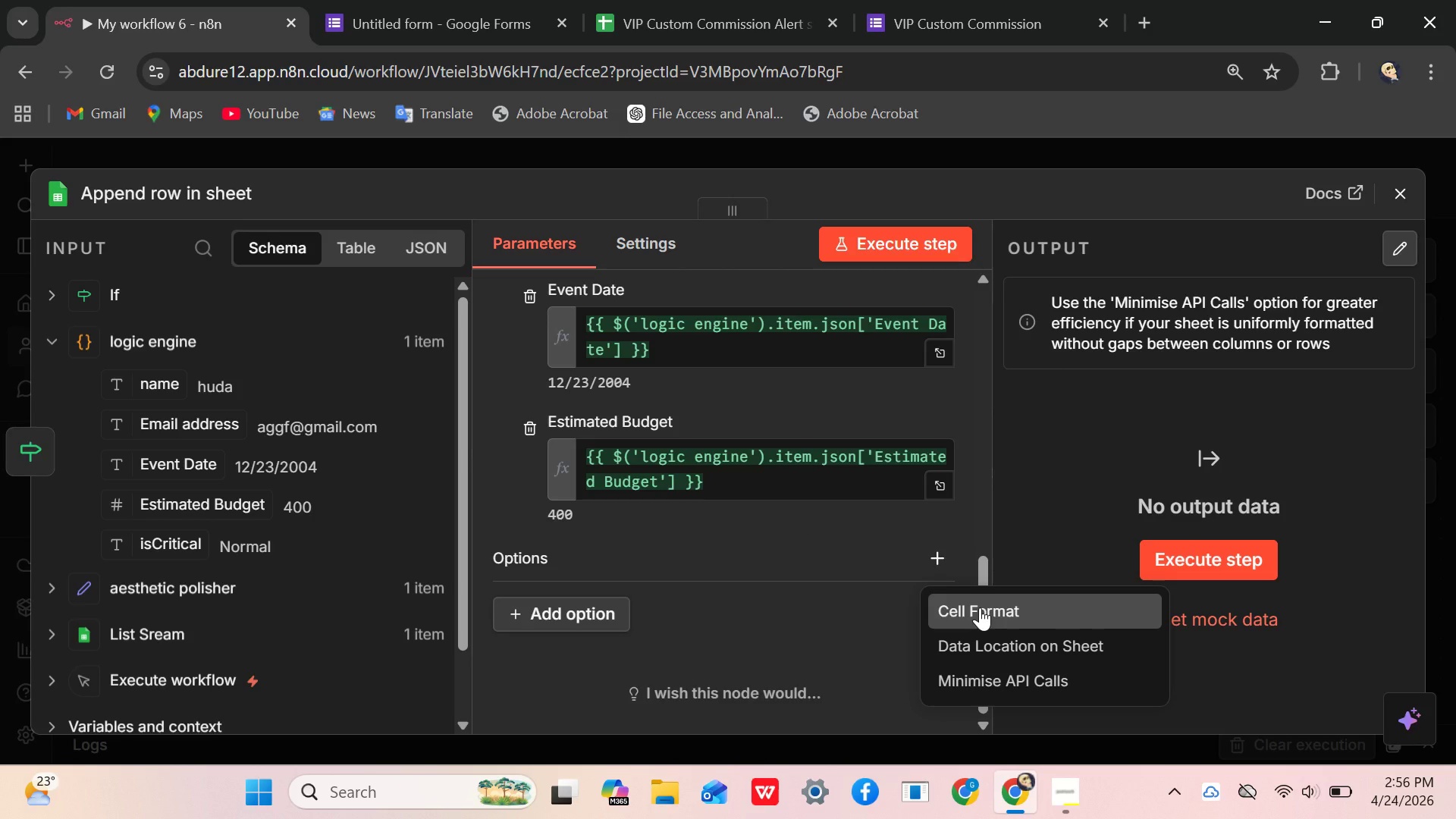 
left_click([980, 607])
 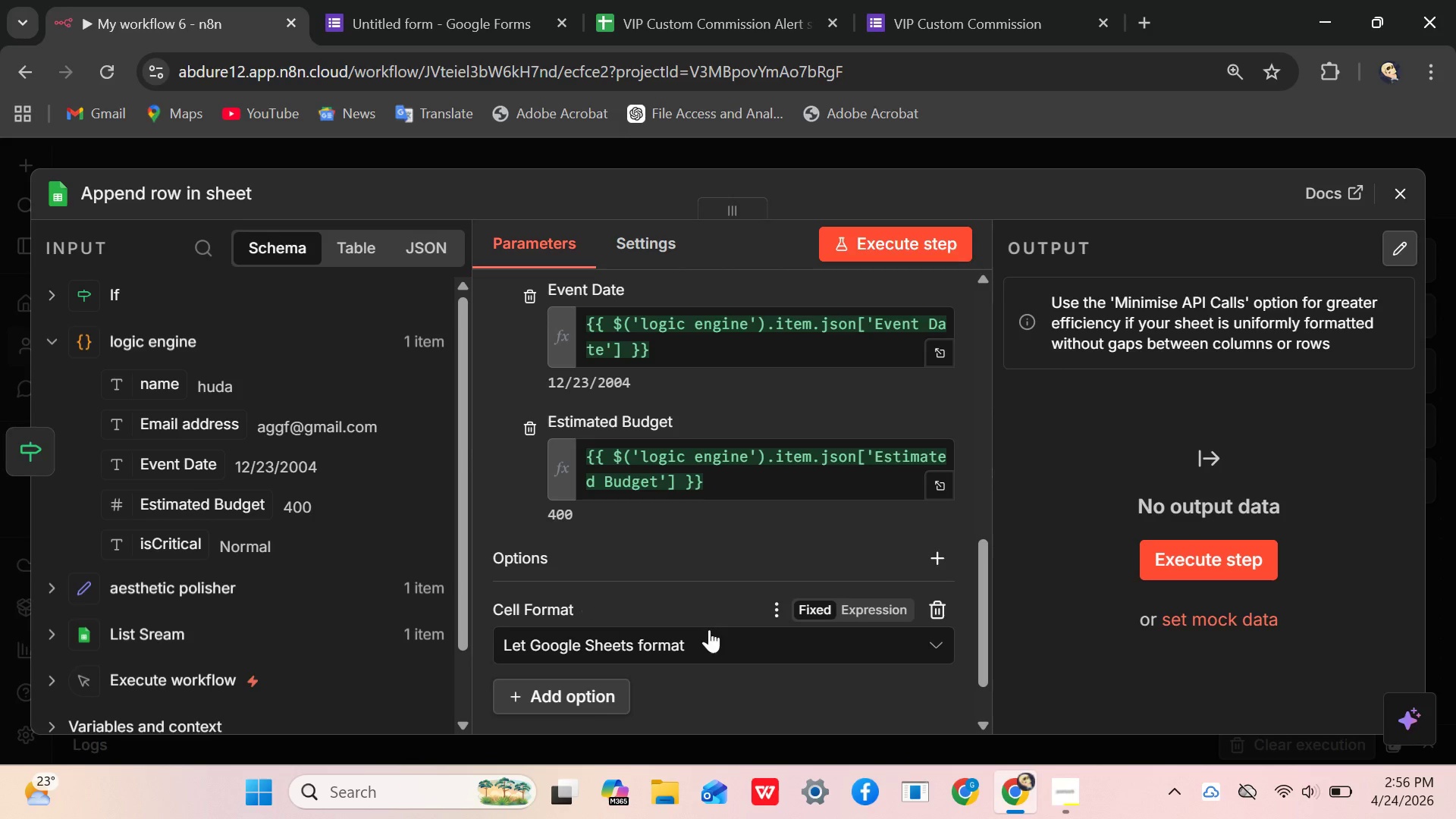 
left_click([709, 636])
 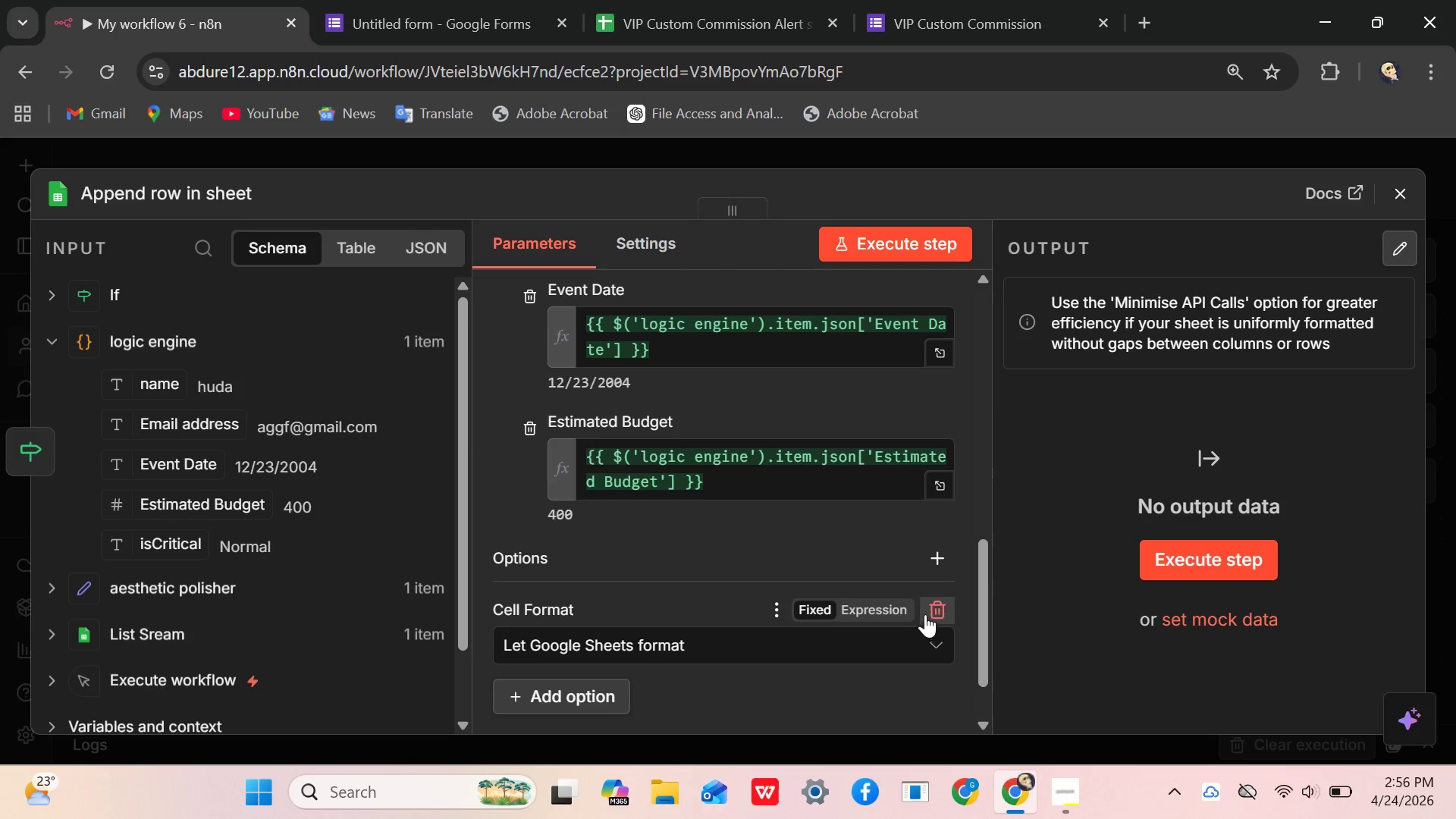 
wait(6.84)
 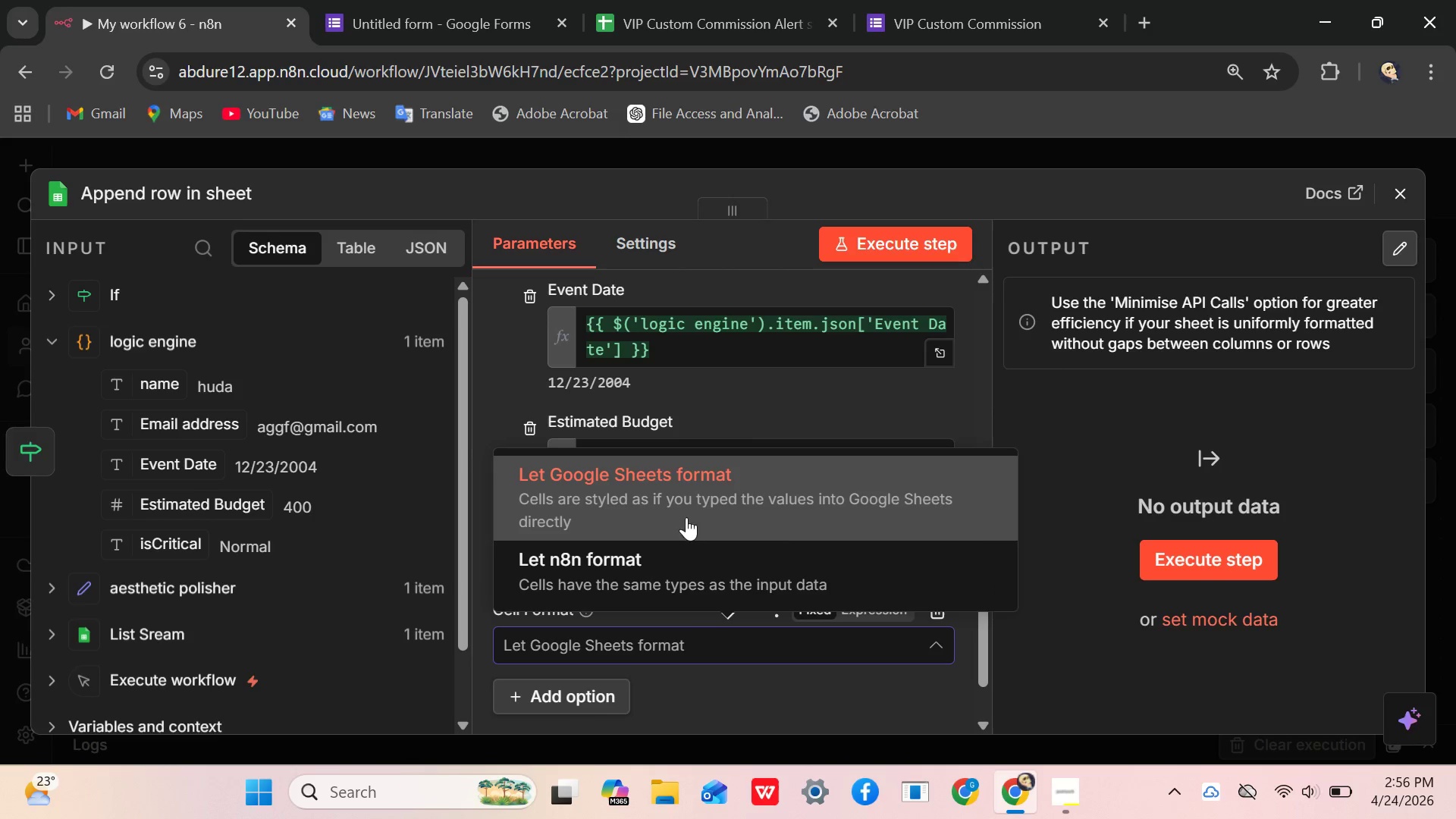 
scroll: coordinate [796, 552], scroll_direction: none, amount: 0.0
 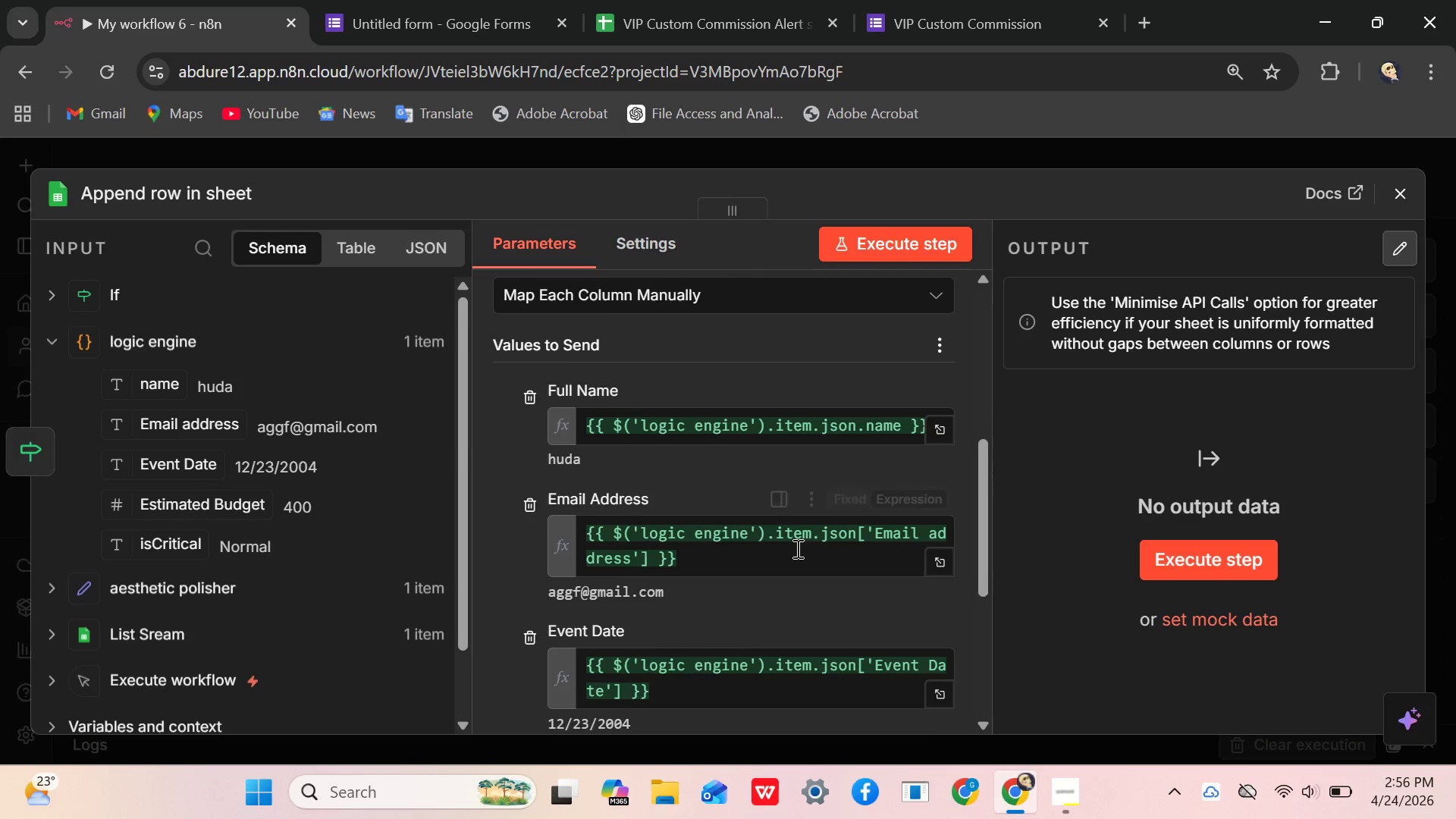 
scroll: coordinate [798, 548], scroll_direction: up, amount: 4.0
 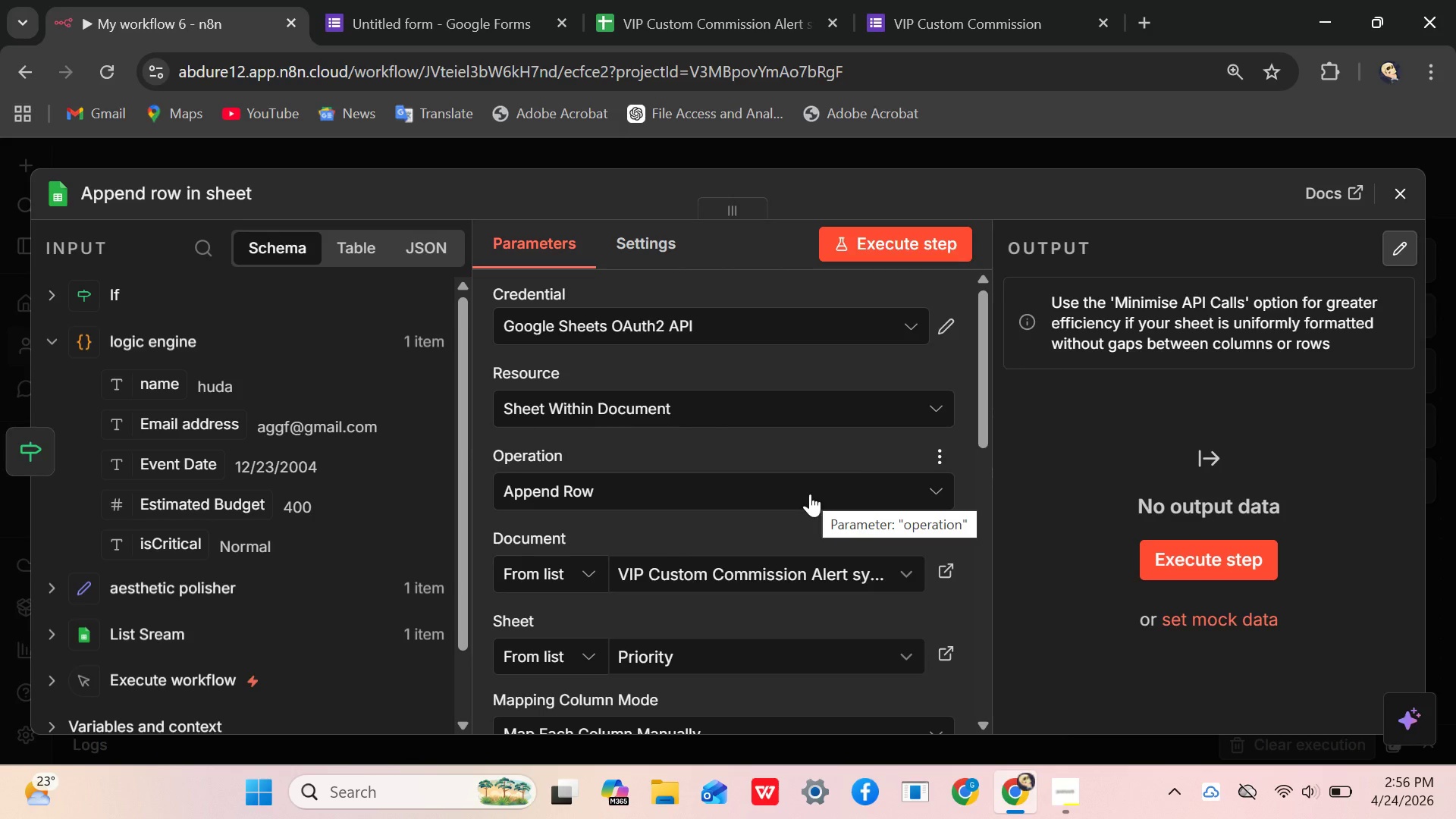 
wait(6.41)
 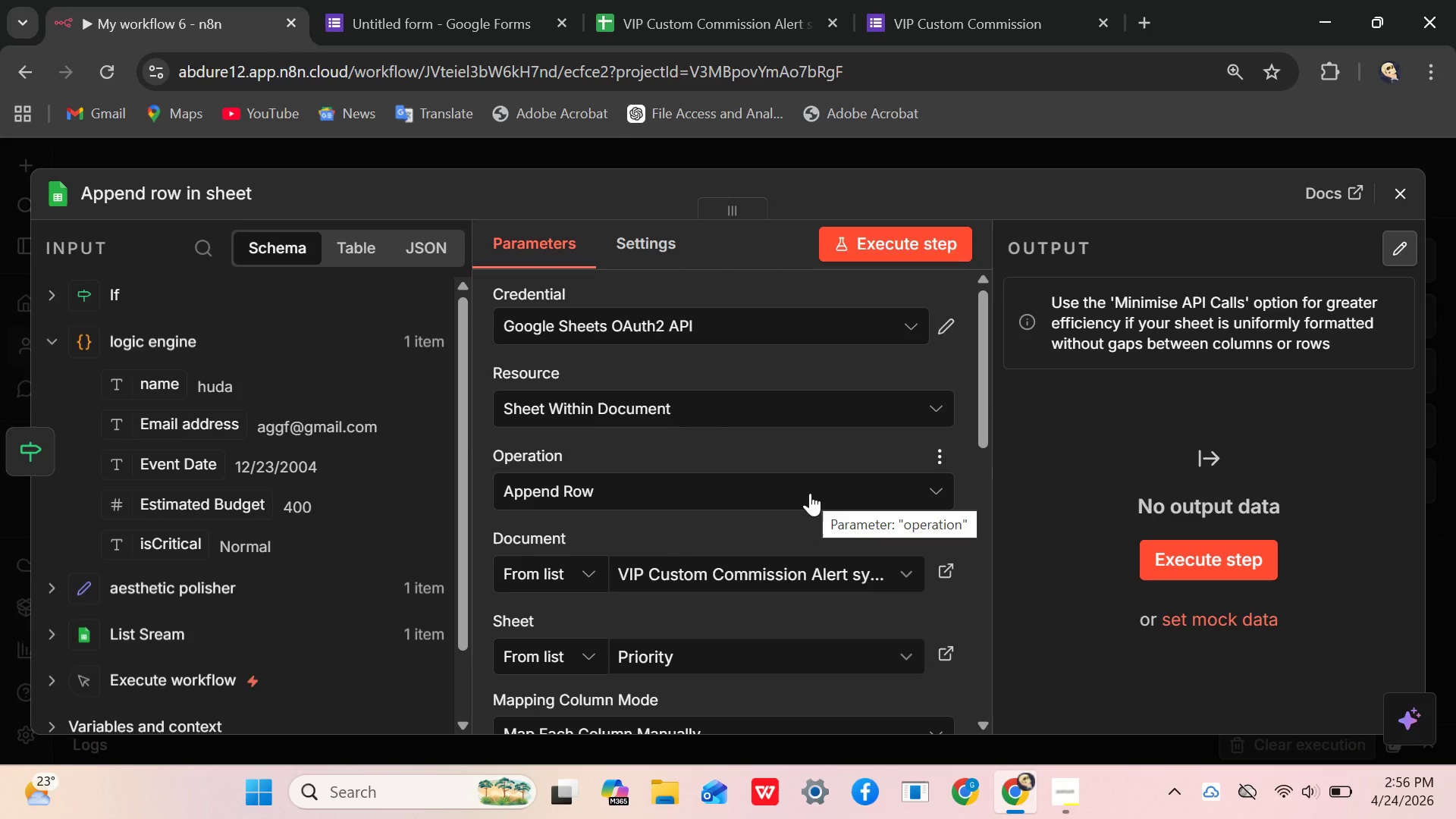 
left_click([1399, 195])
 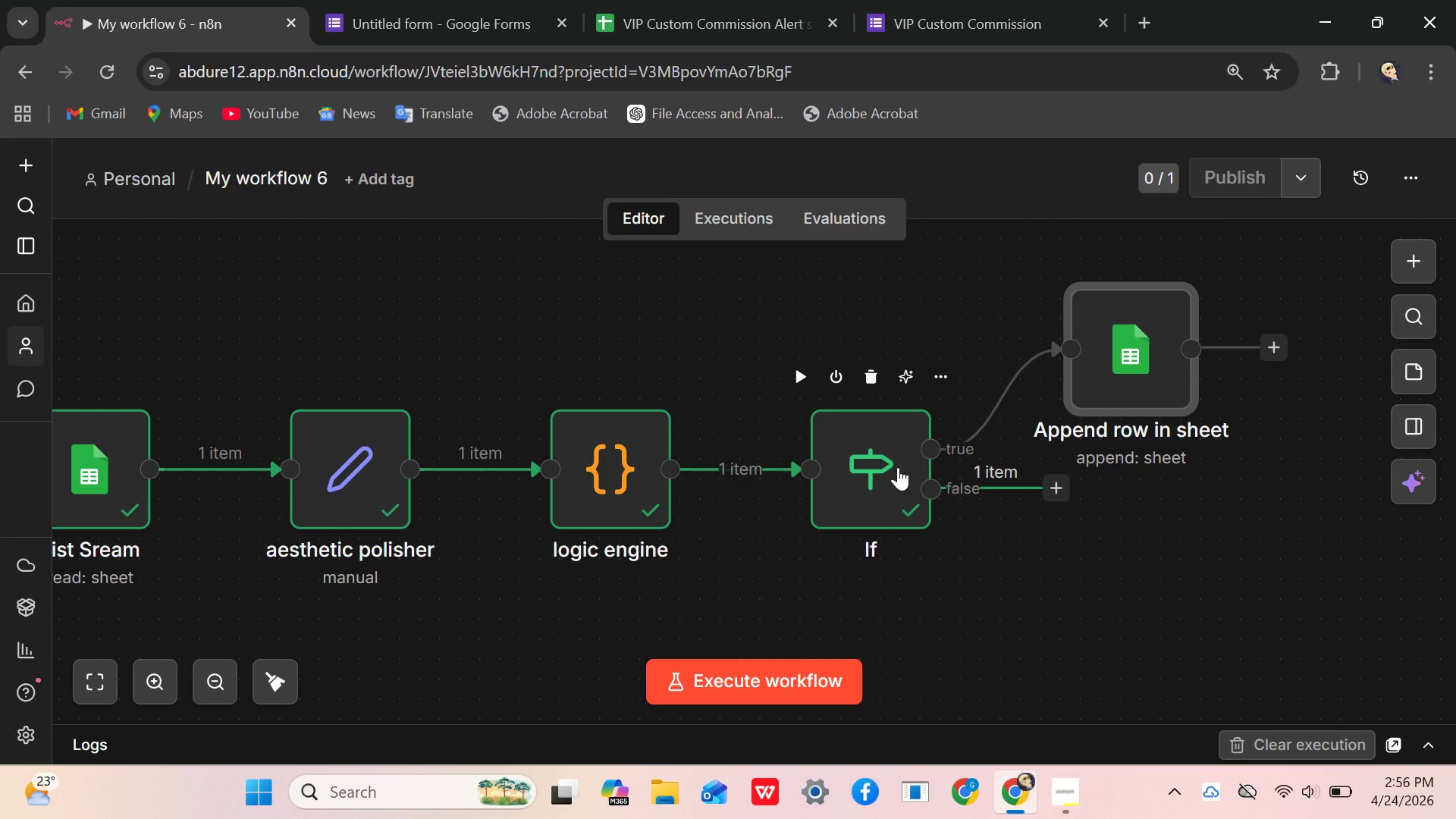 
left_click([887, 464])
 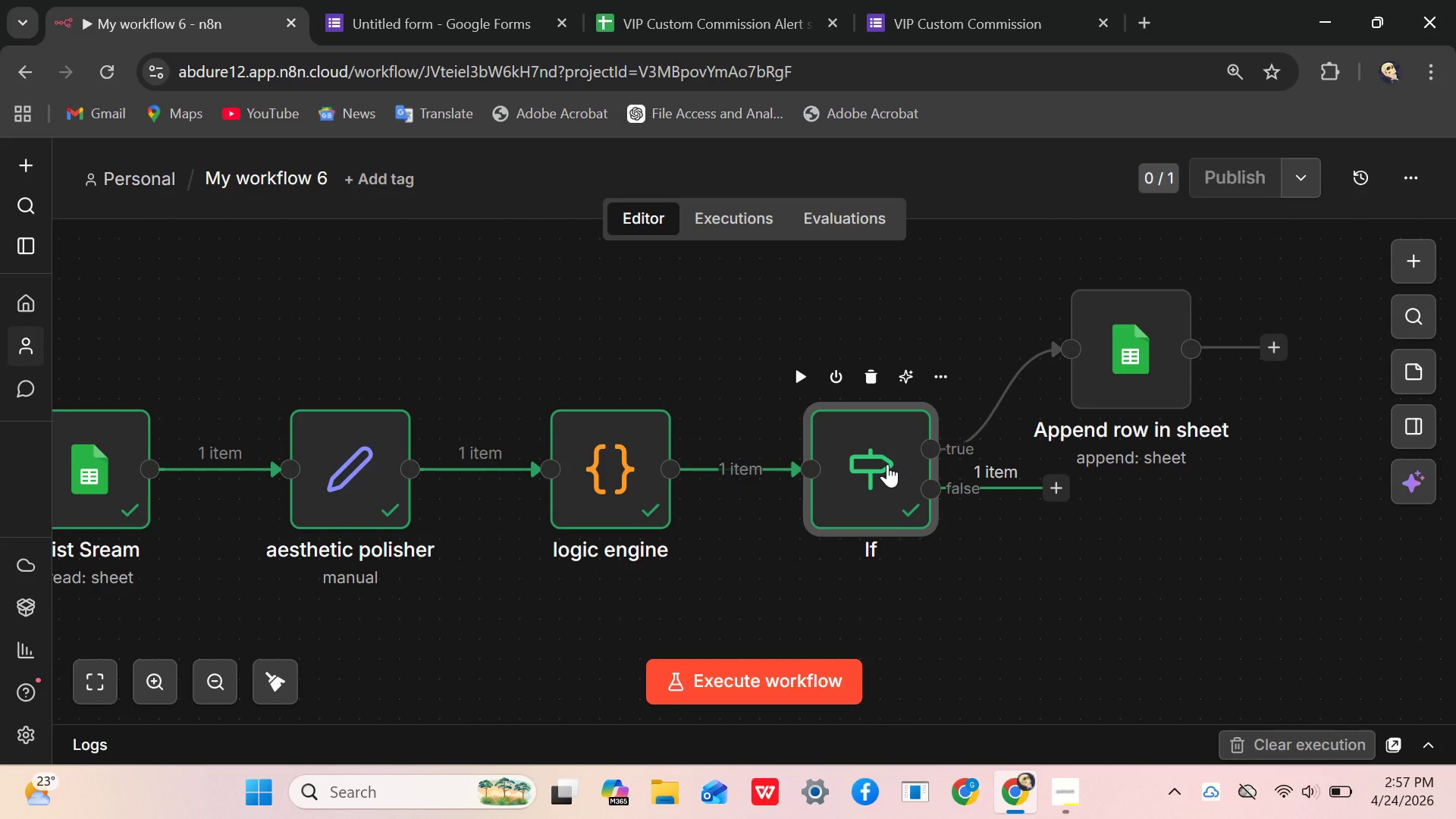 
left_click_drag(start_coordinate=[887, 464], to_coordinate=[891, 463])
 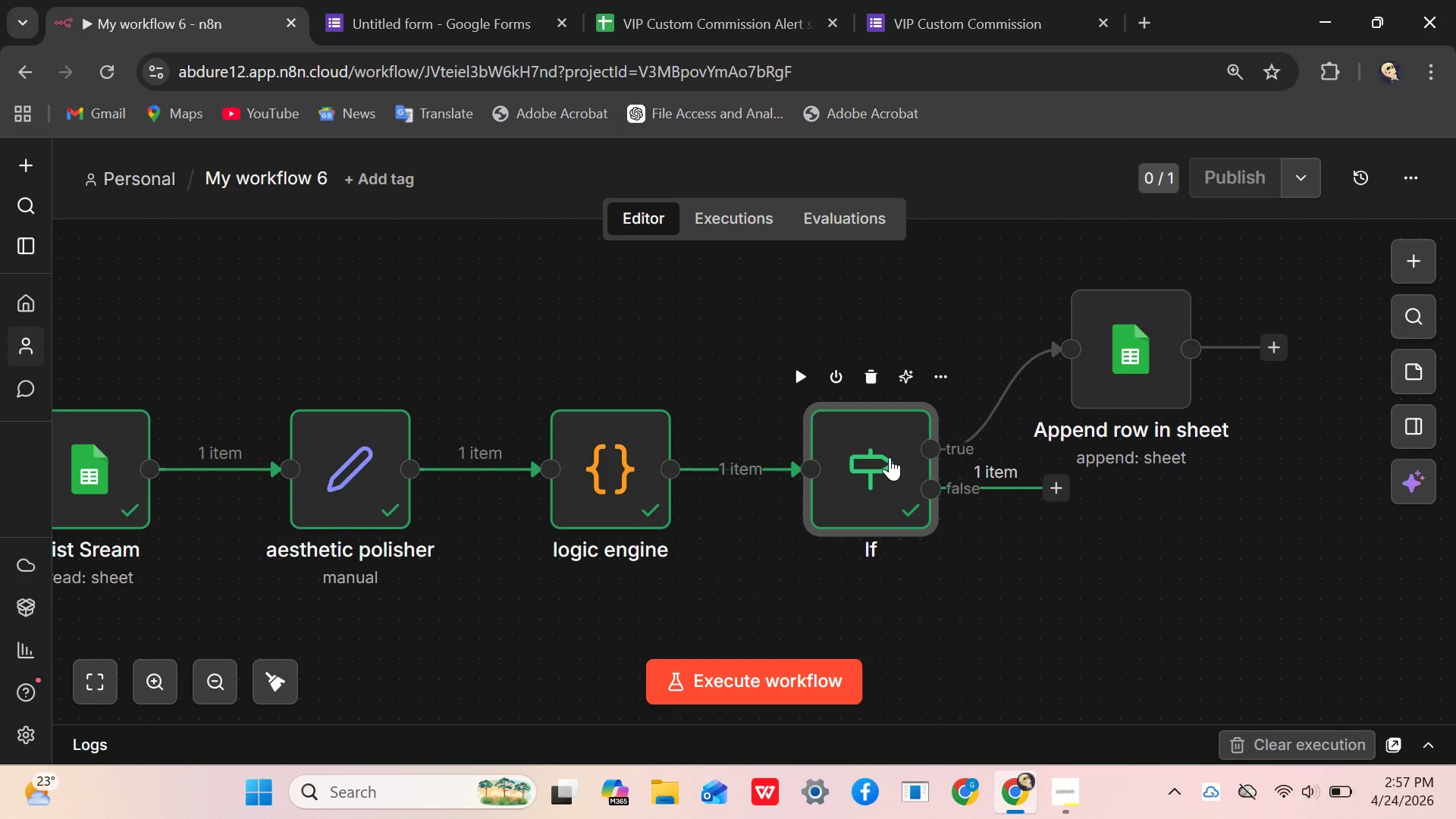 
double_click([890, 457])
 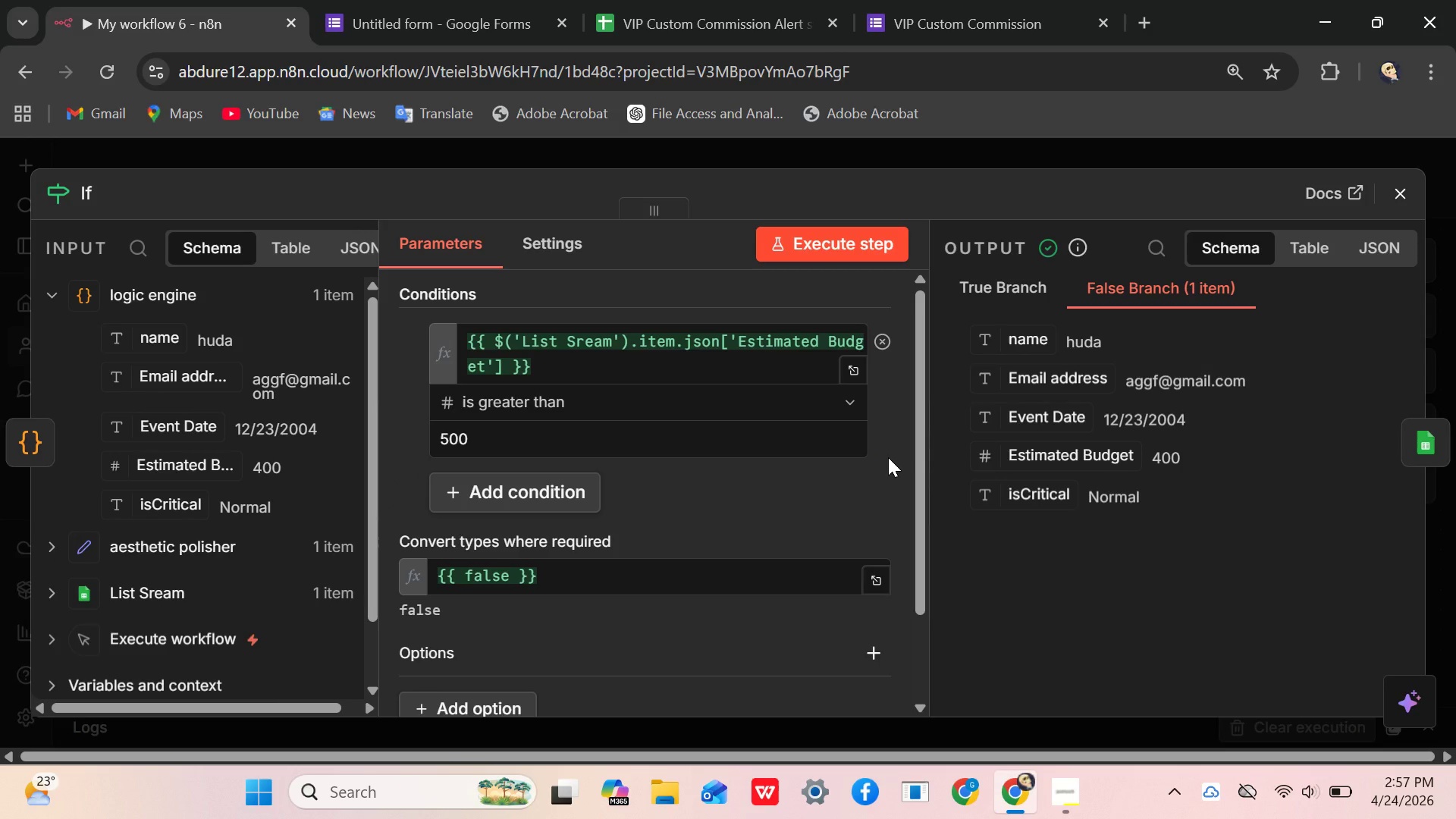 
wait(9.11)
 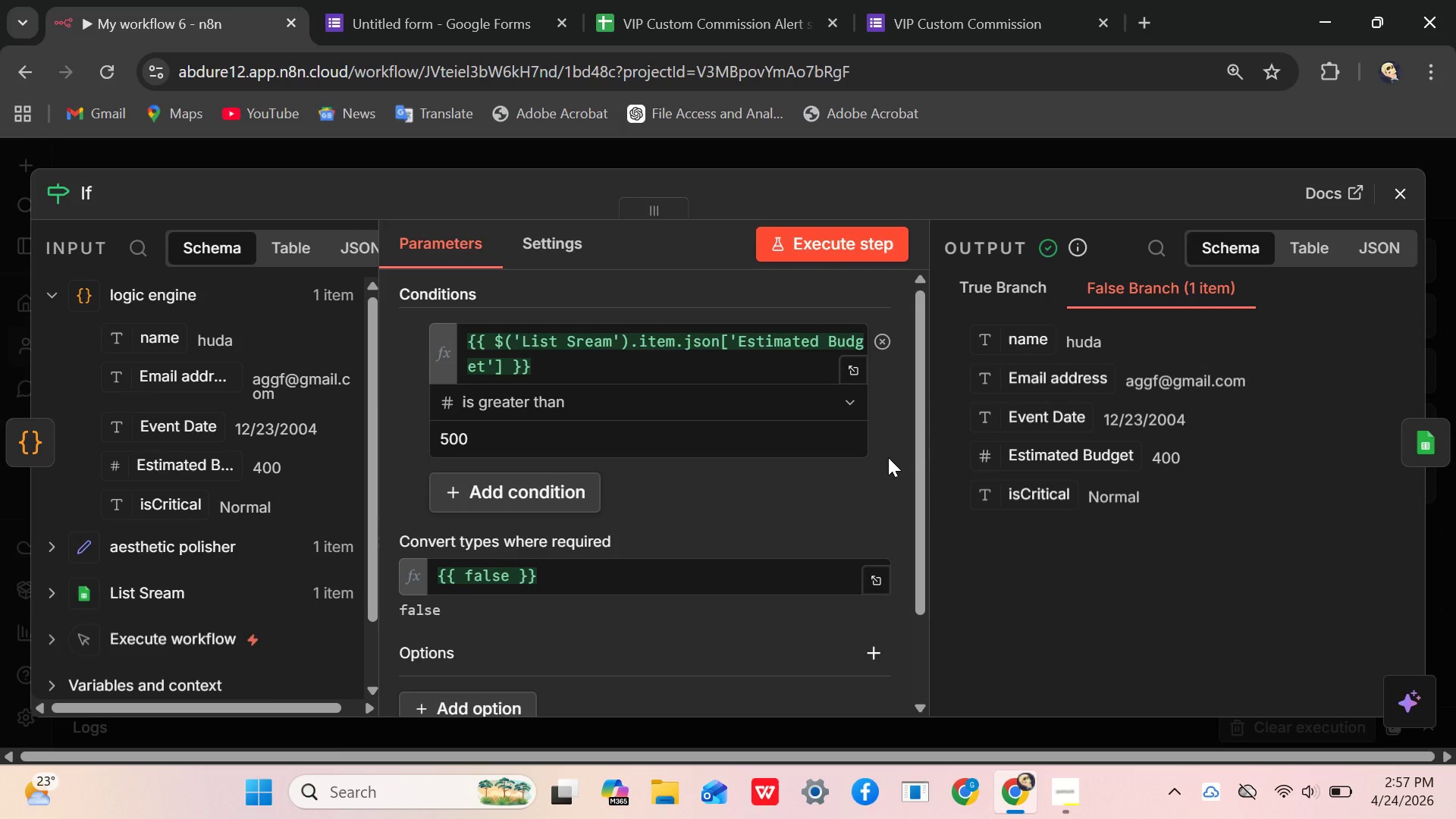 
scroll: coordinate [535, 410], scroll_direction: down, amount: 2.0
 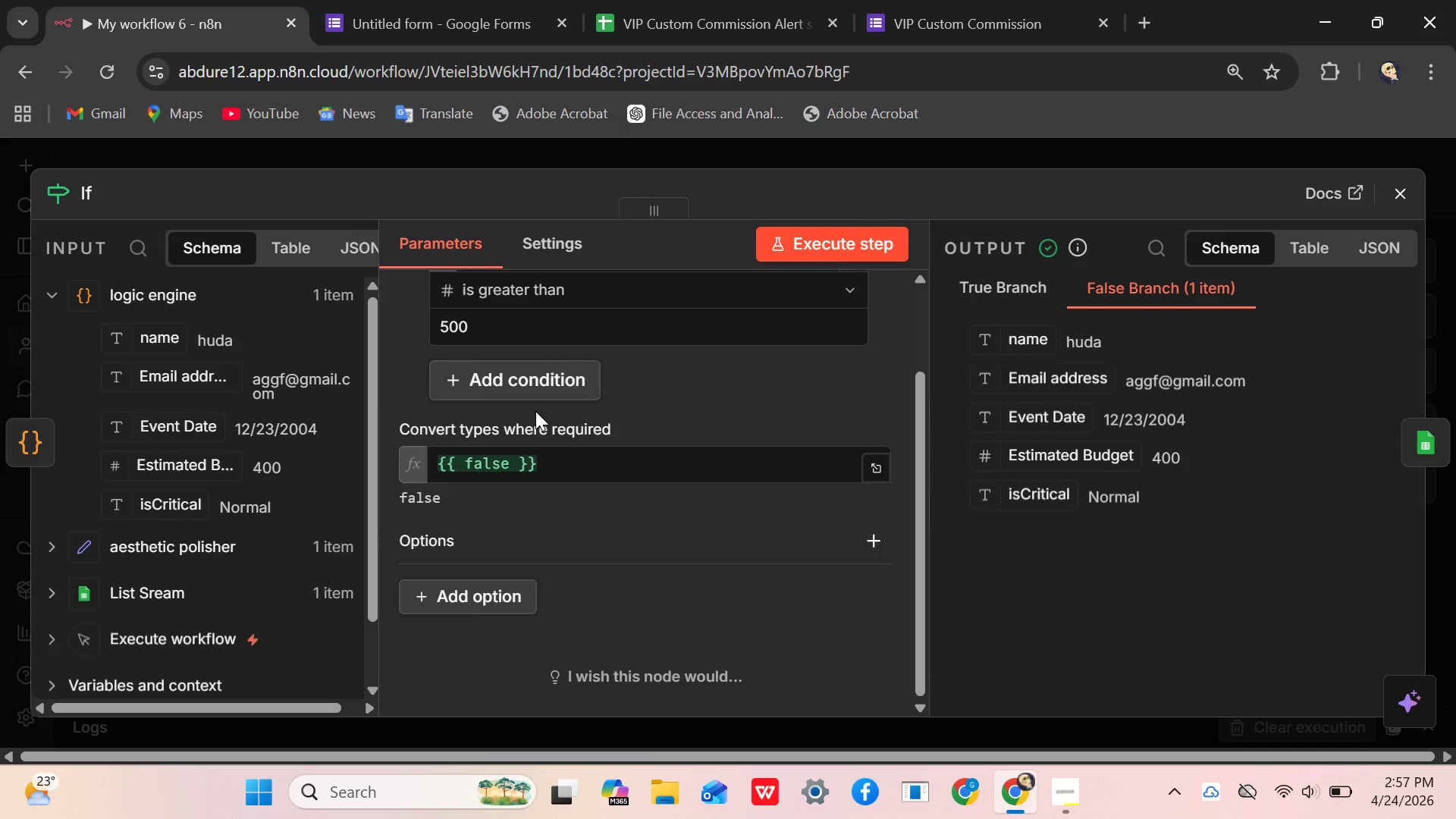 
scroll: coordinate [535, 411], scroll_direction: up, amount: 2.0
 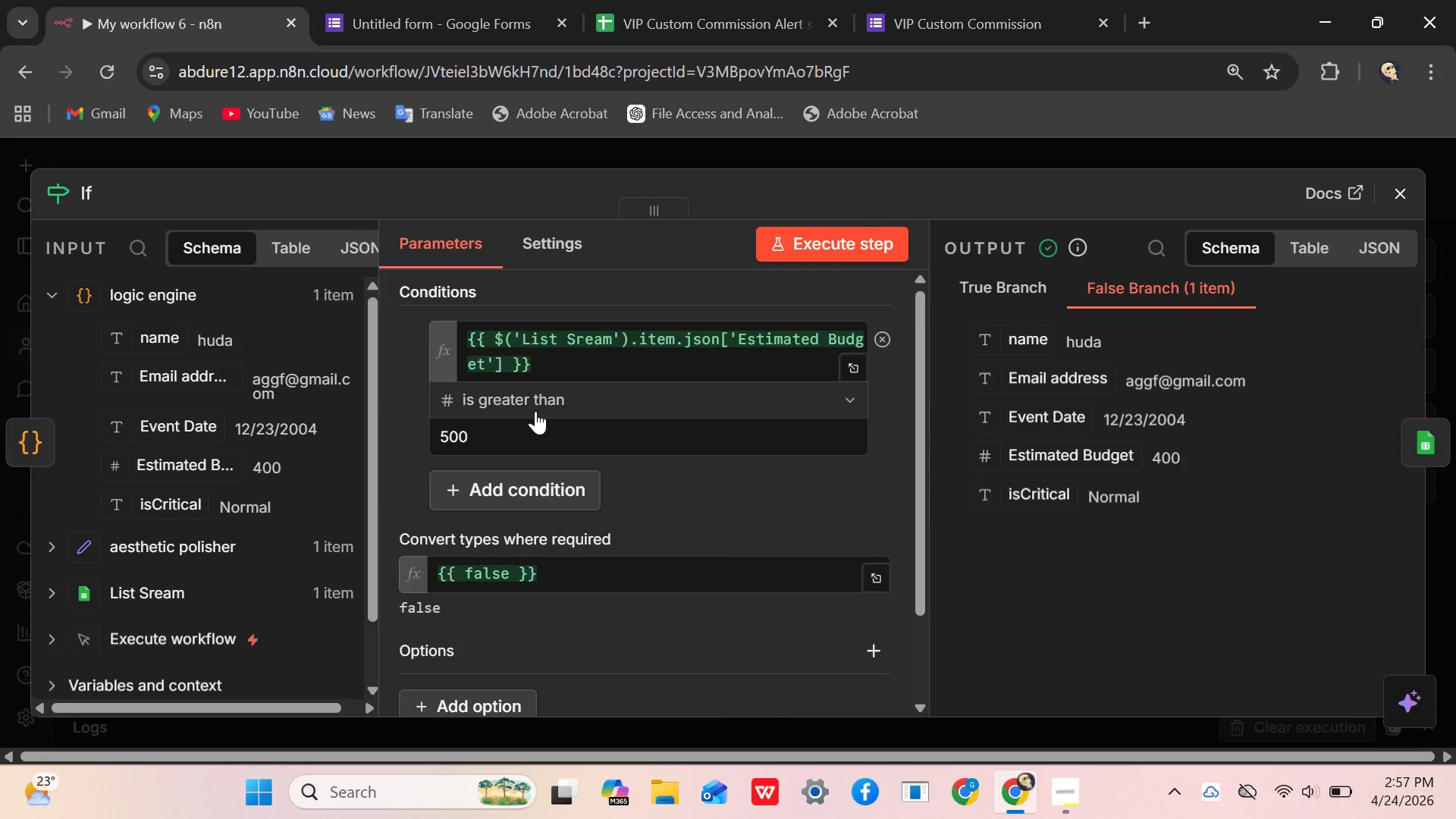 
scroll: coordinate [535, 411], scroll_direction: down, amount: 2.0
 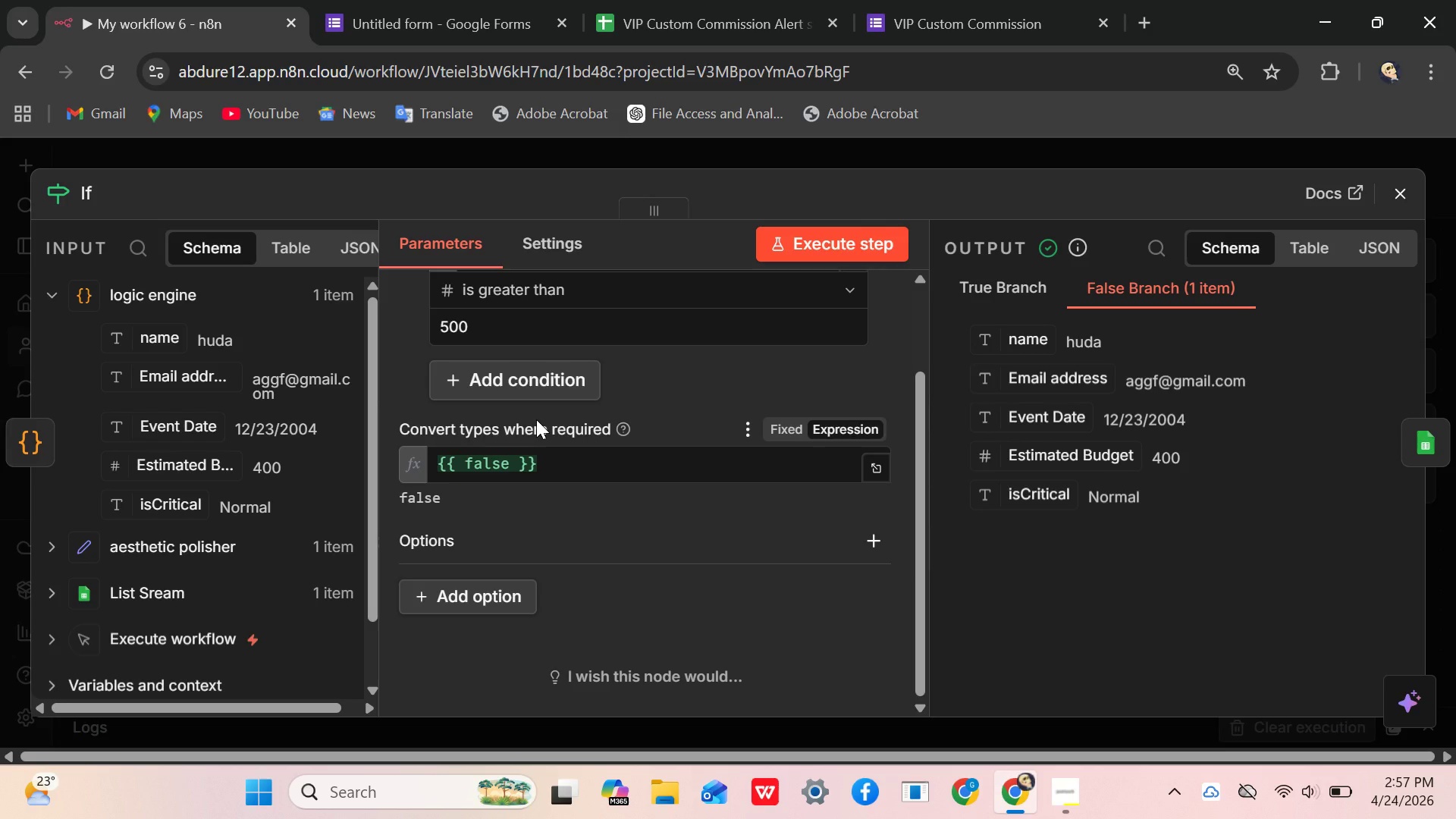 
wait(9.52)
 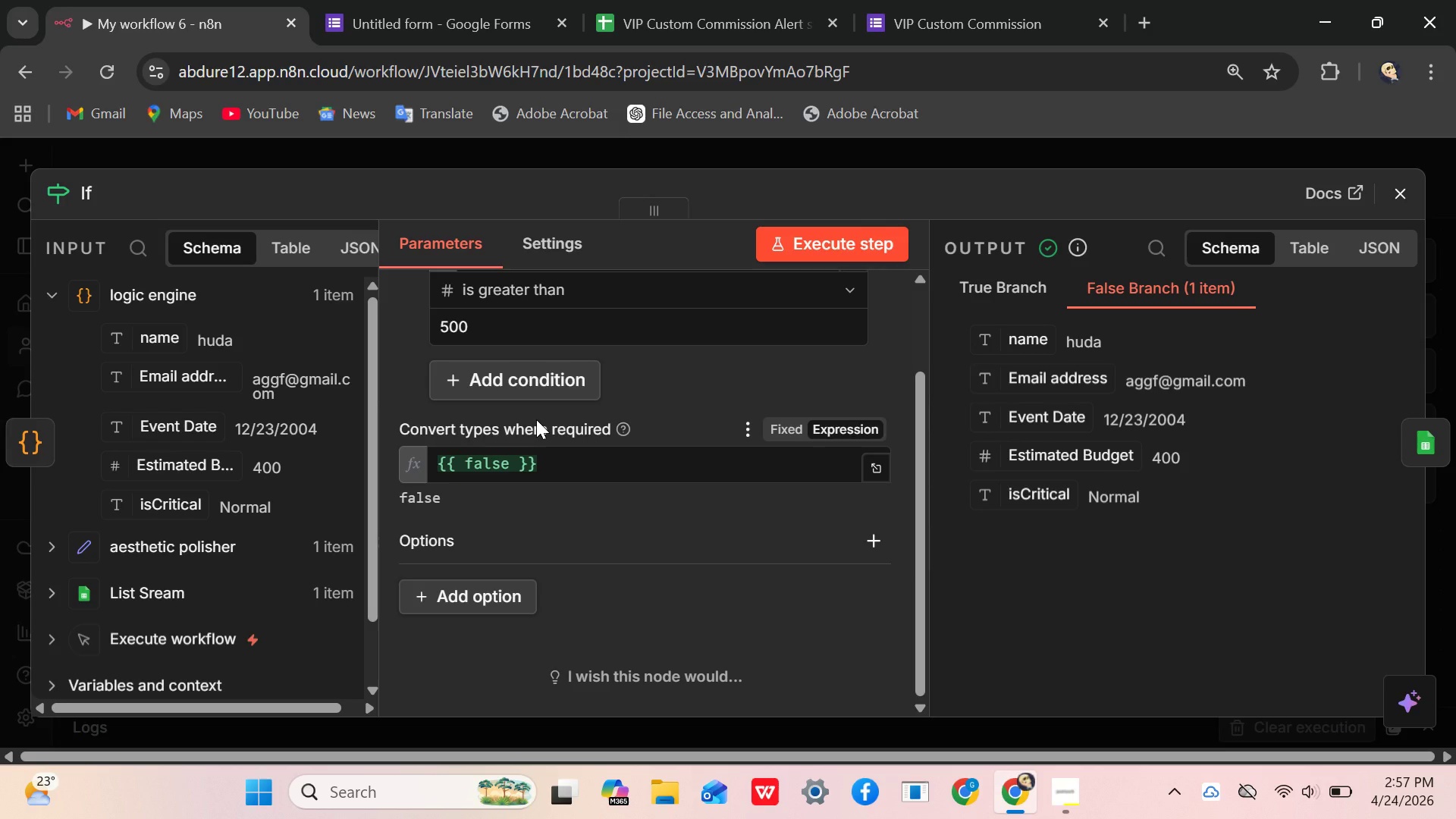 
scroll: coordinate [503, 419], scroll_direction: down, amount: 2.0
 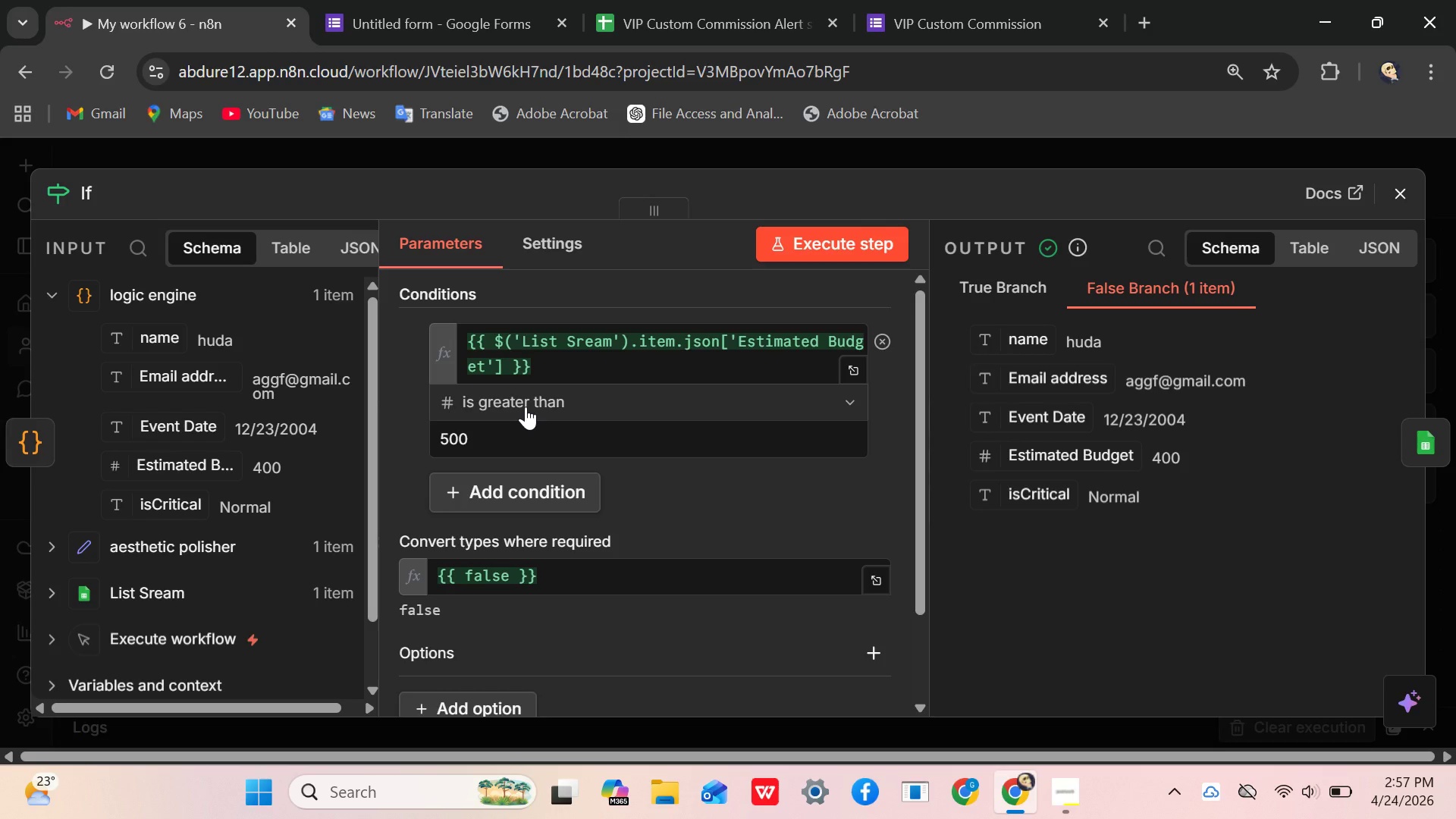 
wait(12.01)
 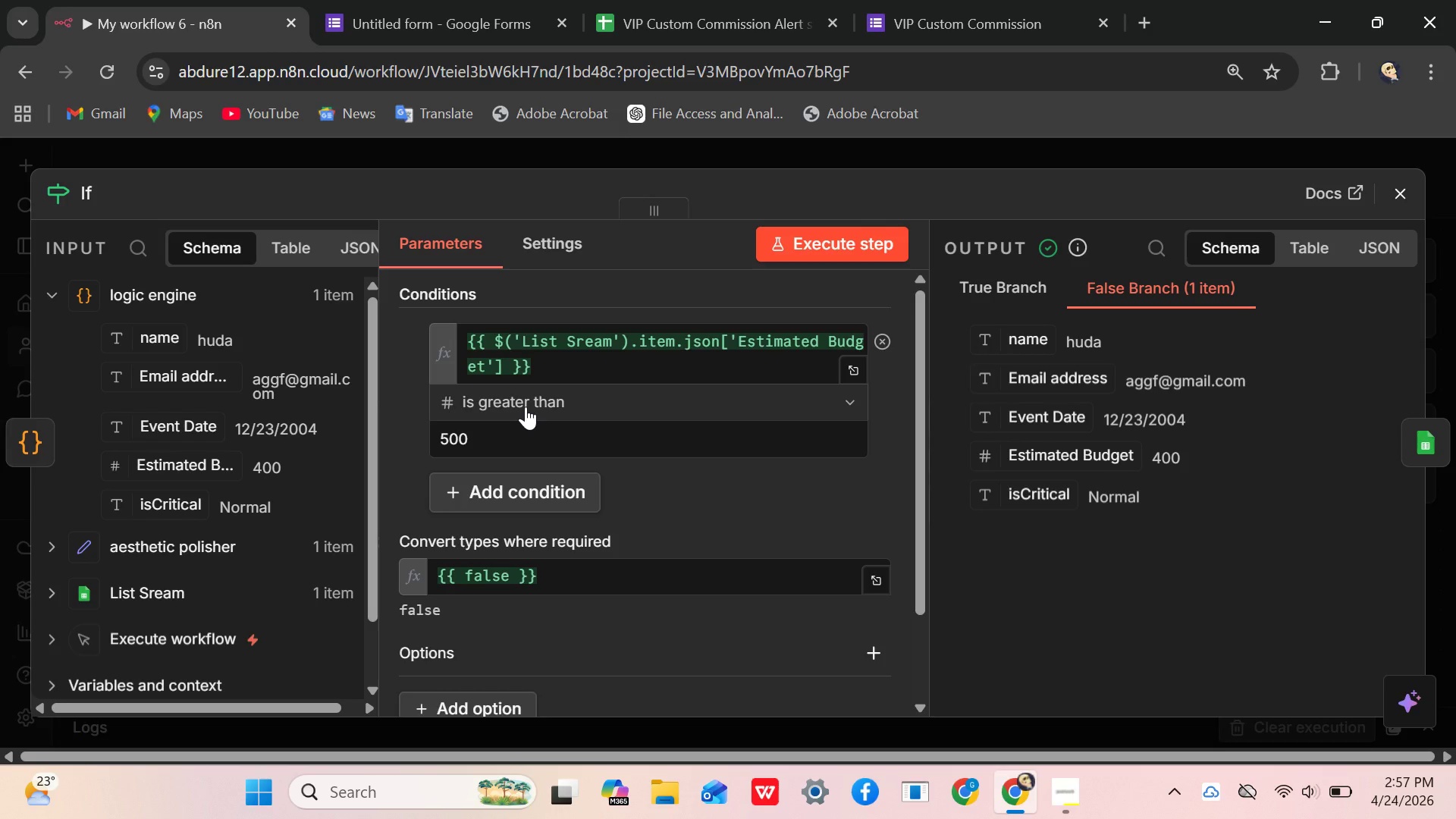 
scroll: coordinate [541, 416], scroll_direction: down, amount: 3.0
 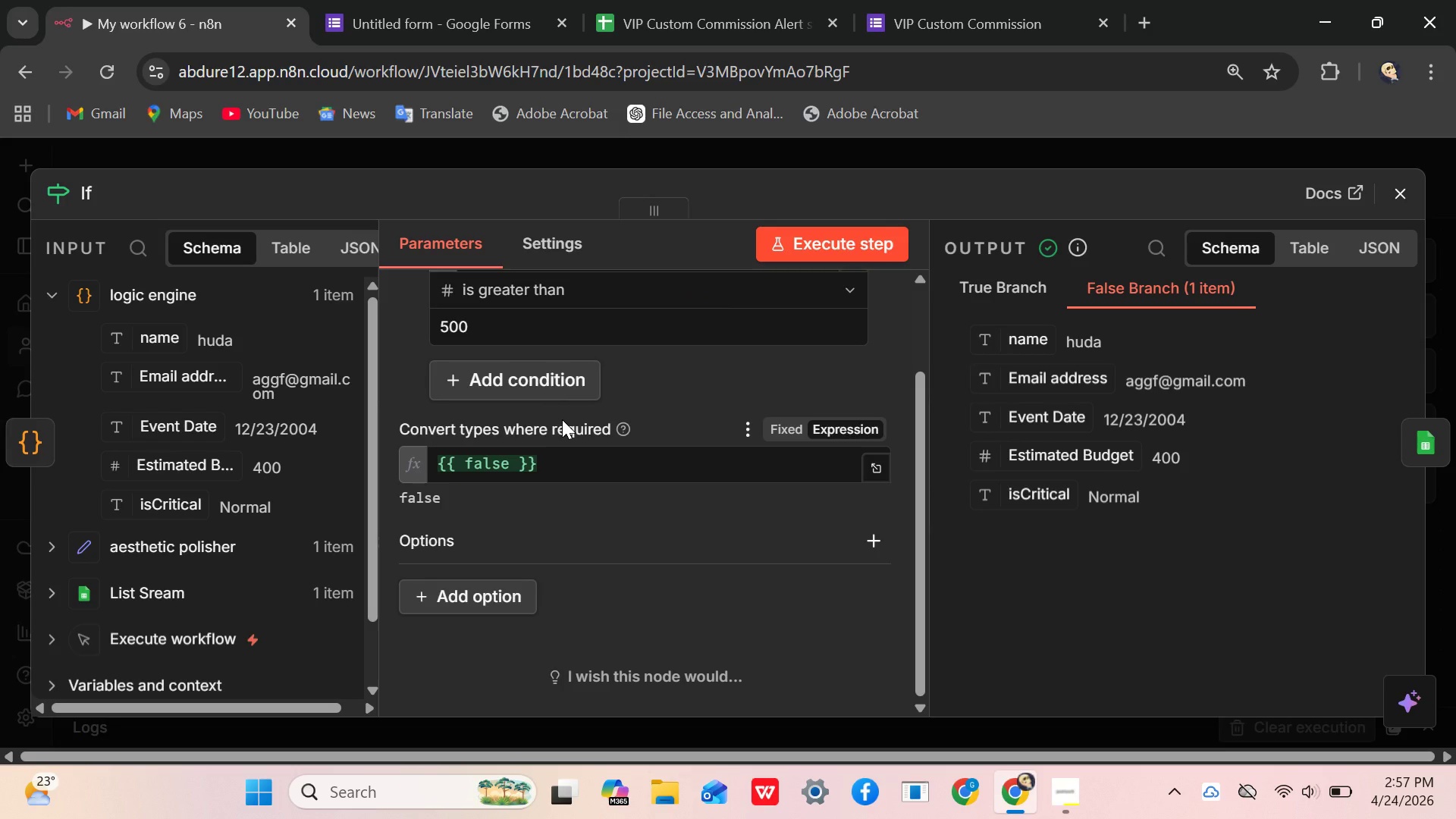 
scroll: coordinate [562, 419], scroll_direction: up, amount: 3.0
 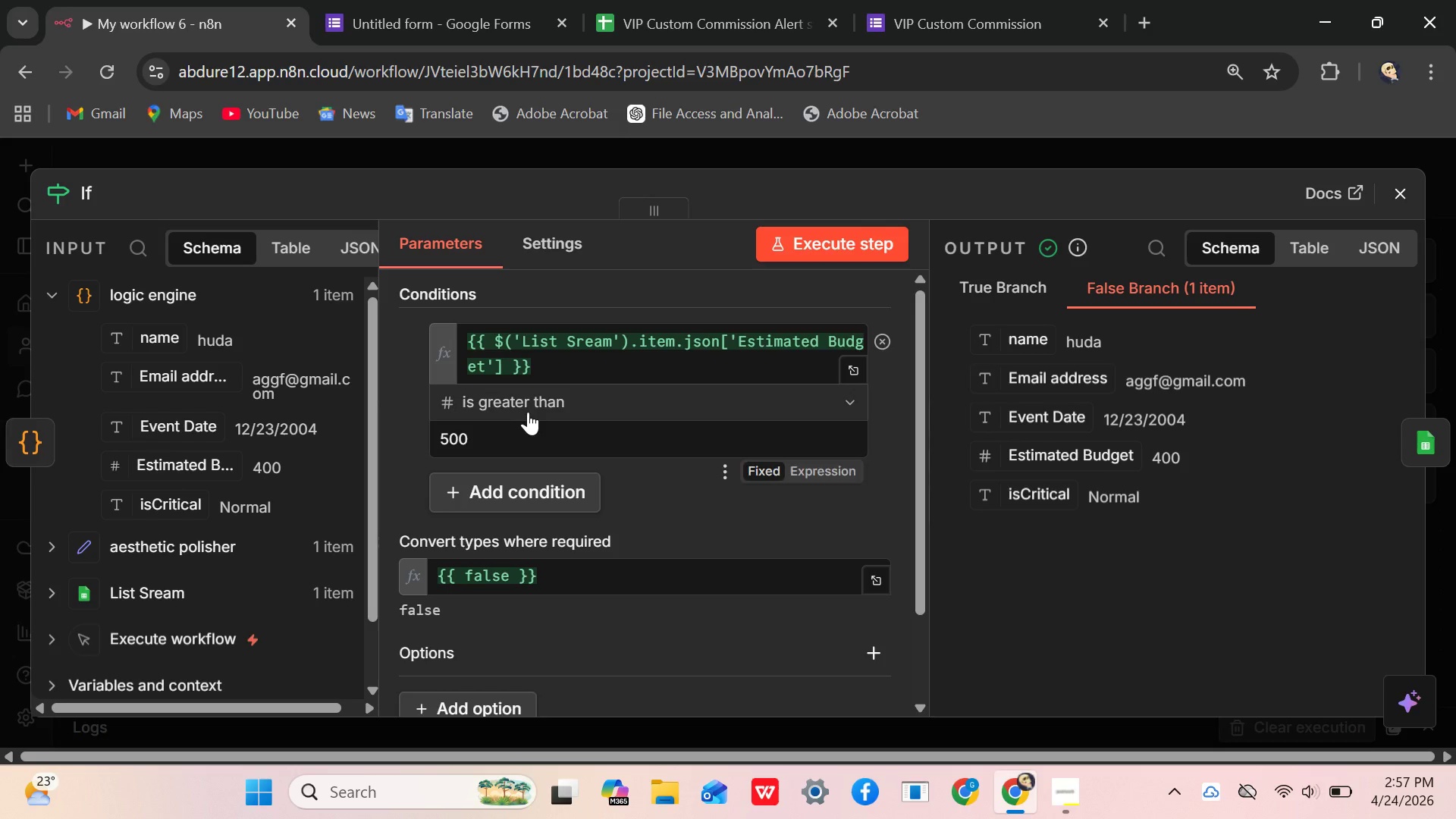 
scroll: coordinate [587, 413], scroll_direction: down, amount: 3.0
 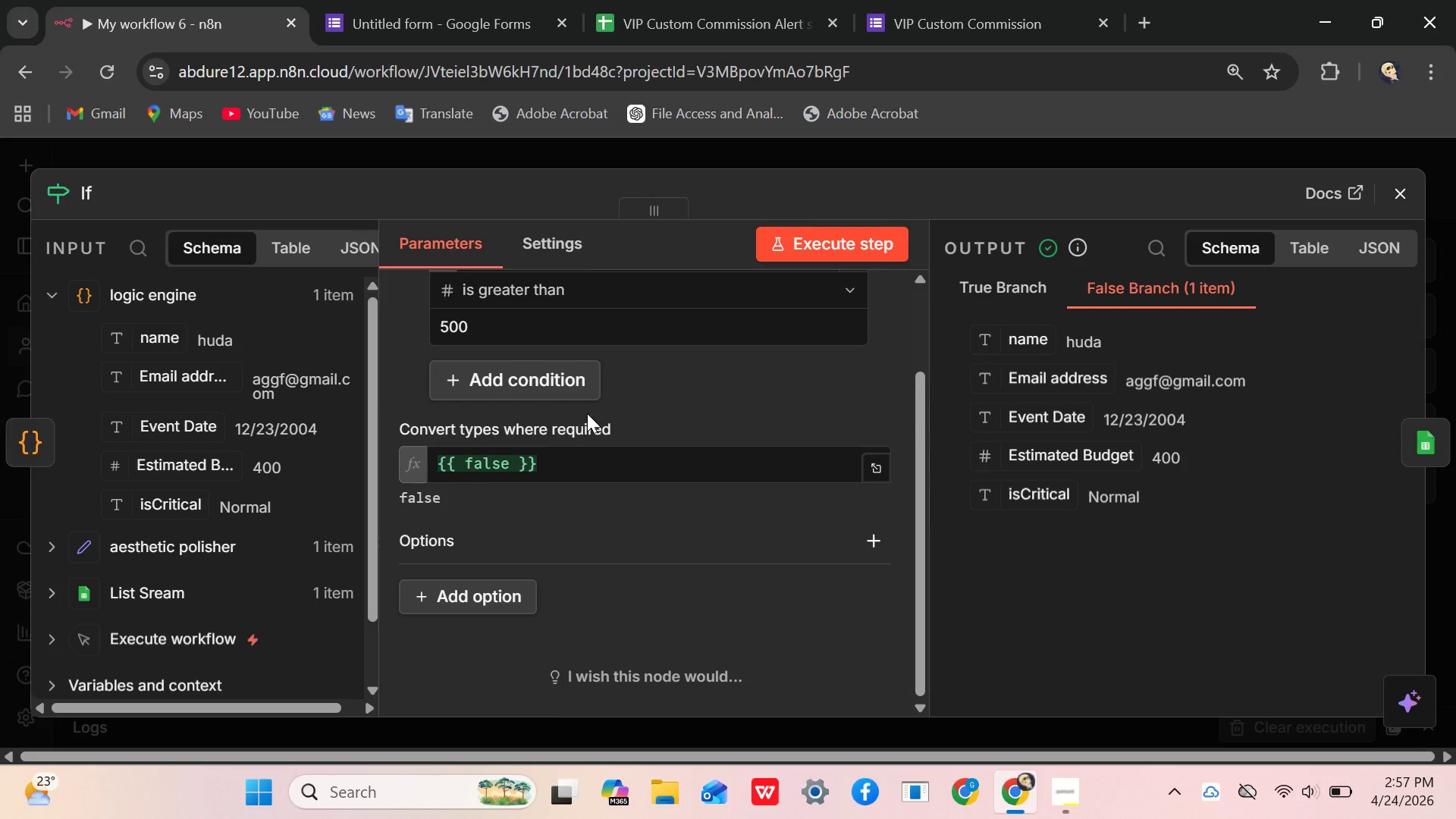 
scroll: coordinate [587, 408], scroll_direction: up, amount: 3.0
 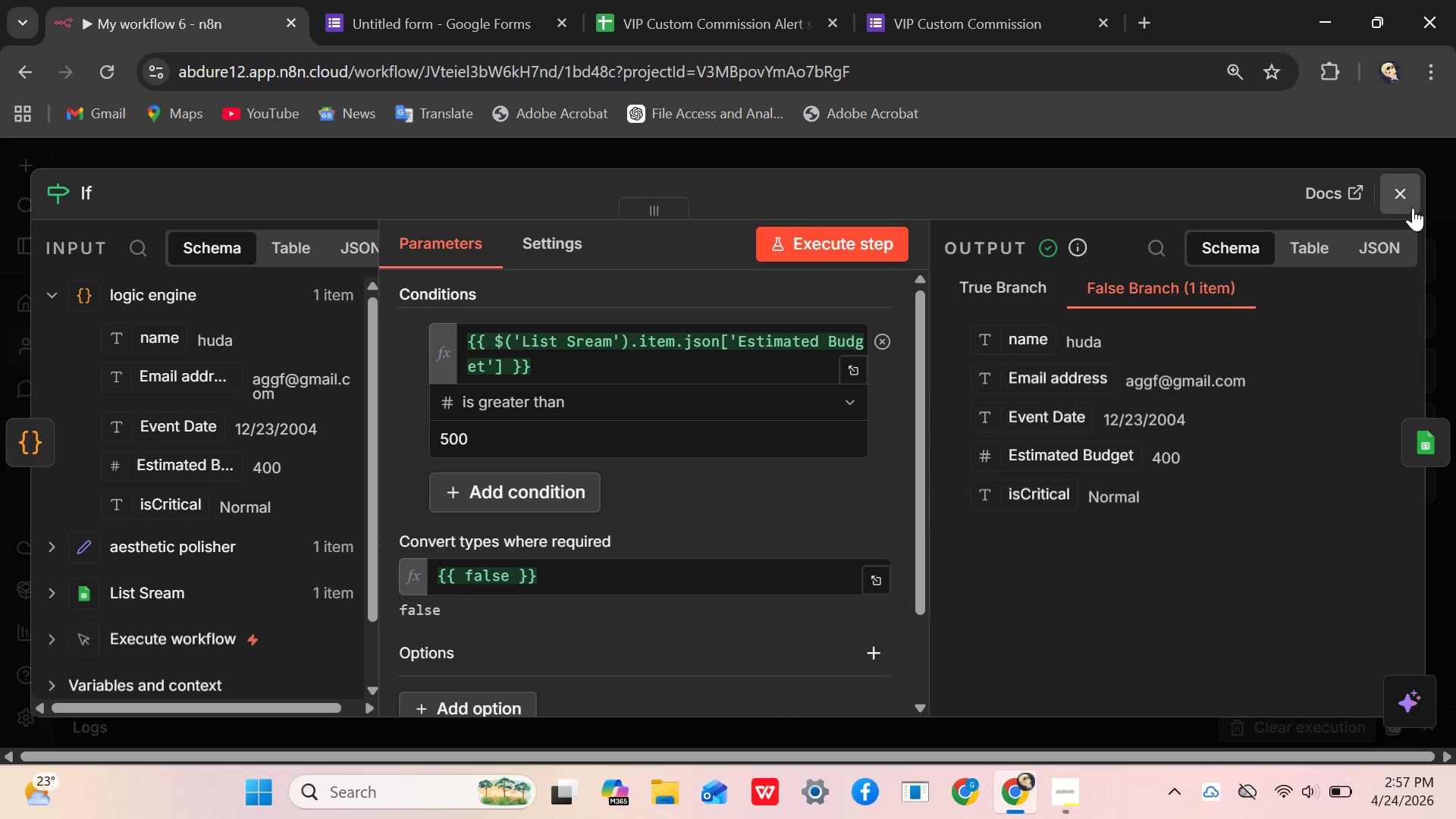 
left_click([1409, 203])
 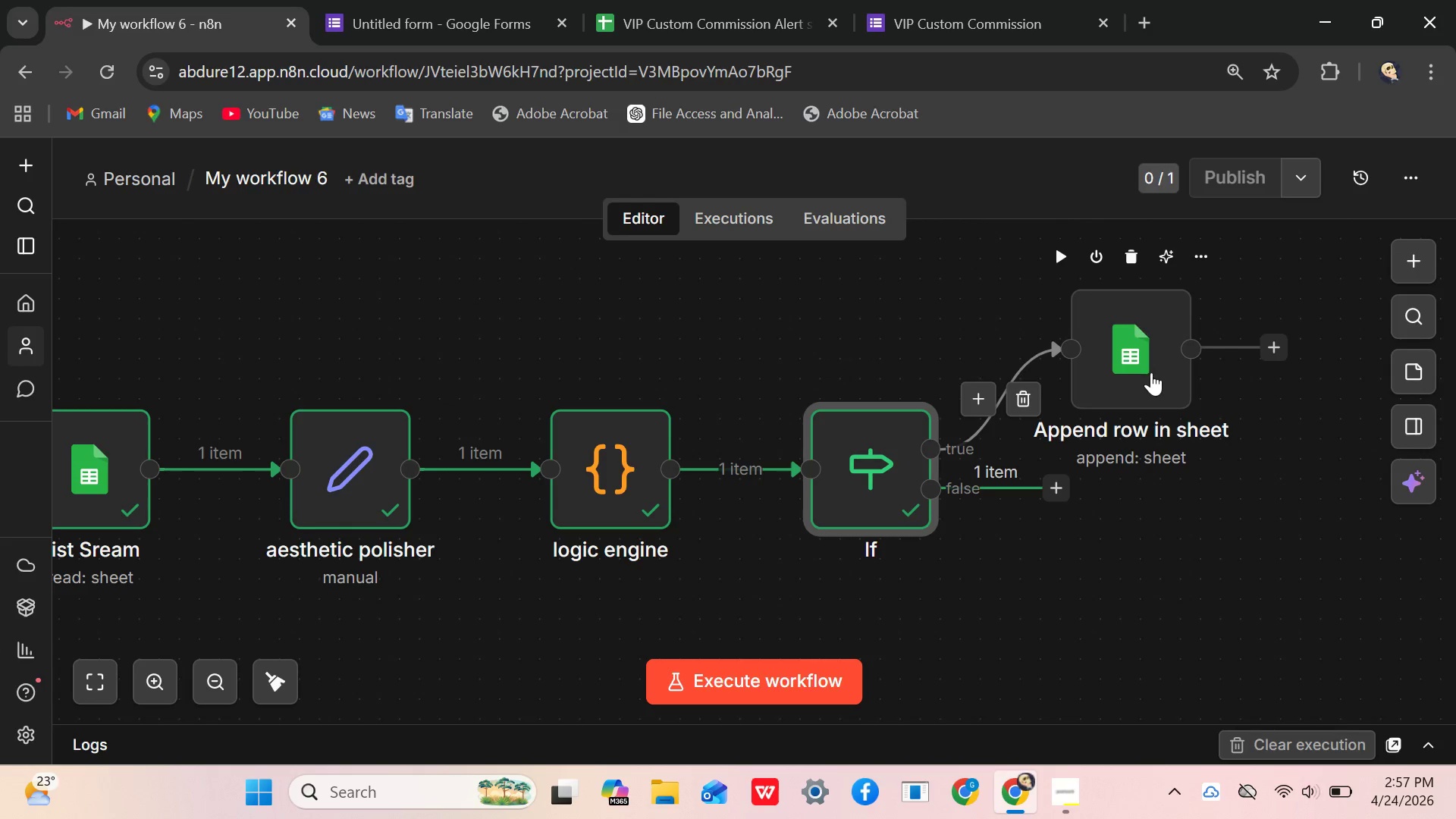 
double_click([1149, 373])
 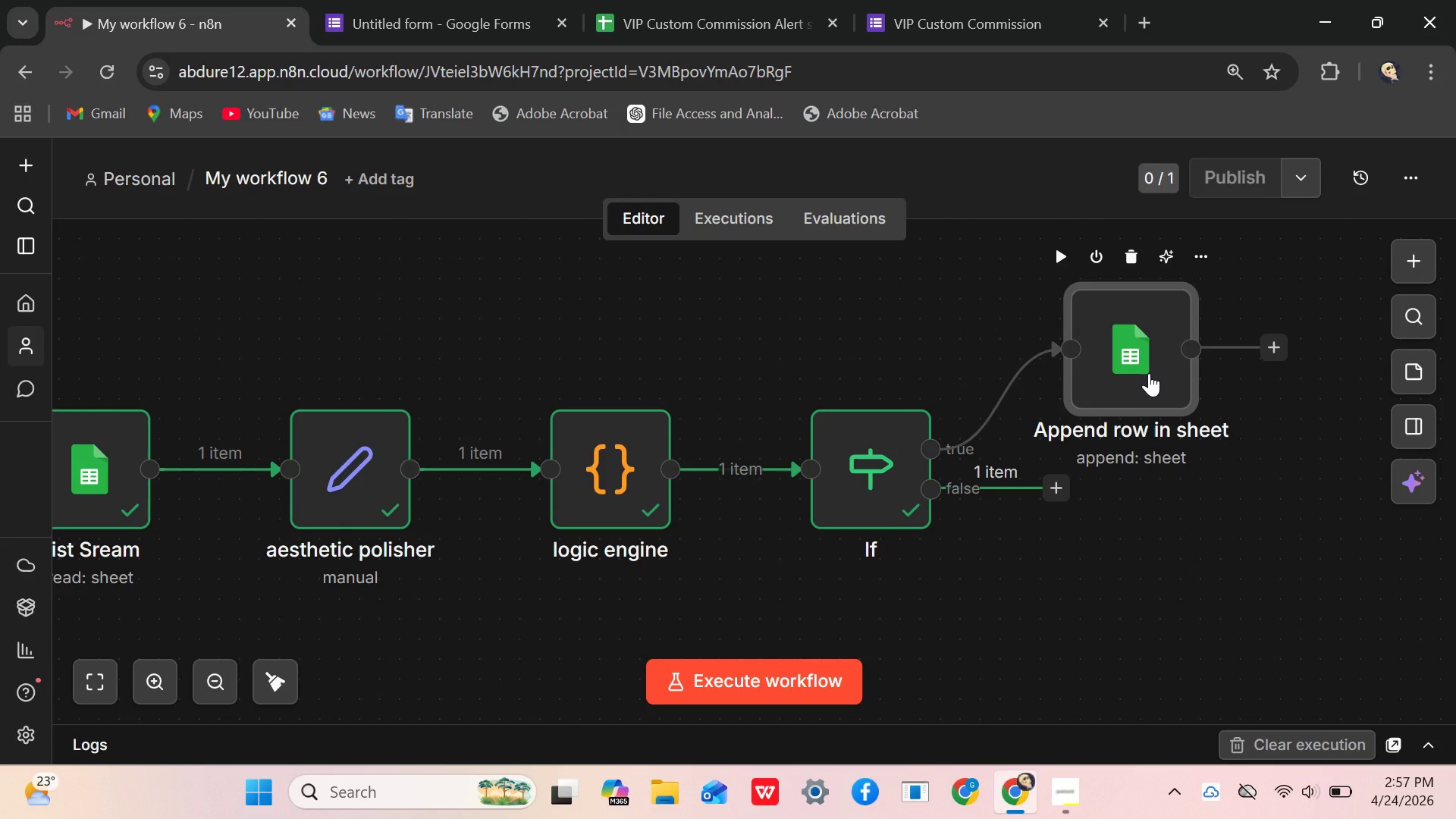 
wait(9.08)
 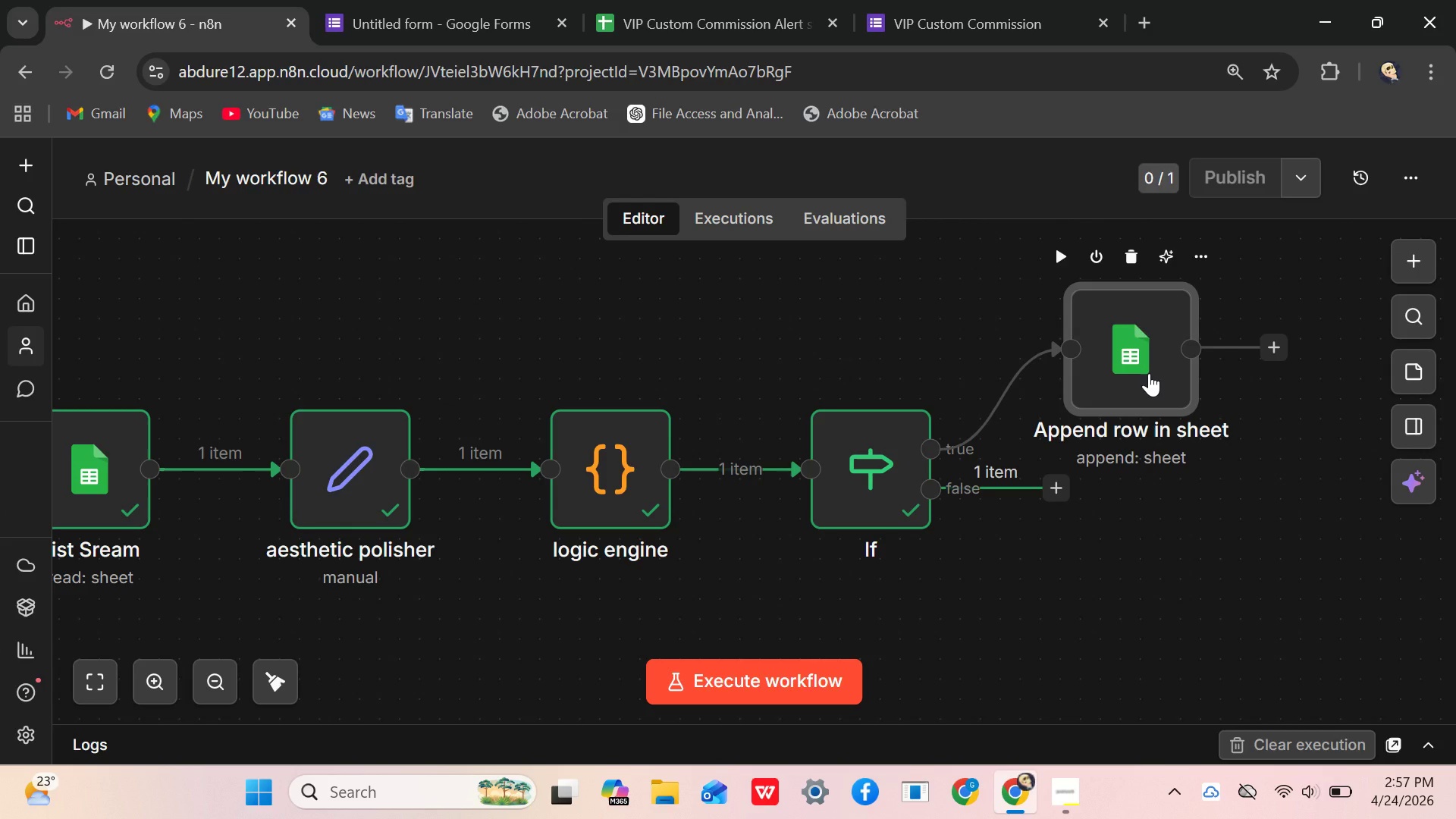 
double_click([1121, 370])
 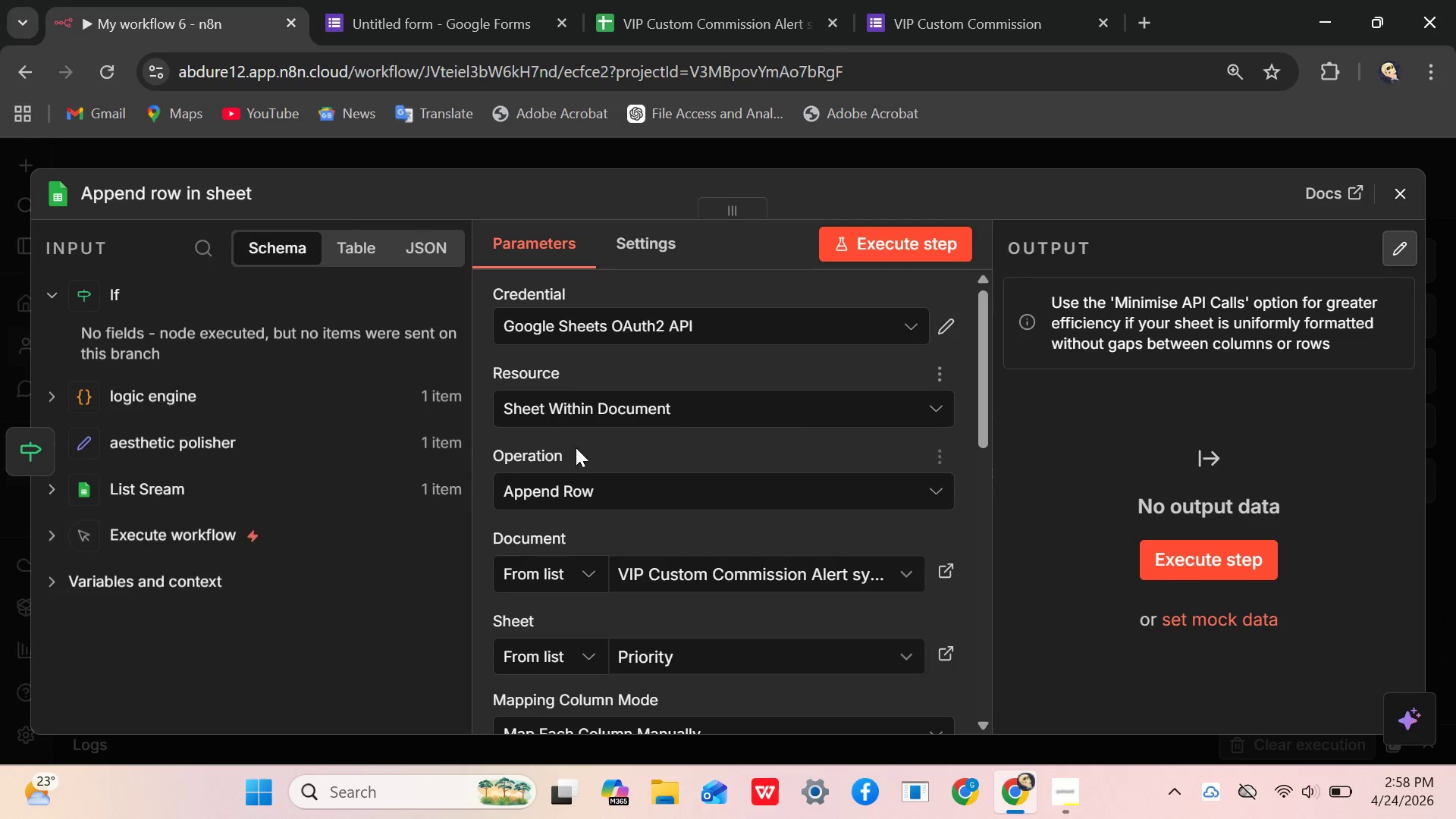 
mouse_move([632, 398])
 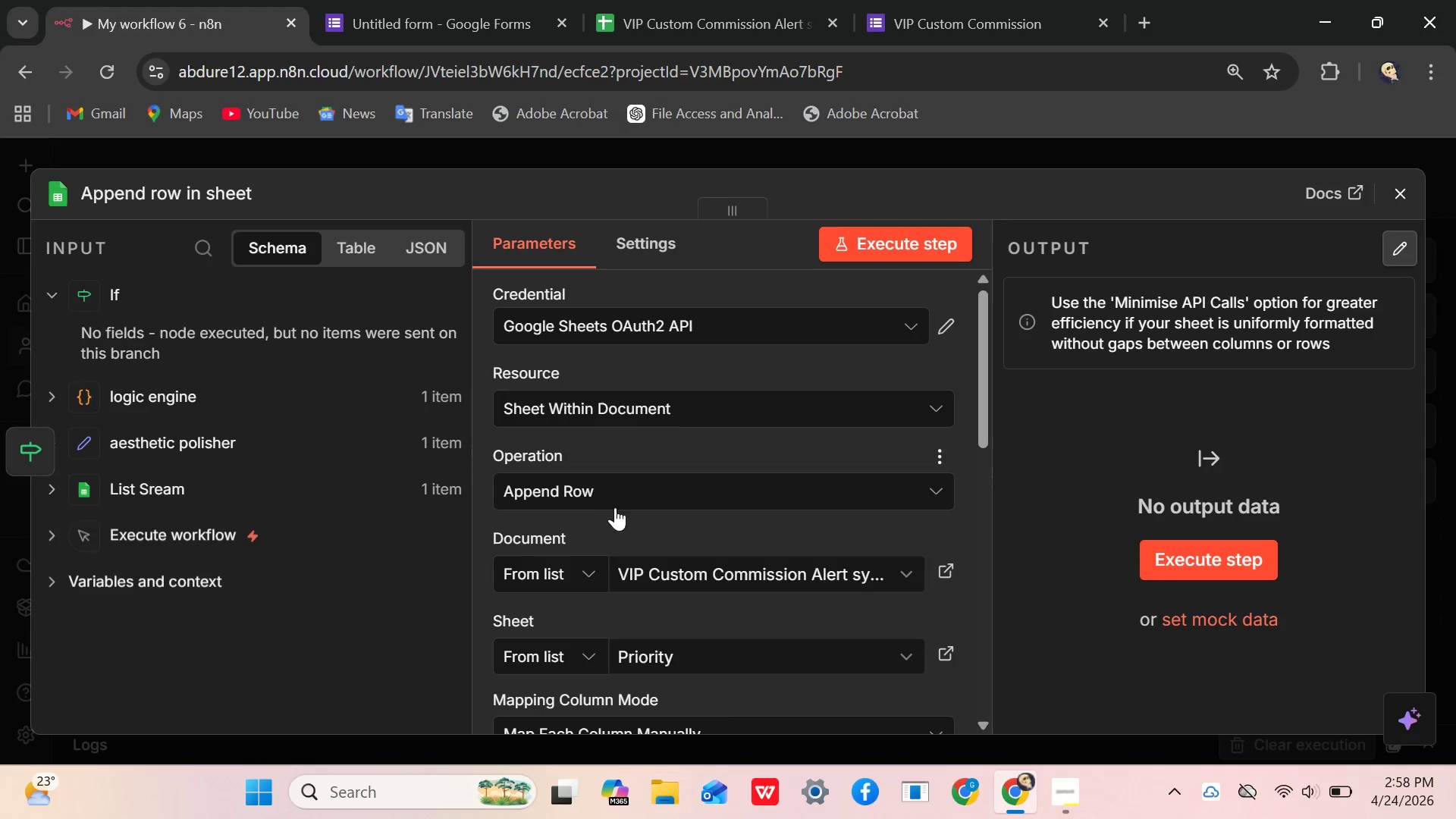 
scroll: coordinate [616, 532], scroll_direction: down, amount: 1.0
 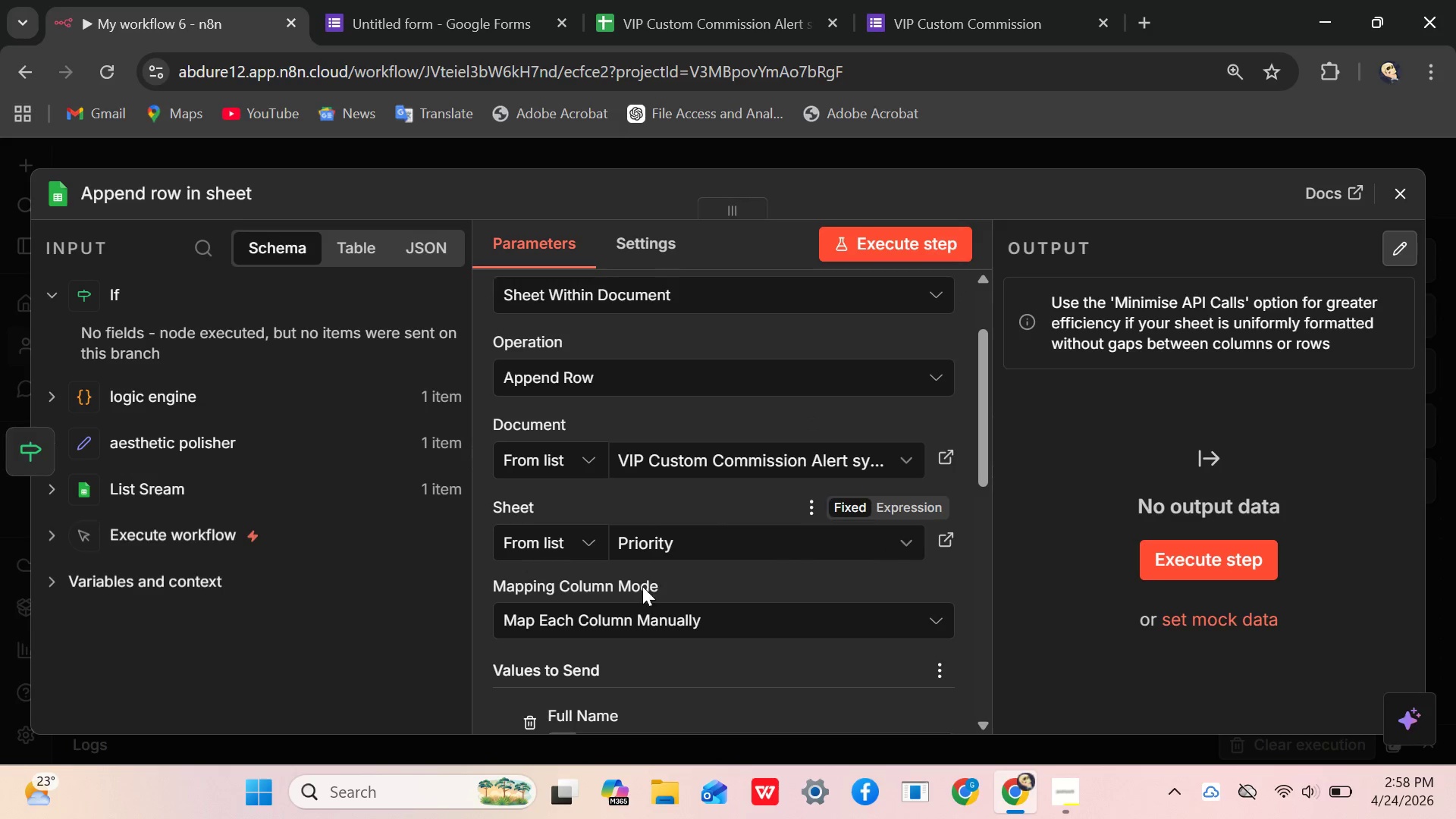 
left_click([906, 454])
 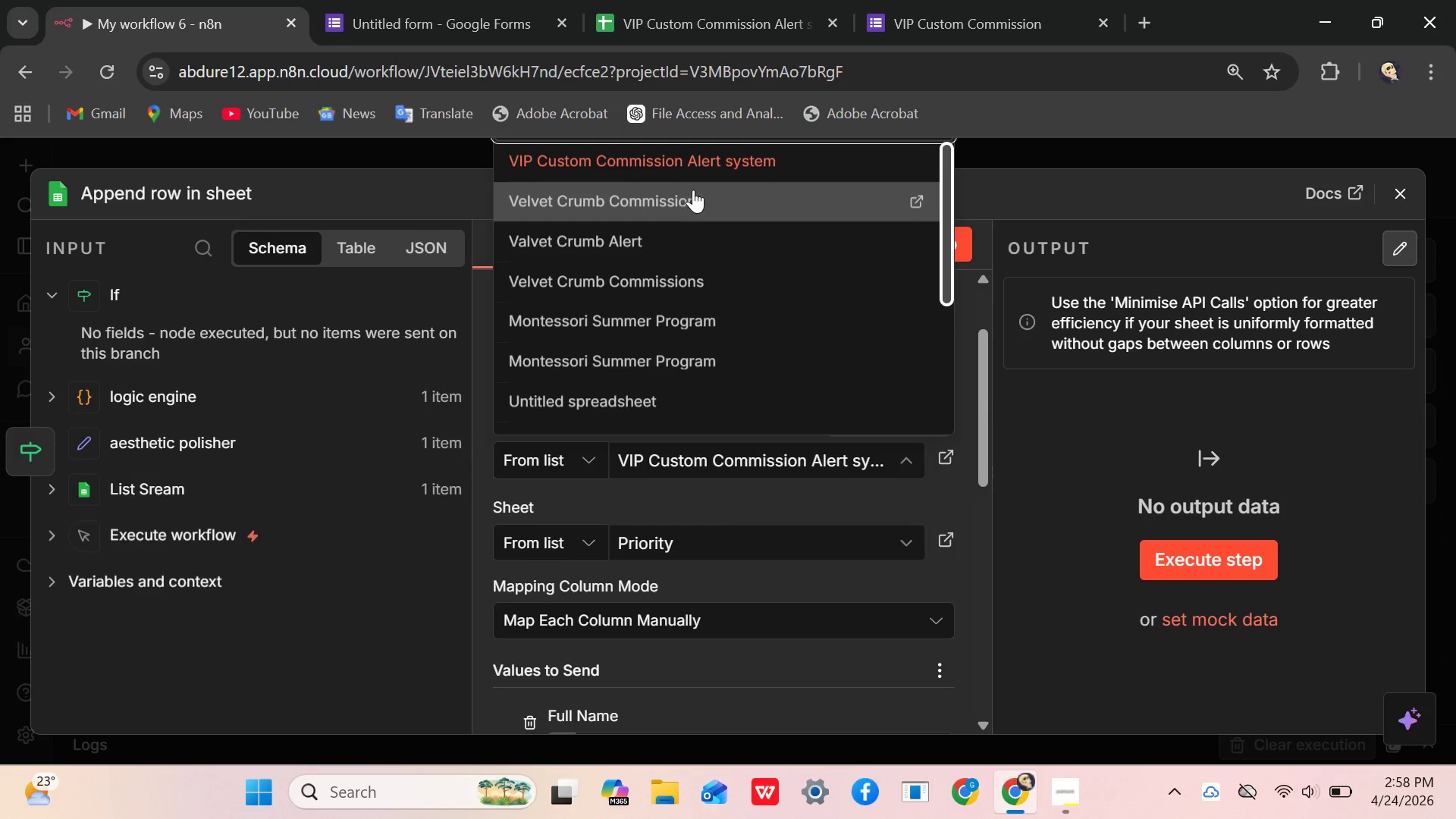 
left_click([727, 170])
 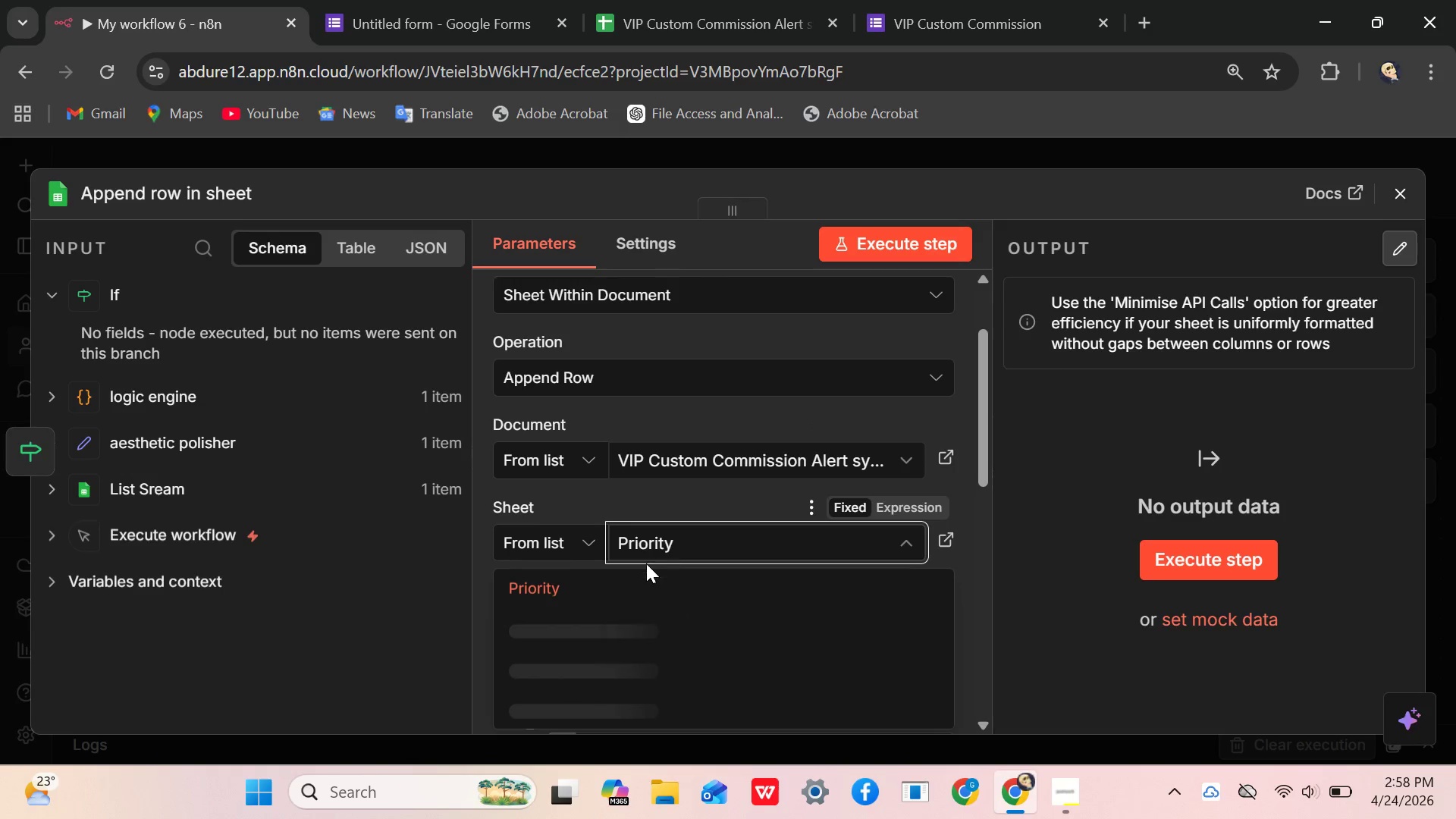 
wait(5.77)
 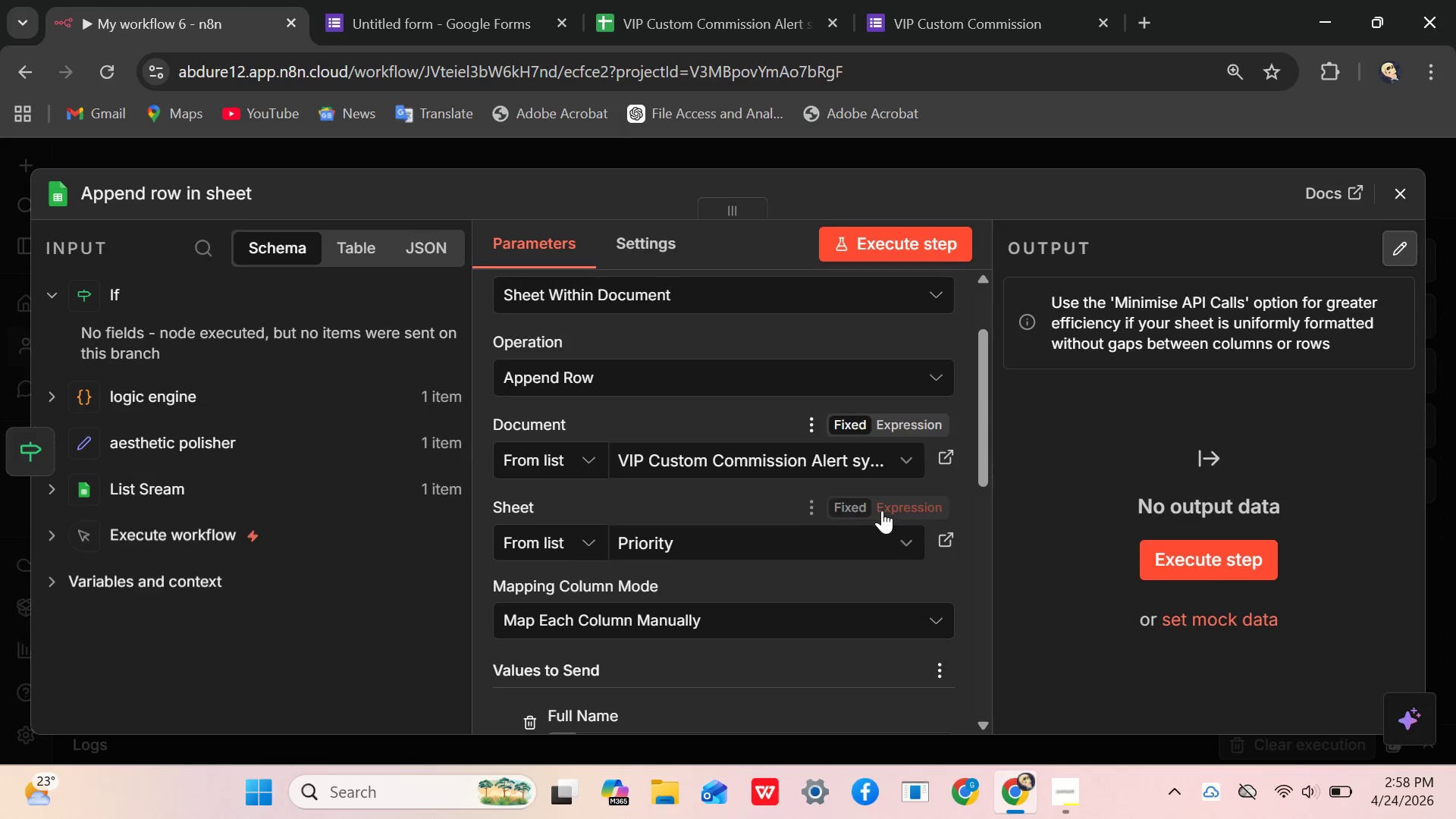 
scroll: coordinate [701, 472], scroll_direction: down, amount: 3.0
 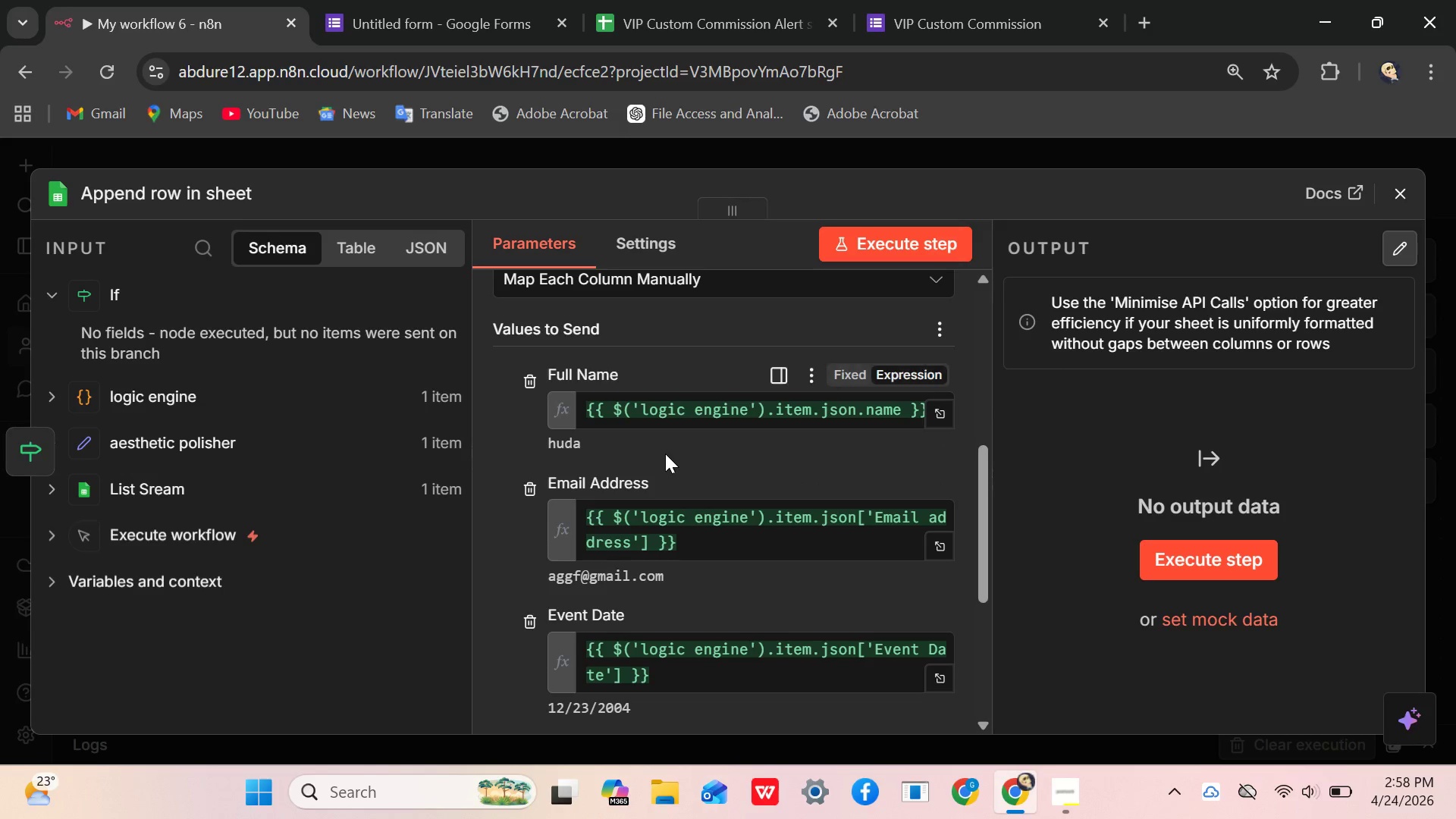 
wait(11.91)
 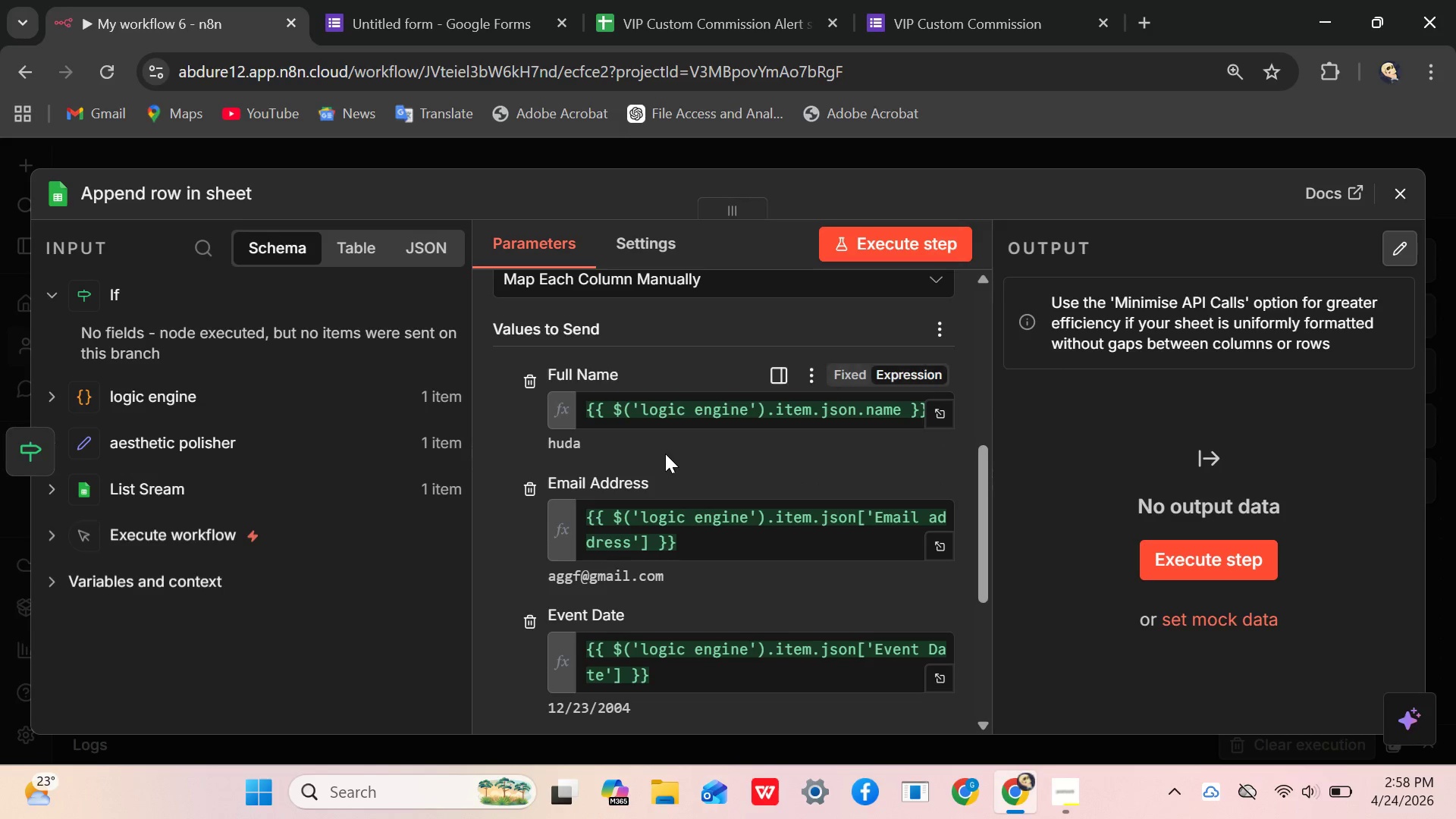 
scroll: coordinate [648, 455], scroll_direction: down, amount: 2.0
 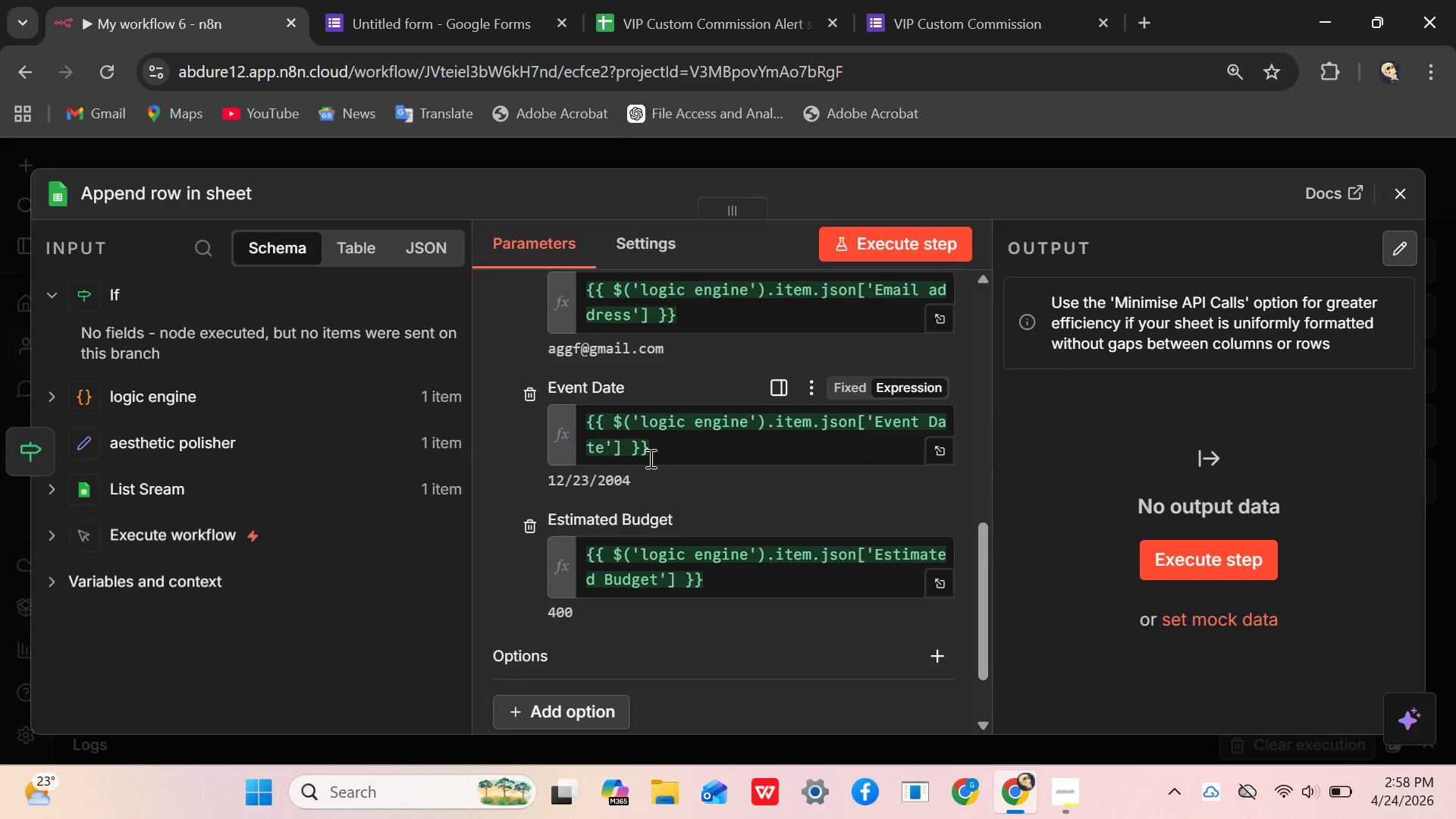 
scroll: coordinate [649, 458], scroll_direction: up, amount: 1.0
 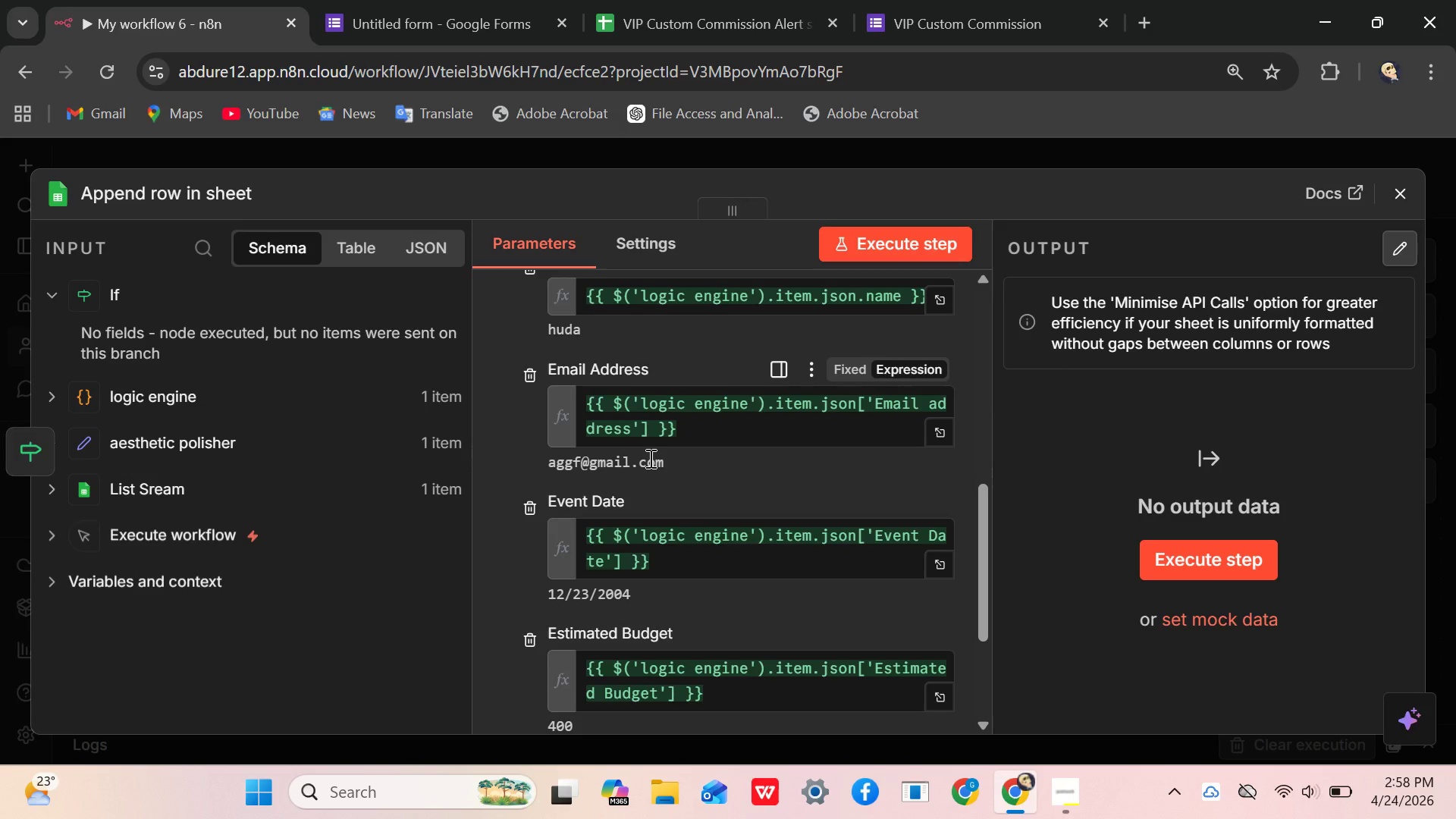 
scroll: coordinate [649, 458], scroll_direction: down, amount: 2.0
 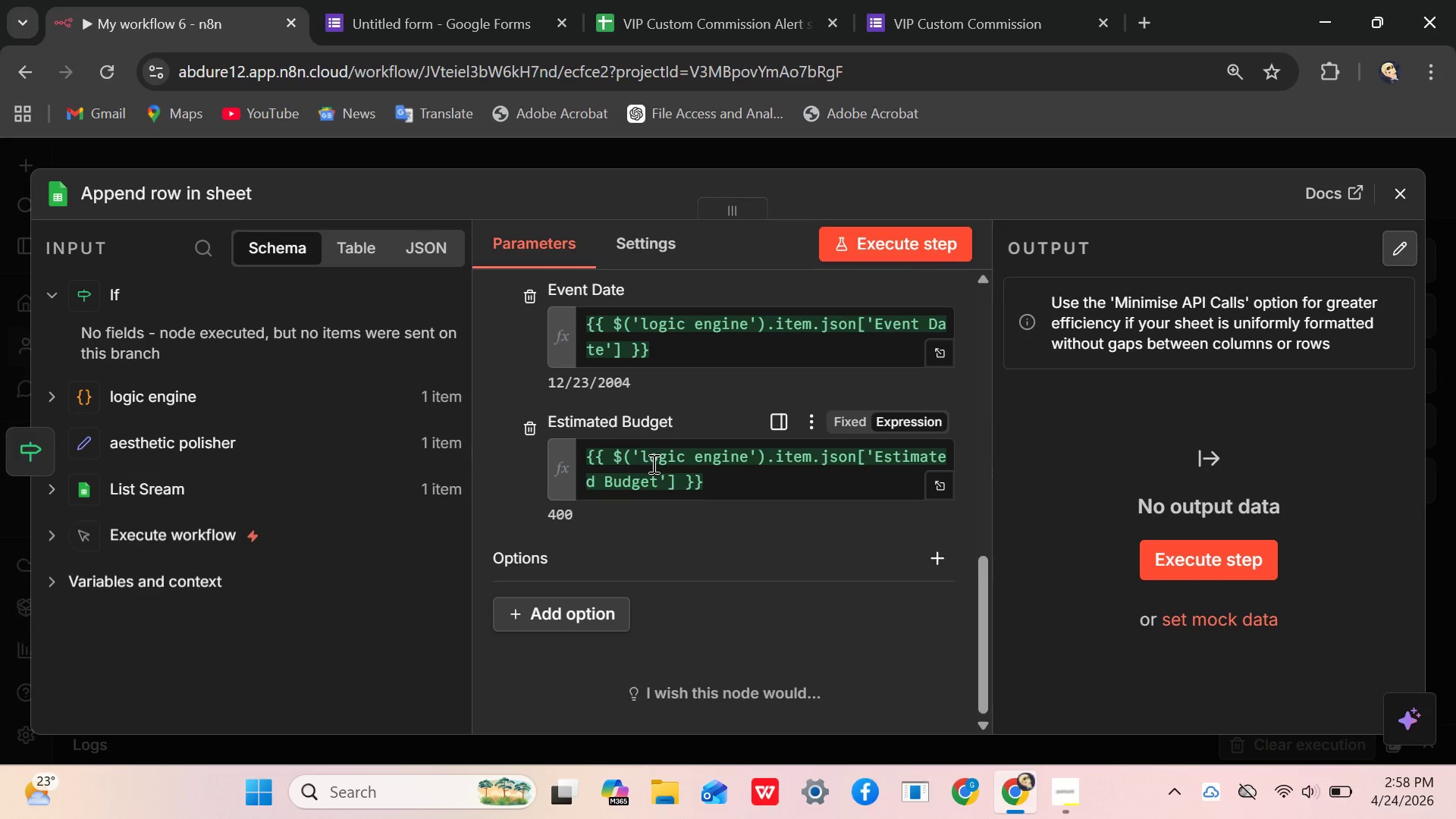 
scroll: coordinate [657, 457], scroll_direction: up, amount: 4.0
 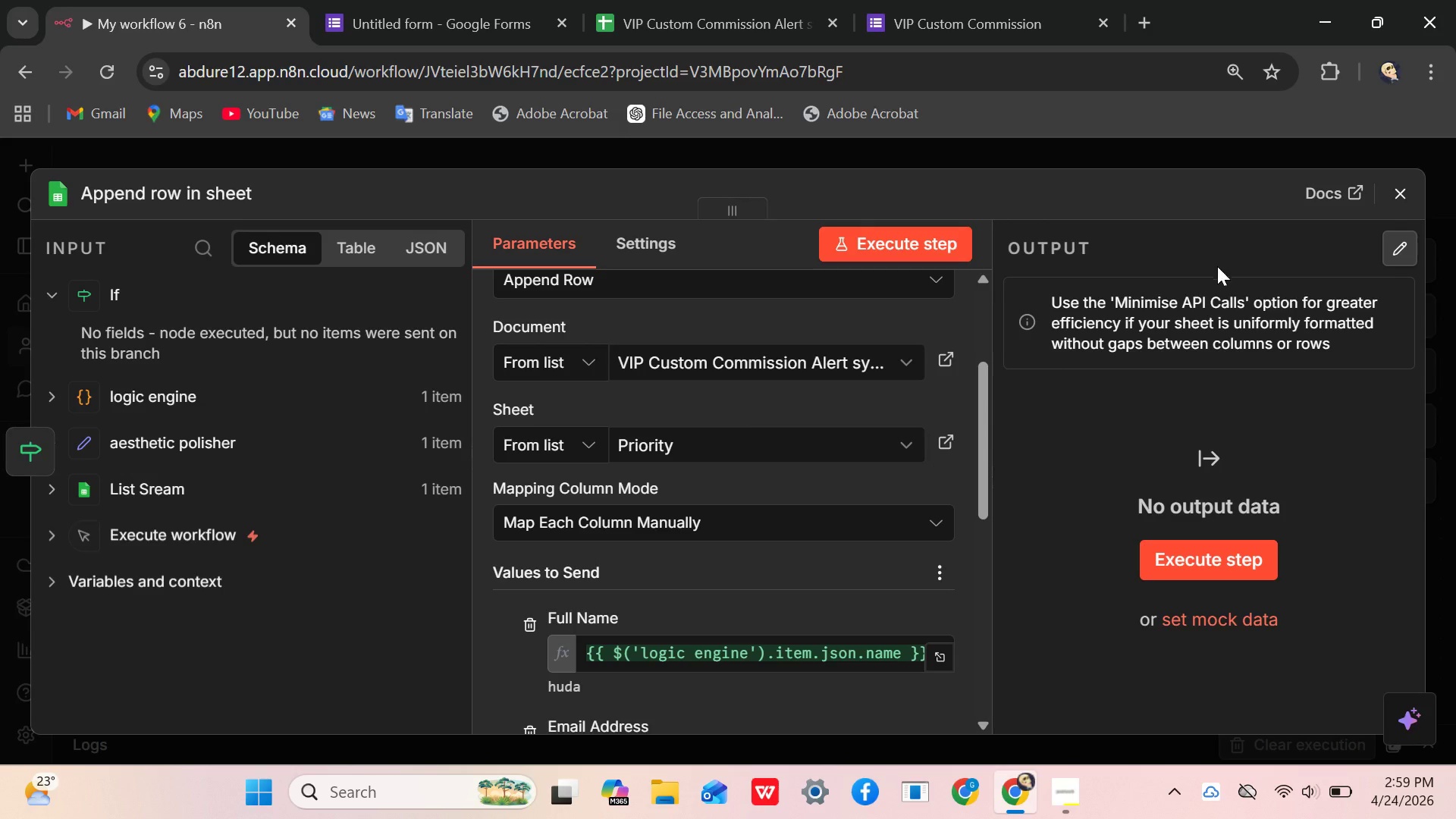 
mouse_move([827, 353])
 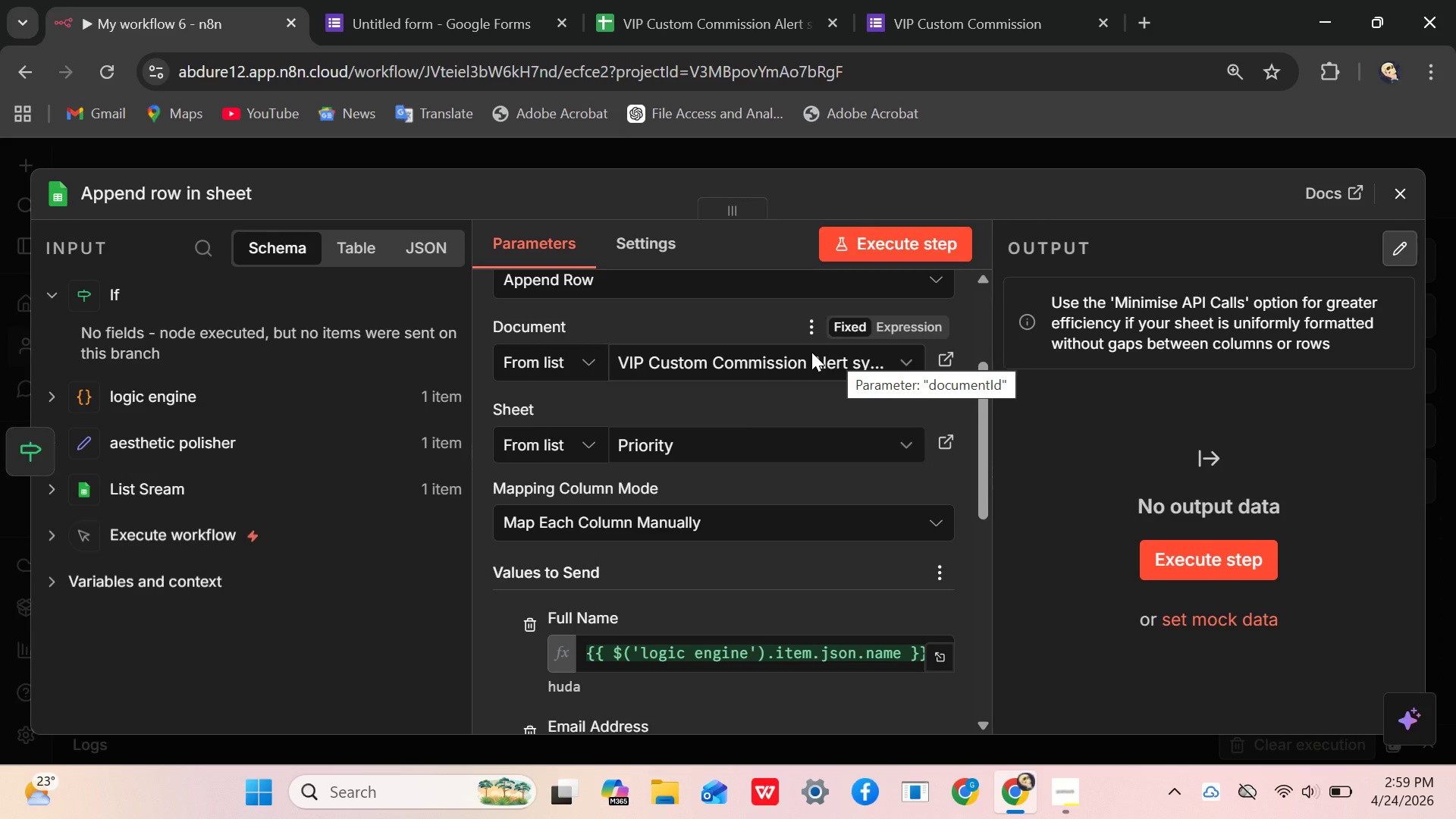 
wait(7.02)
 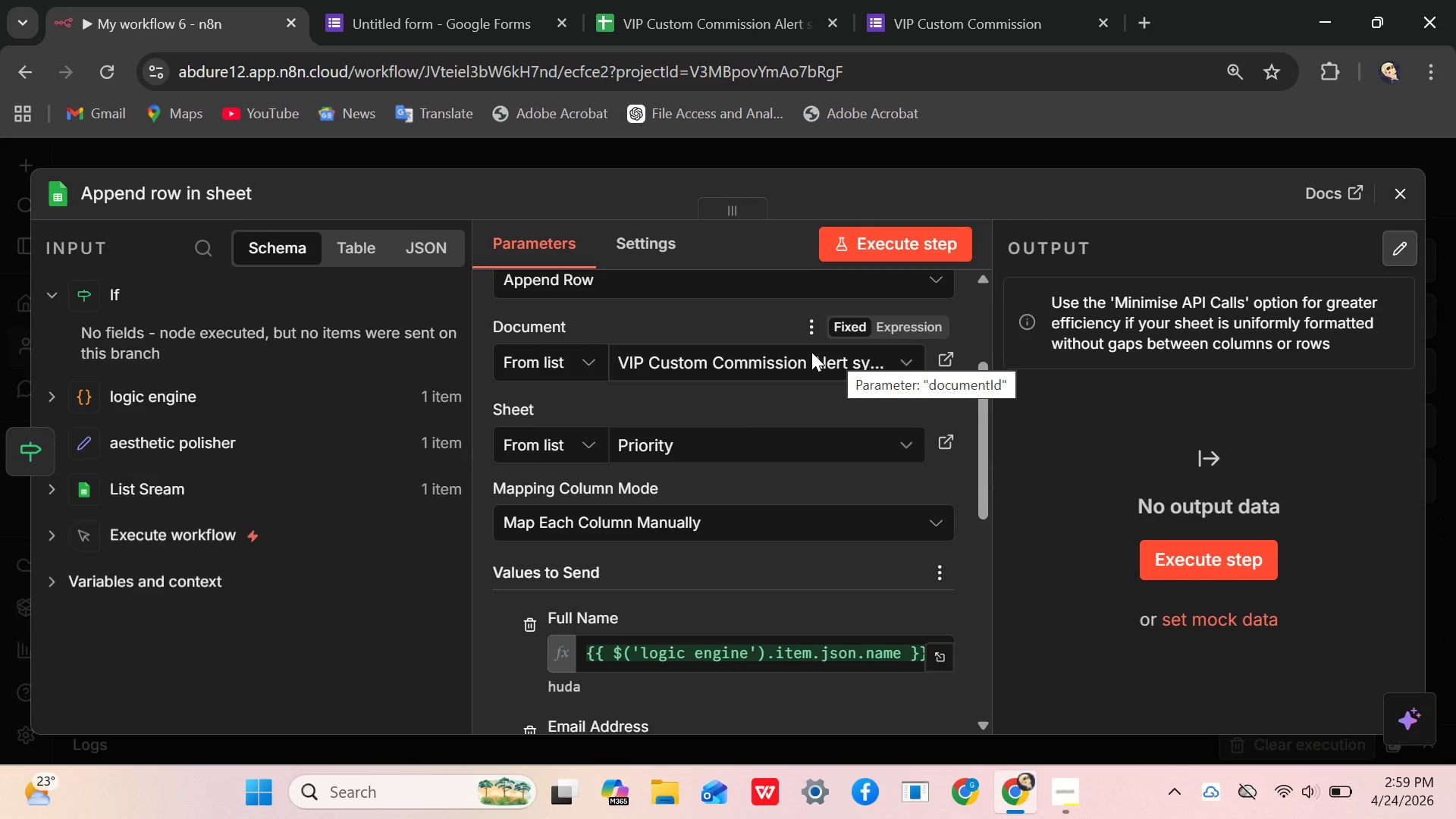 
scroll: coordinate [682, 409], scroll_direction: down, amount: 2.0
 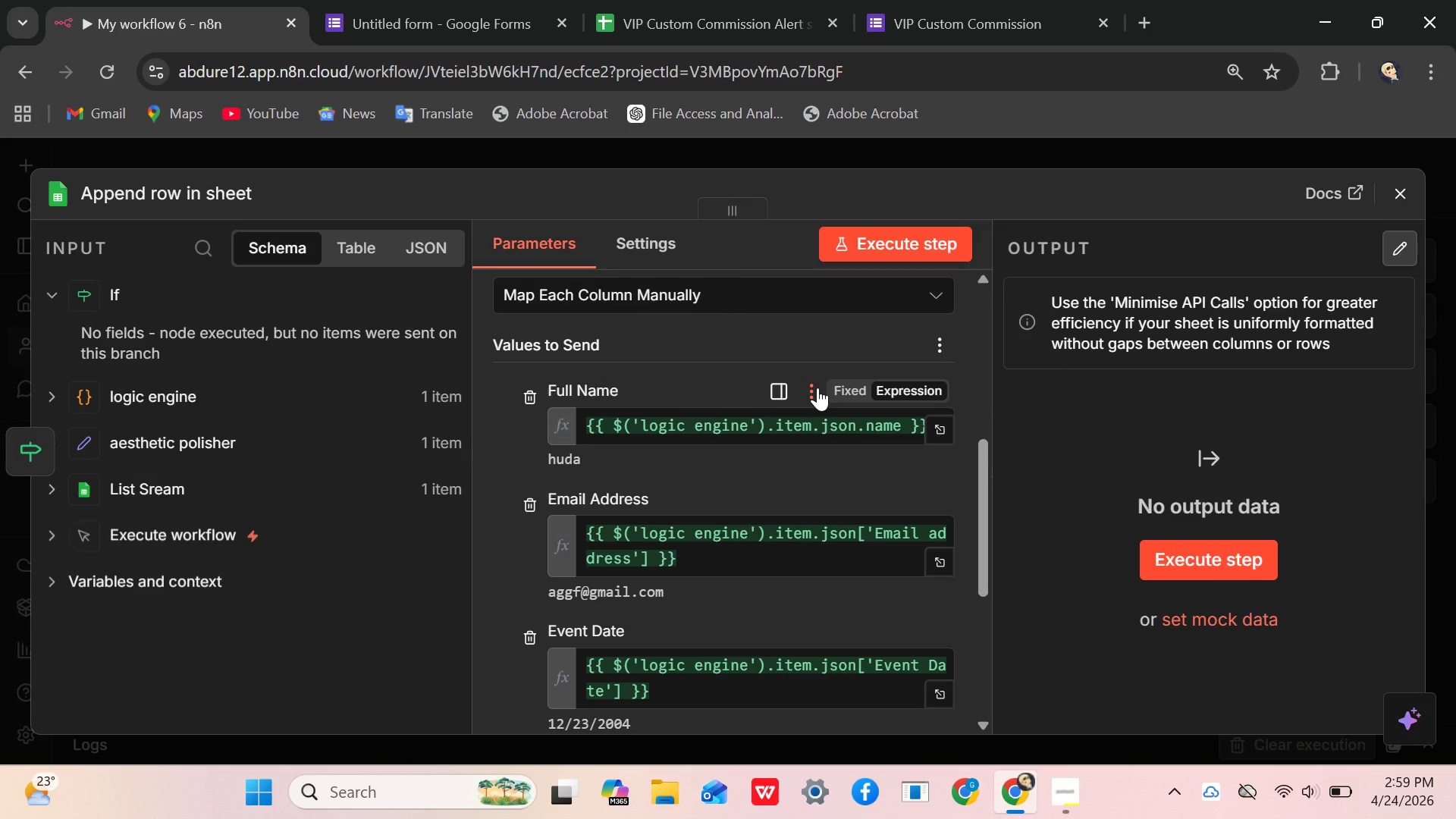 
wait(6.6)
 